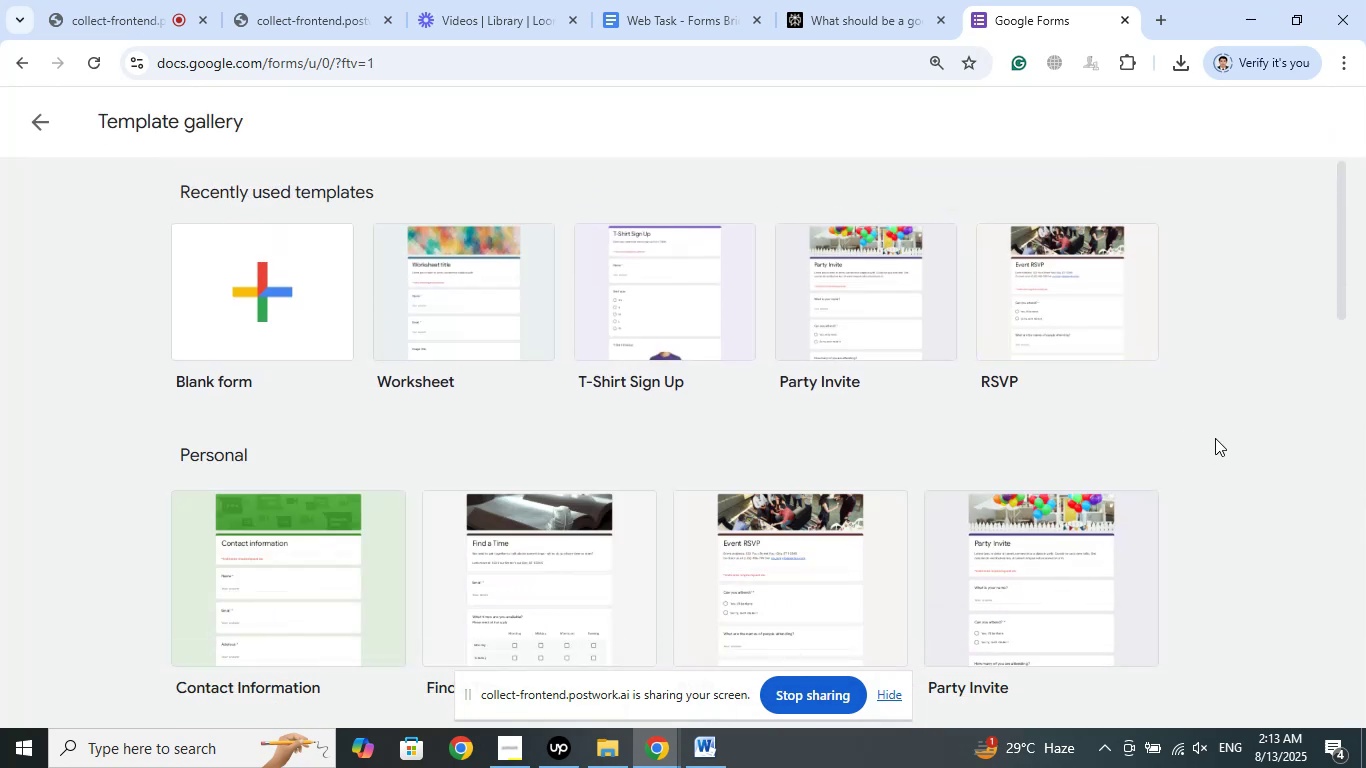 
scroll: coordinate [1214, 463], scroll_direction: down, amount: 25.0
 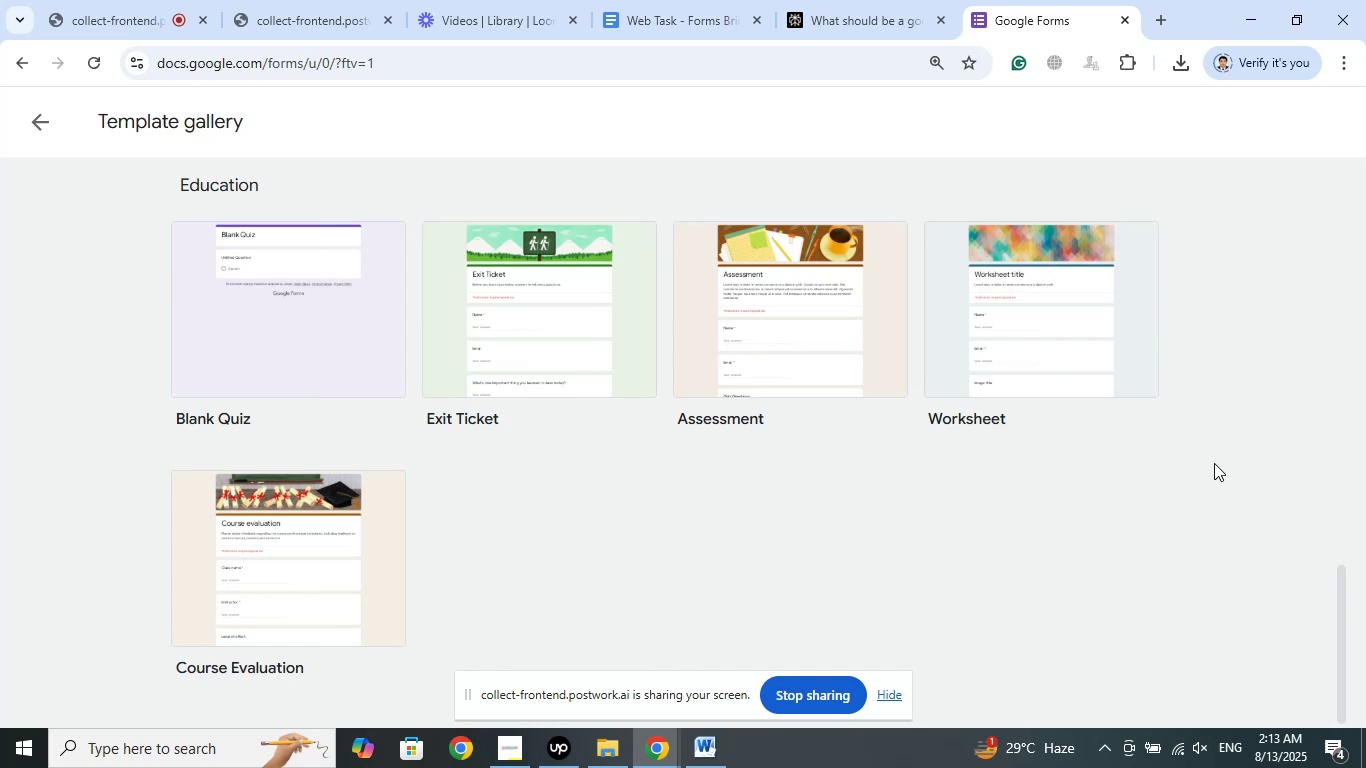 
scroll: coordinate [1214, 463], scroll_direction: up, amount: 14.0
 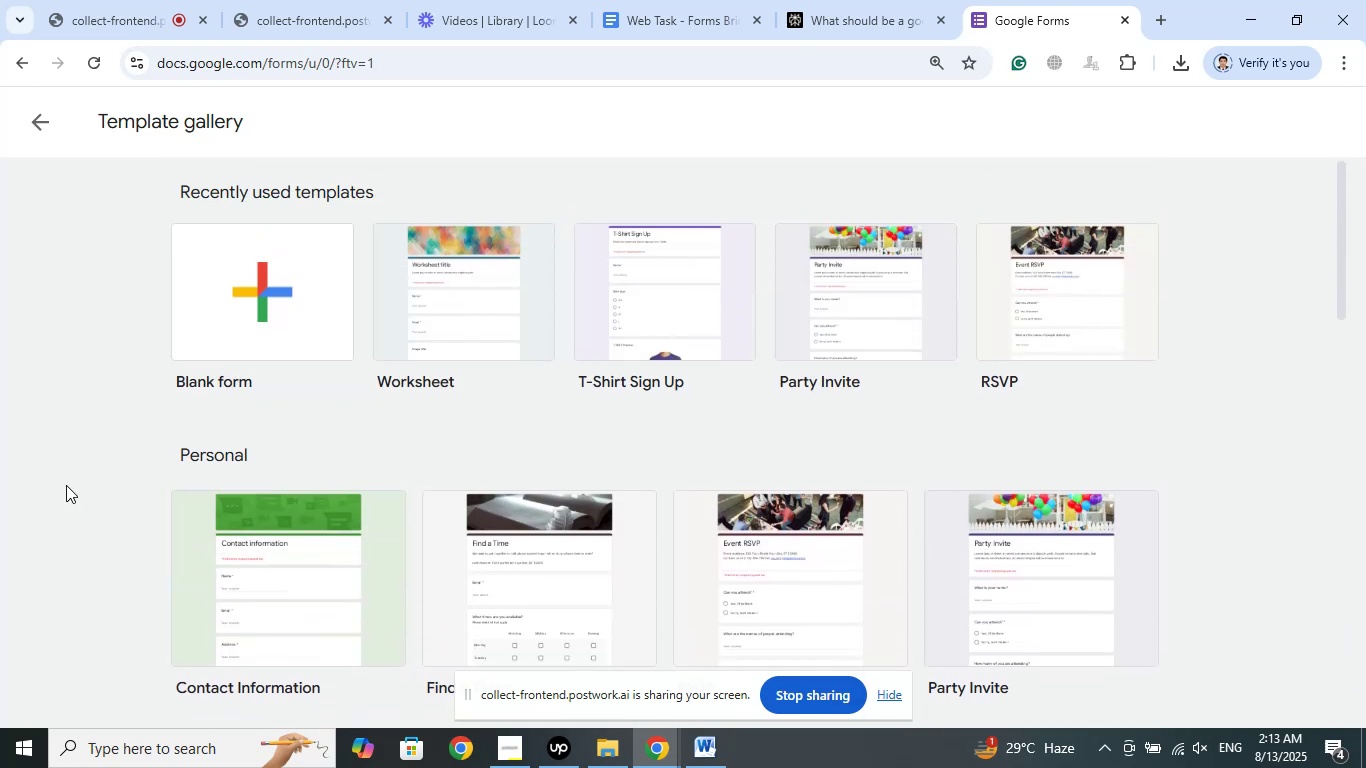 
left_click([267, 290])
 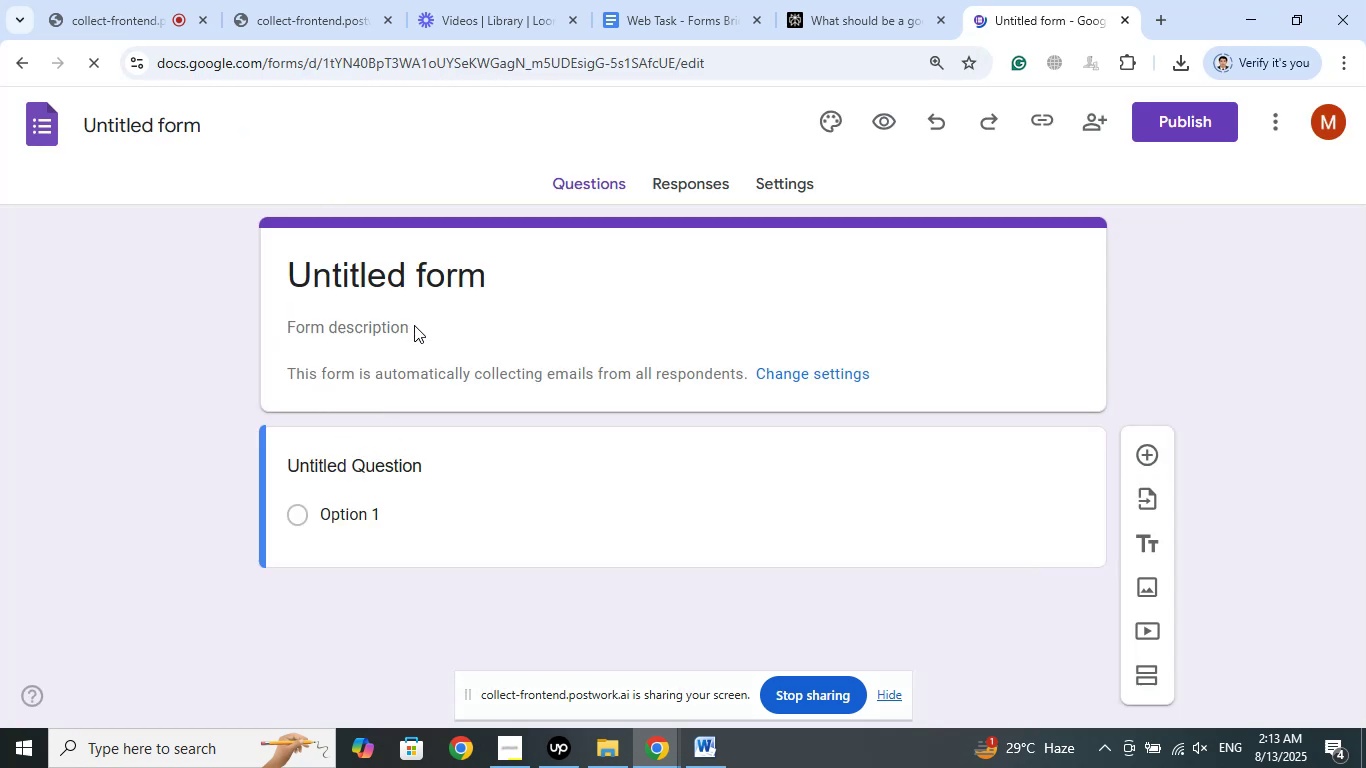 
left_click([450, 280])
 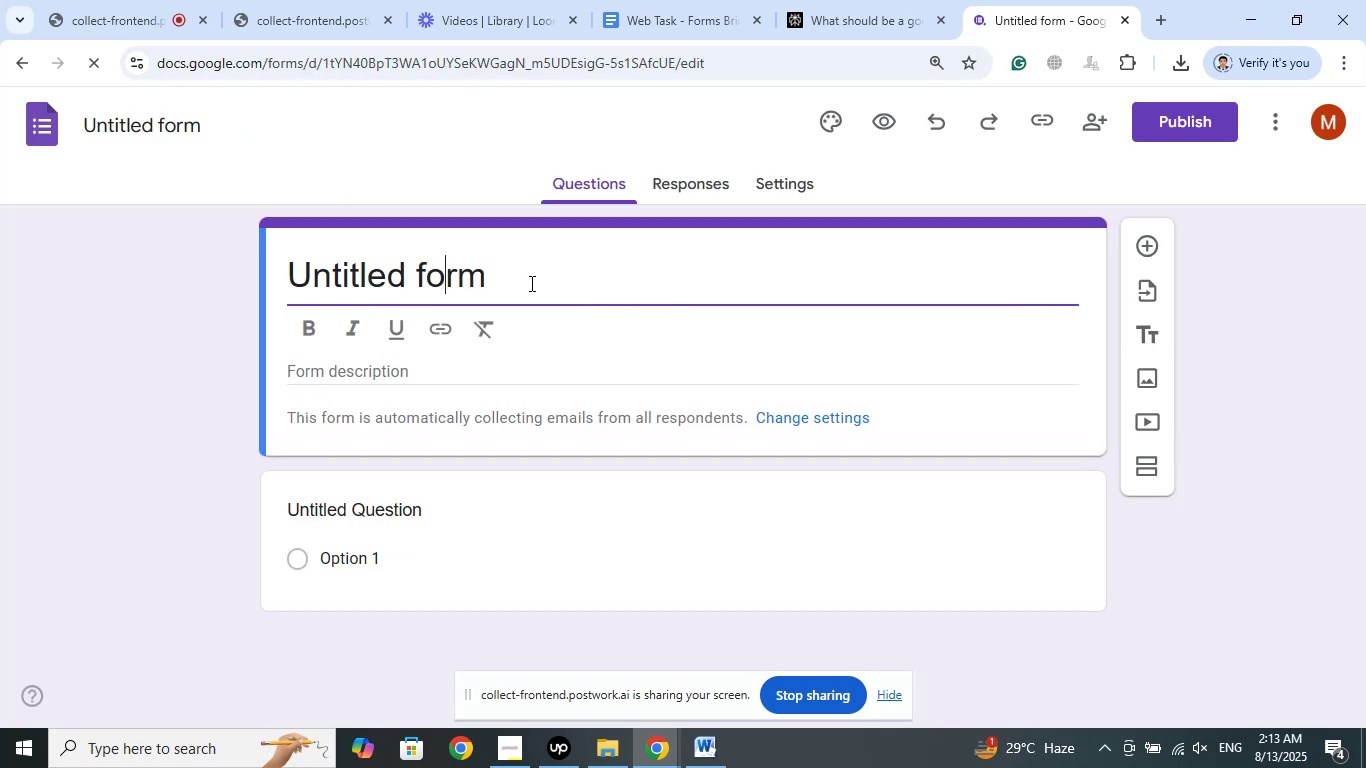 
left_click_drag(start_coordinate=[530, 281], to_coordinate=[253, 271])
 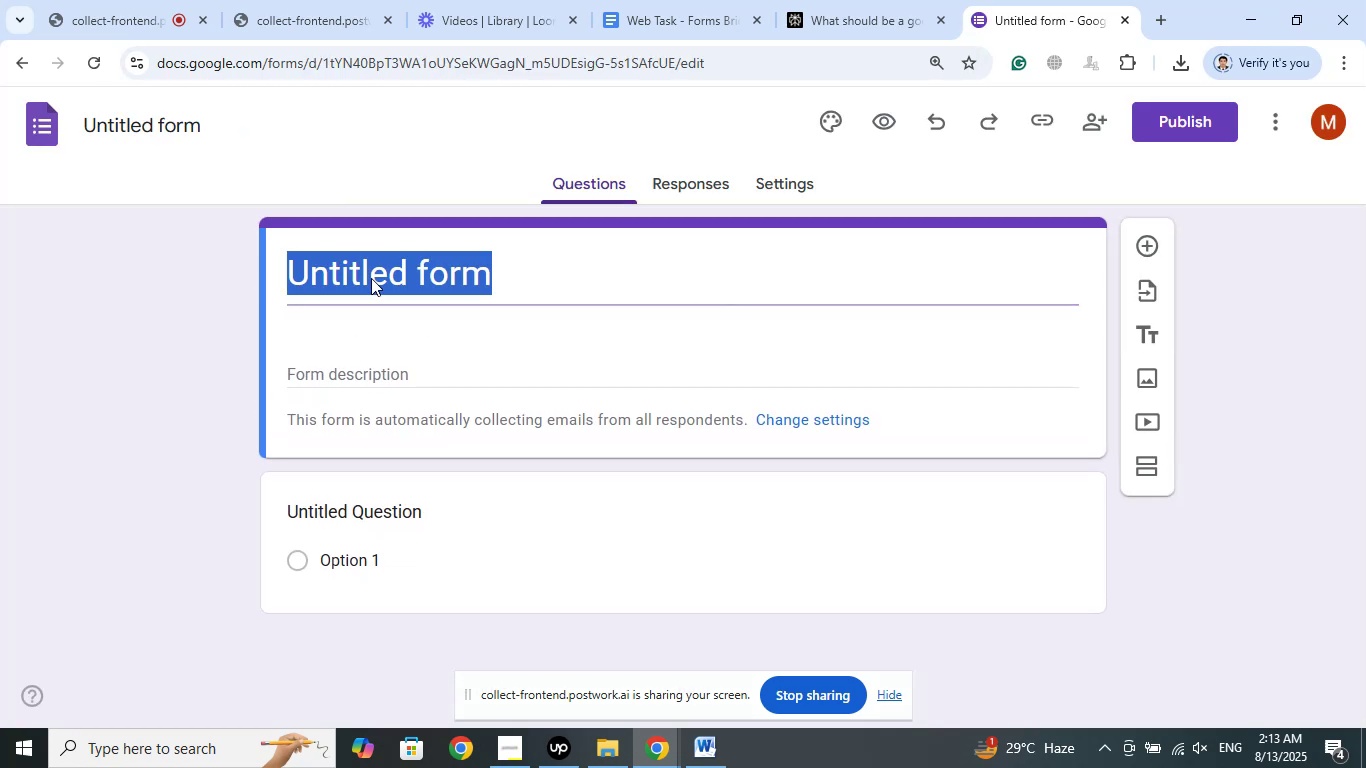 
right_click([371, 278])
 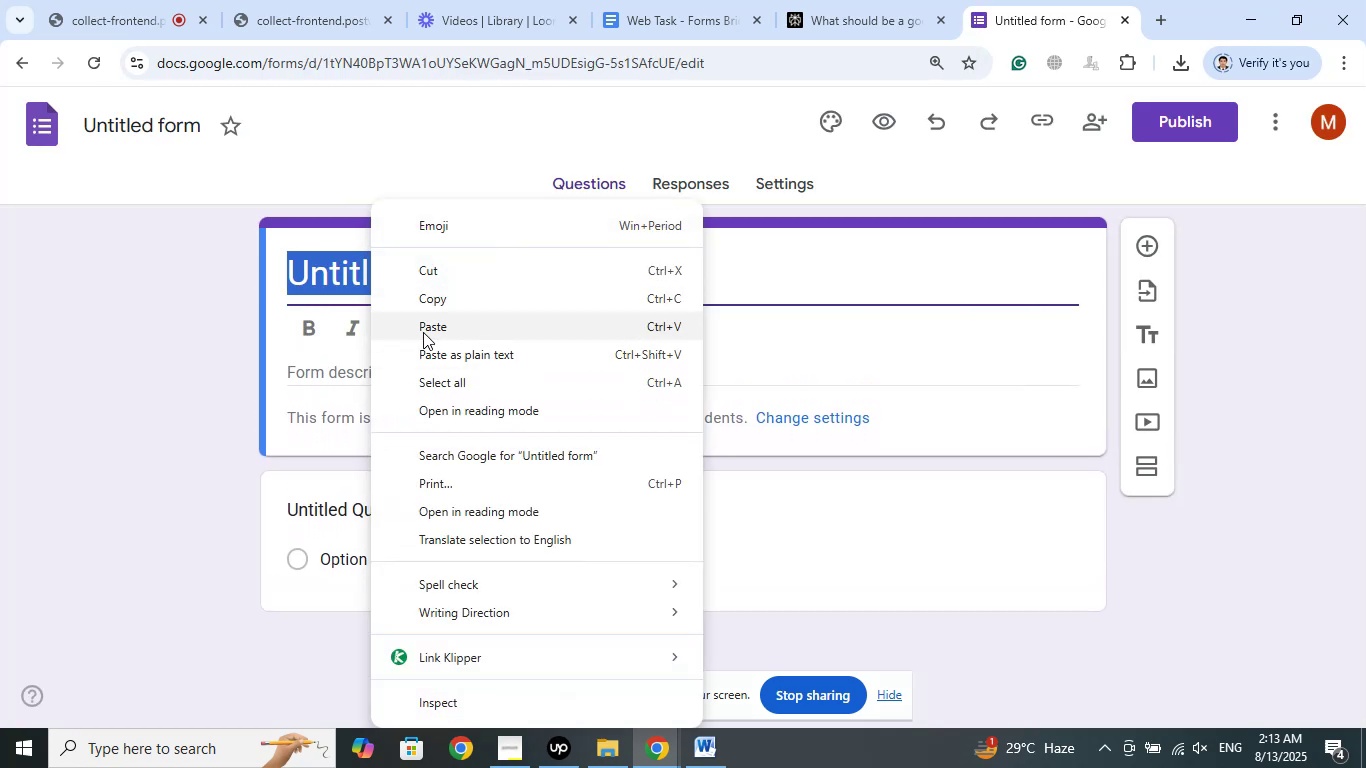 
left_click([423, 332])
 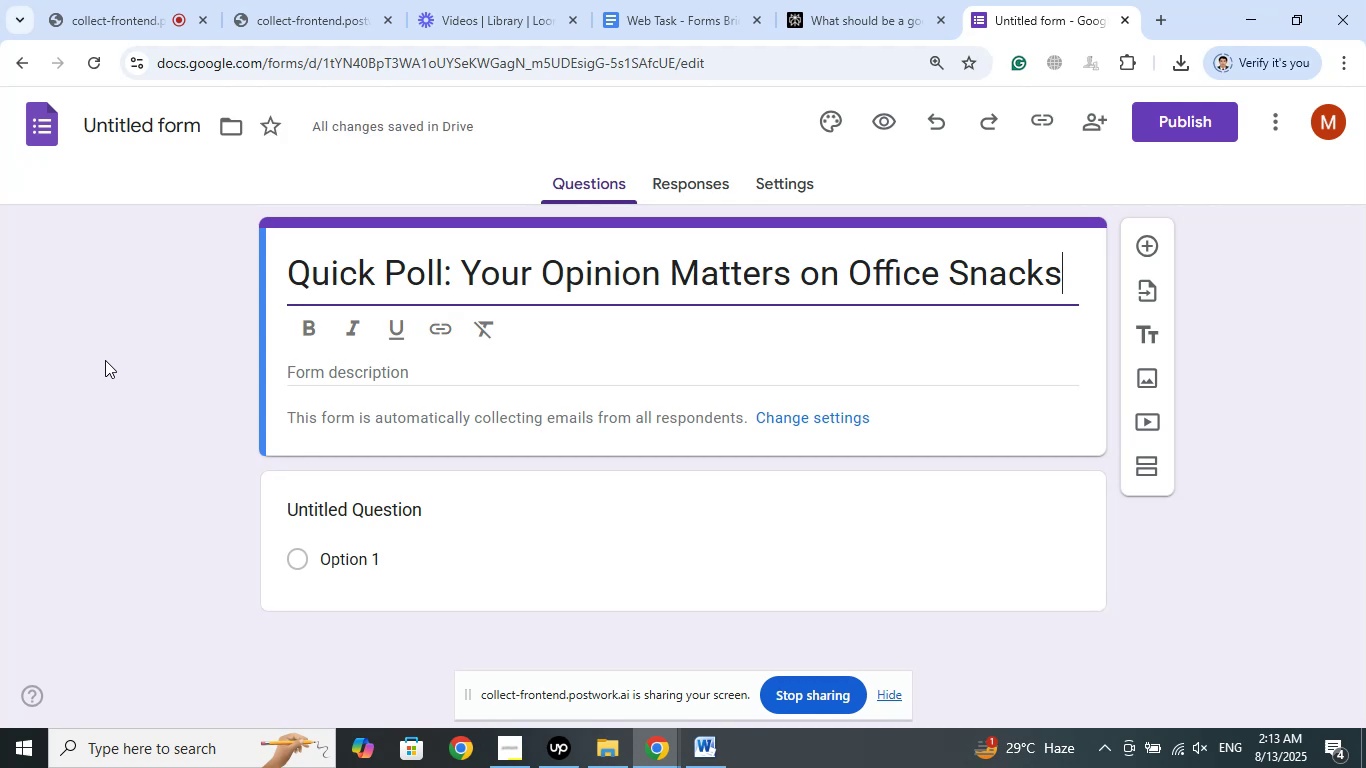 
left_click([105, 360])
 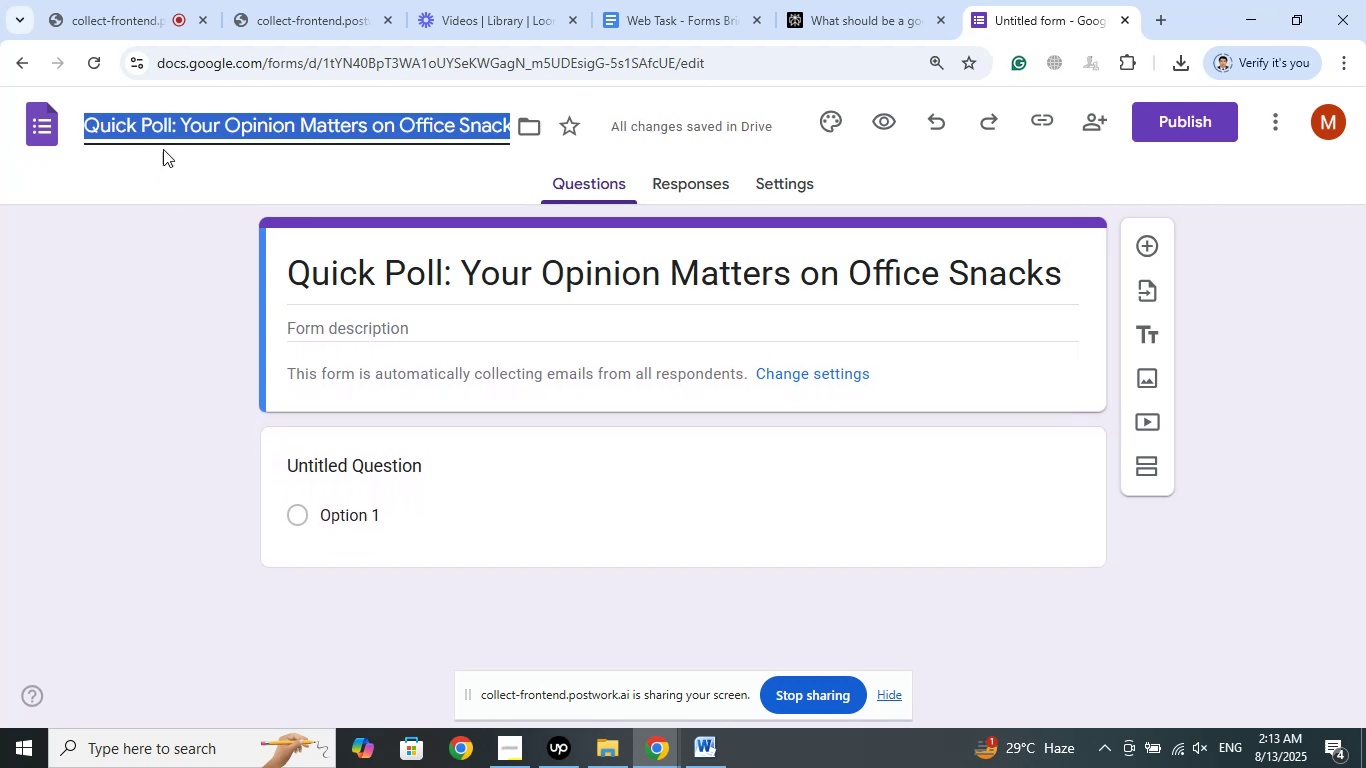 
left_click([160, 268])
 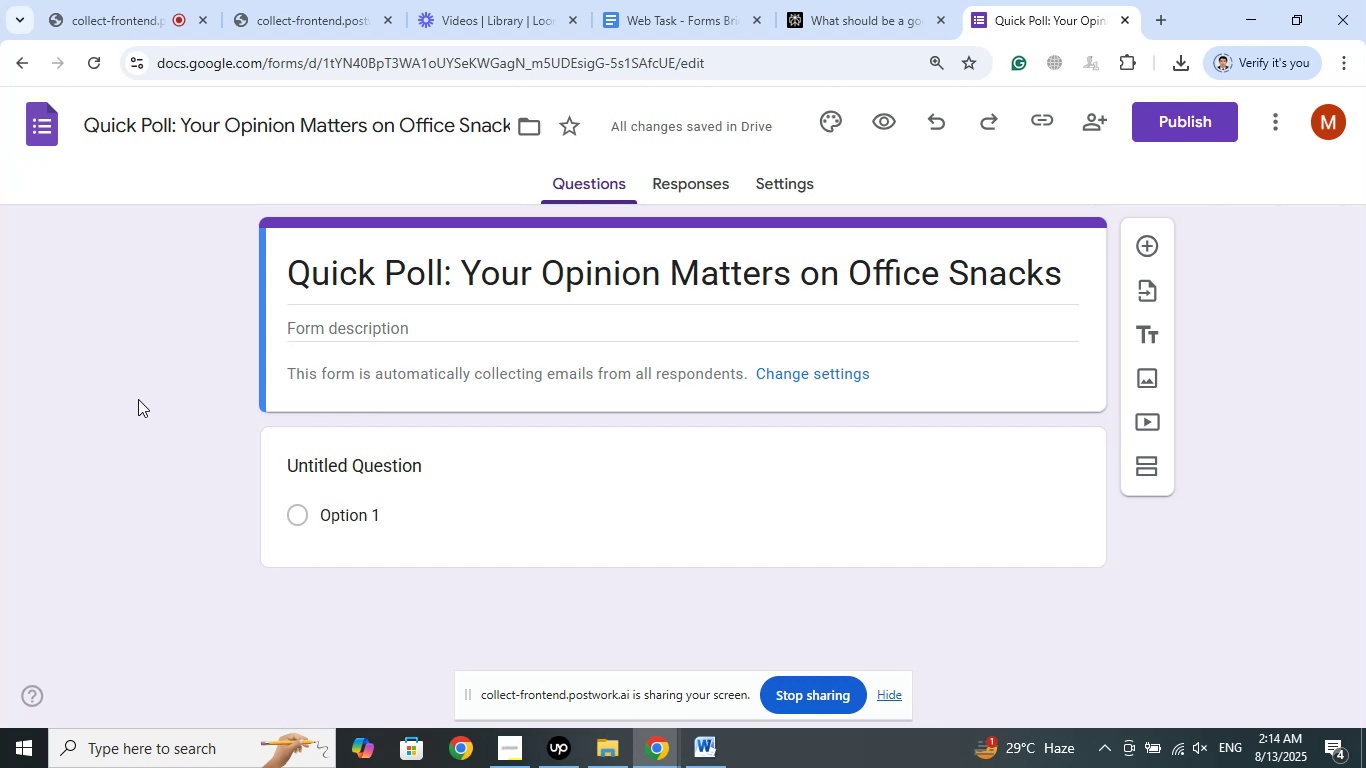 
wait(12.06)
 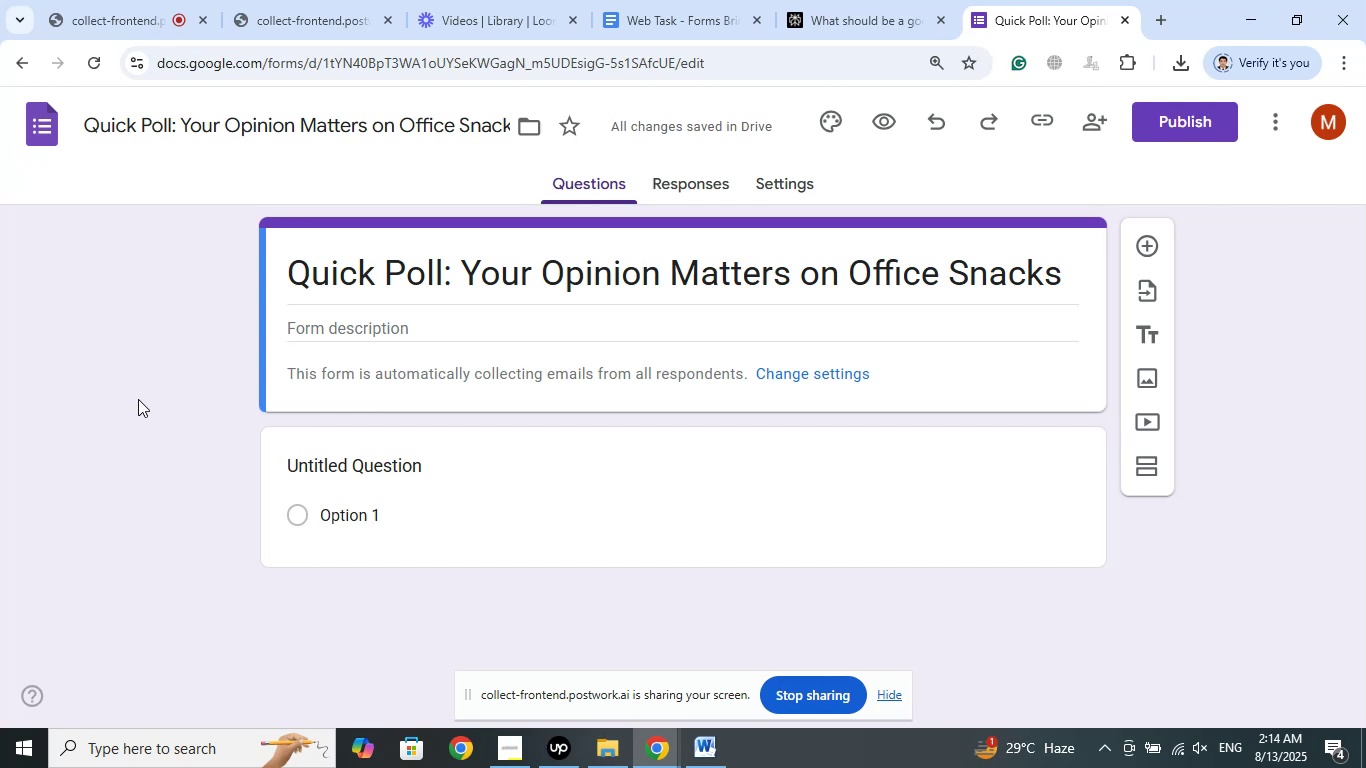 
left_click([804, 186])
 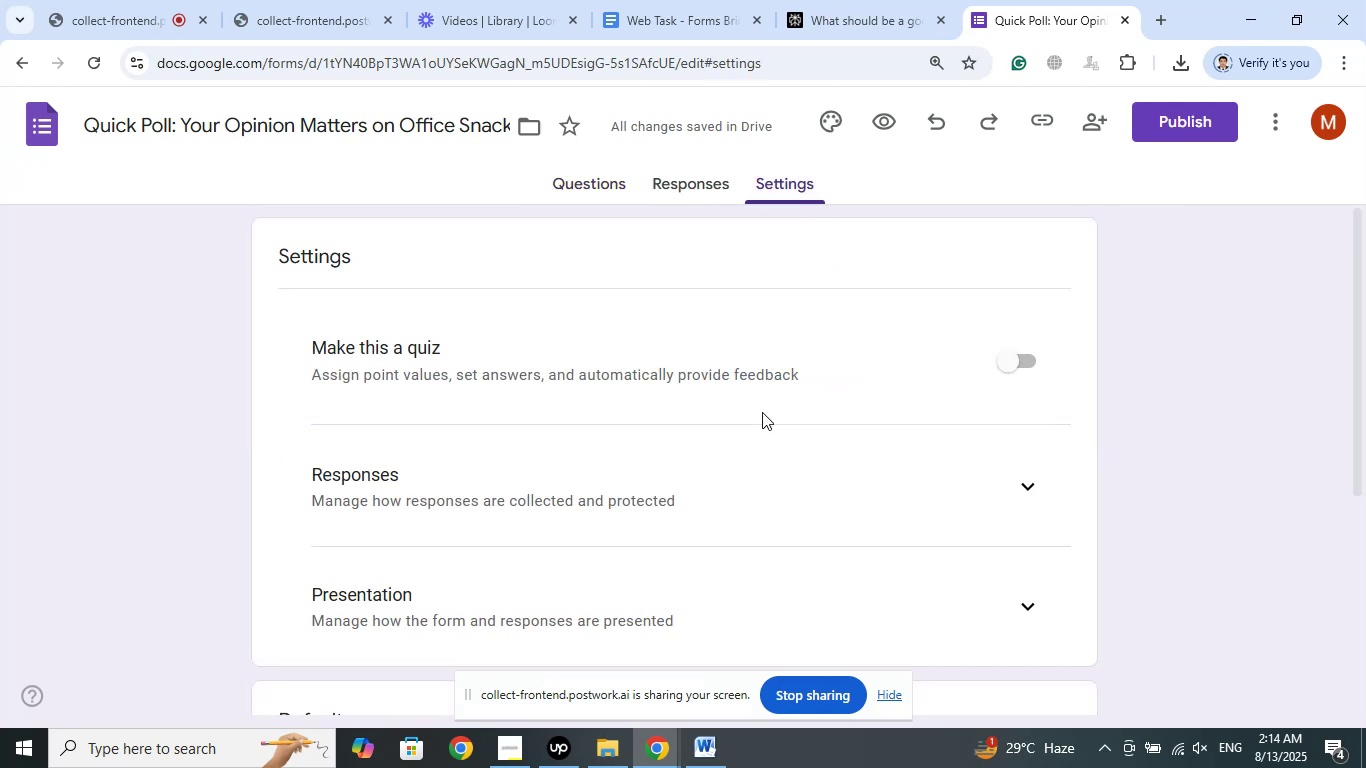 
scroll: coordinate [776, 467], scroll_direction: down, amount: 6.0
 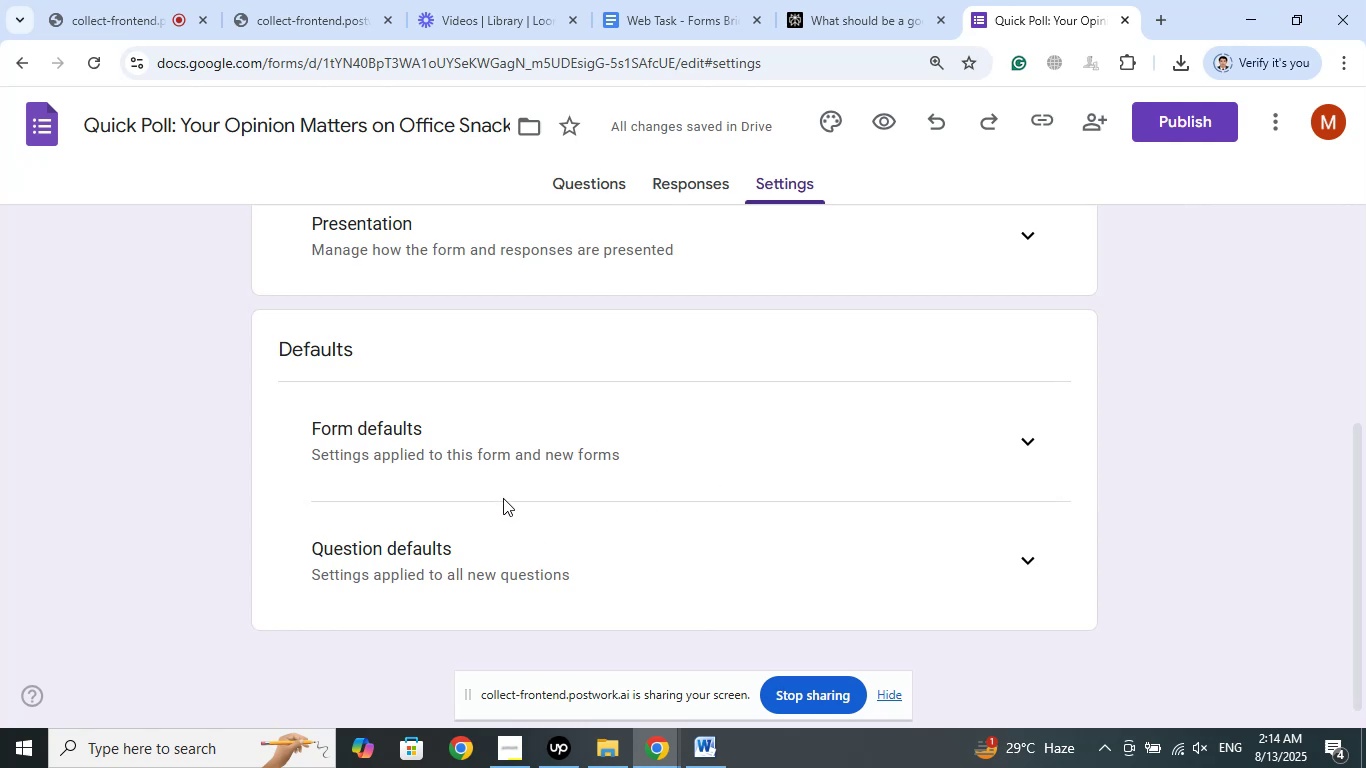 
wait(5.24)
 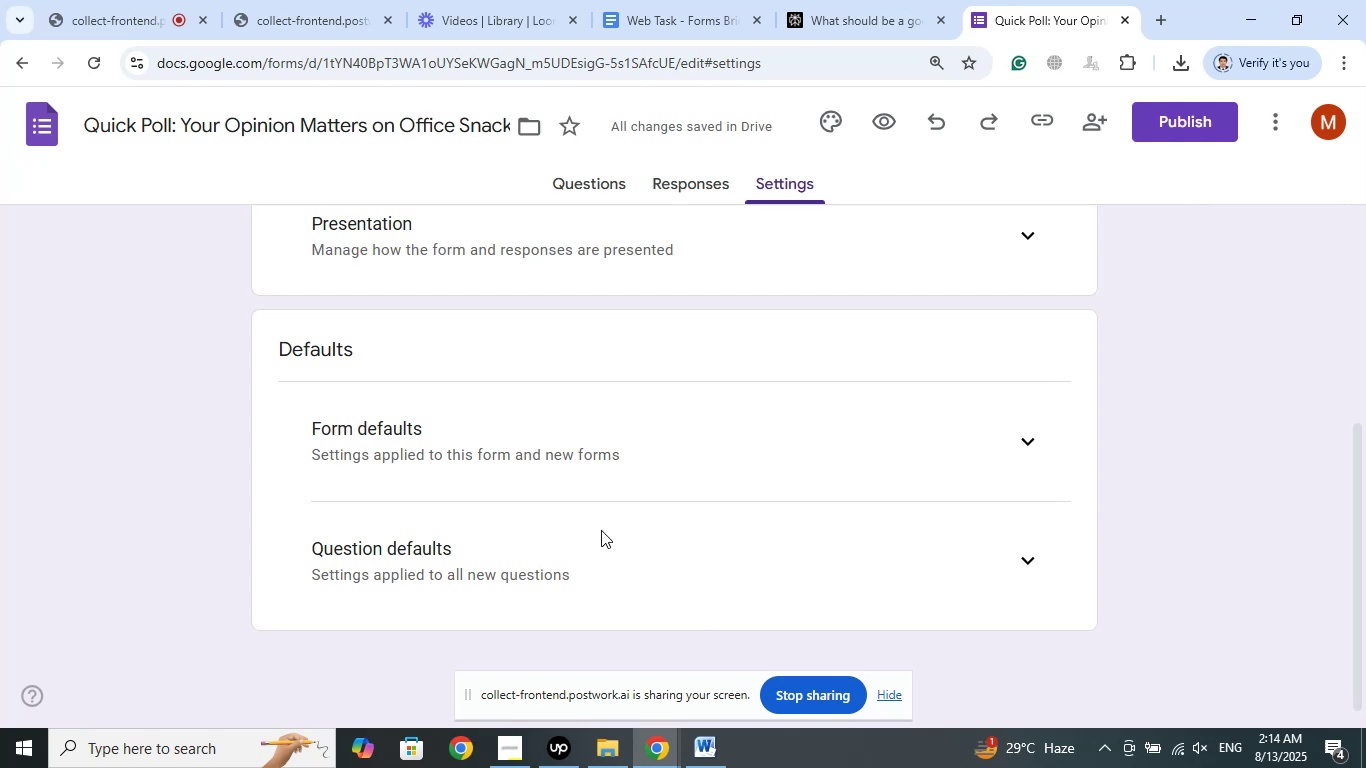 
scroll: coordinate [503, 498], scroll_direction: down, amount: 3.0
 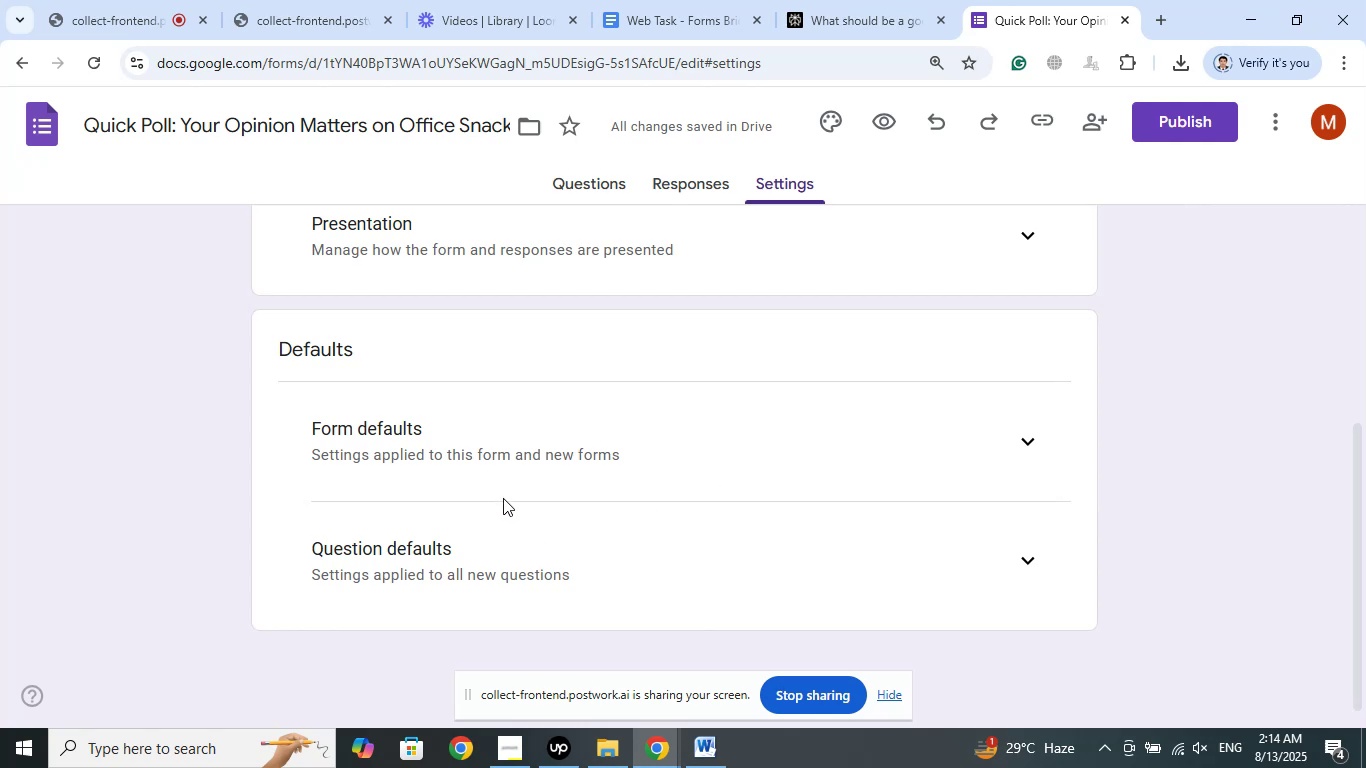 
scroll: coordinate [697, 506], scroll_direction: up, amount: 4.0
 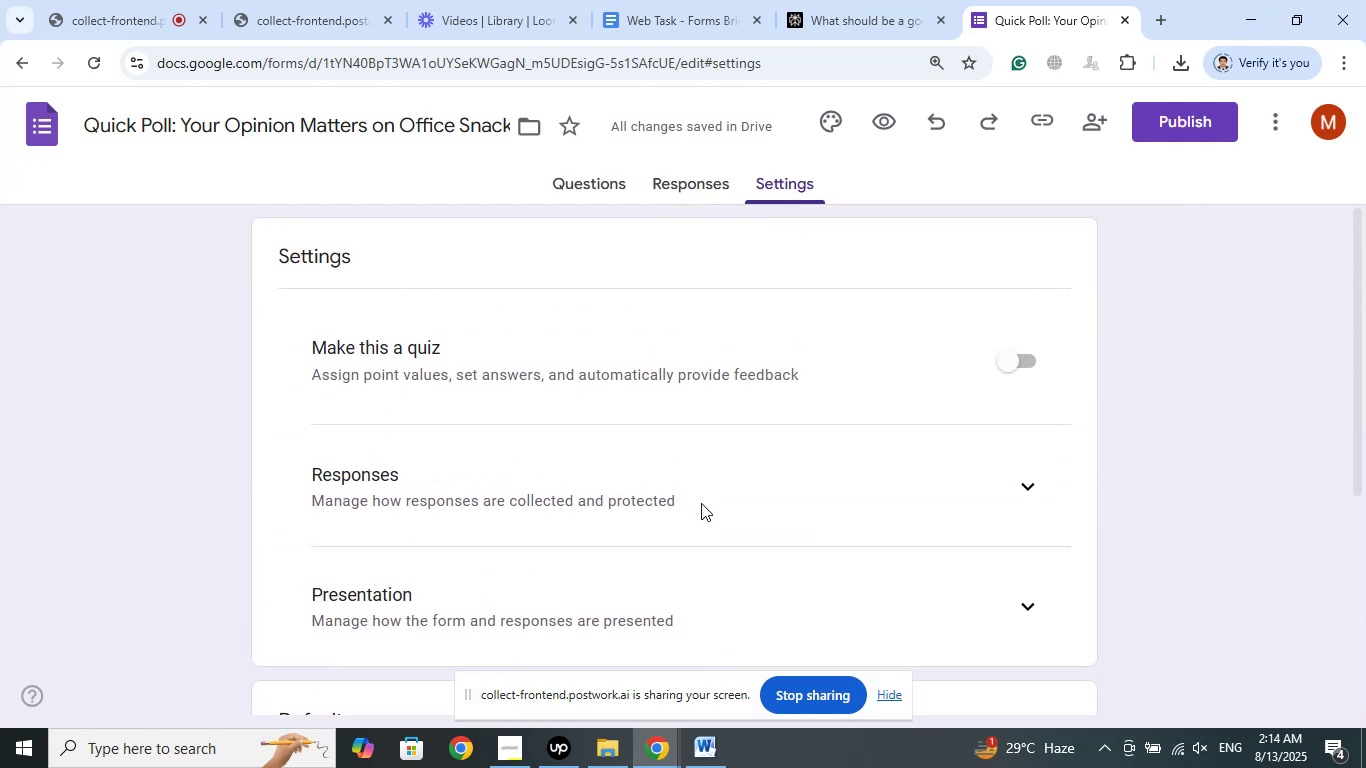 
scroll: coordinate [701, 503], scroll_direction: none, amount: 0.0
 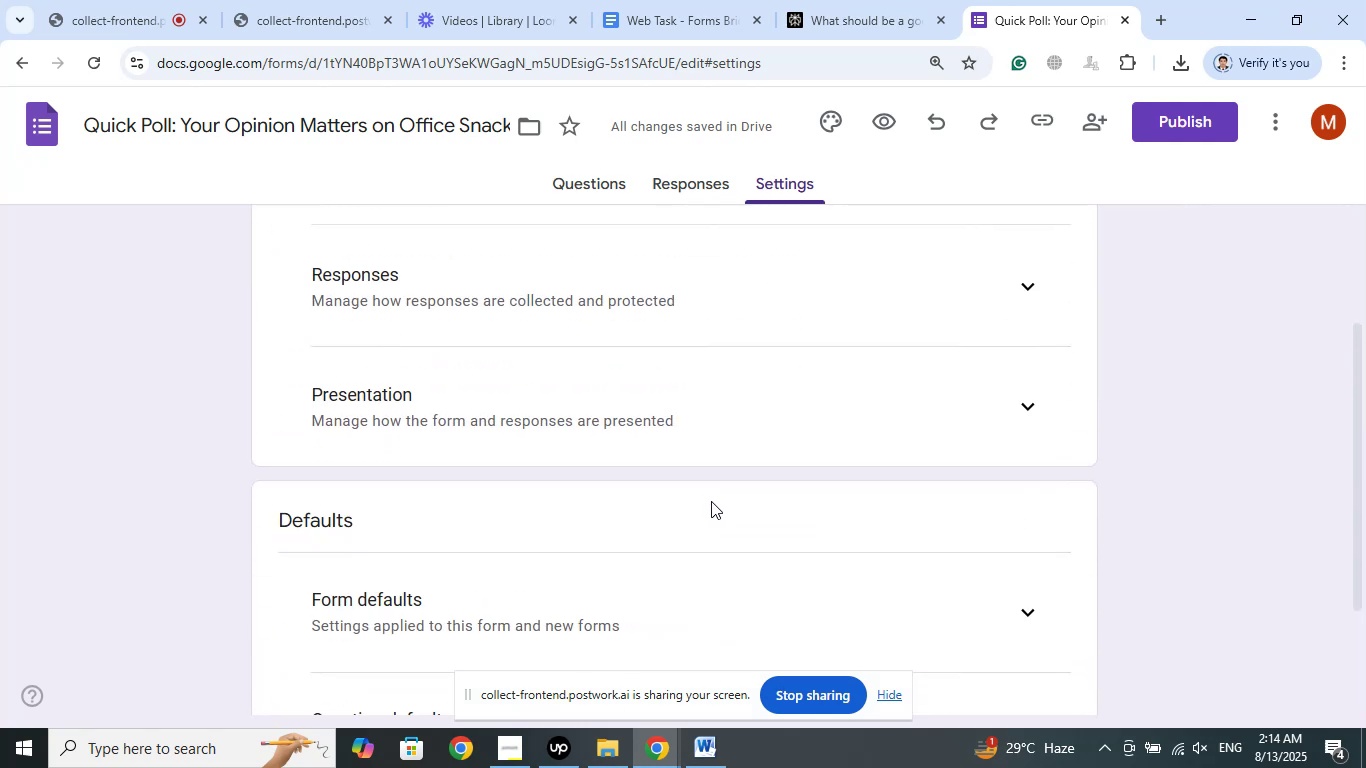 
scroll: coordinate [579, 487], scroll_direction: down, amount: 3.0
 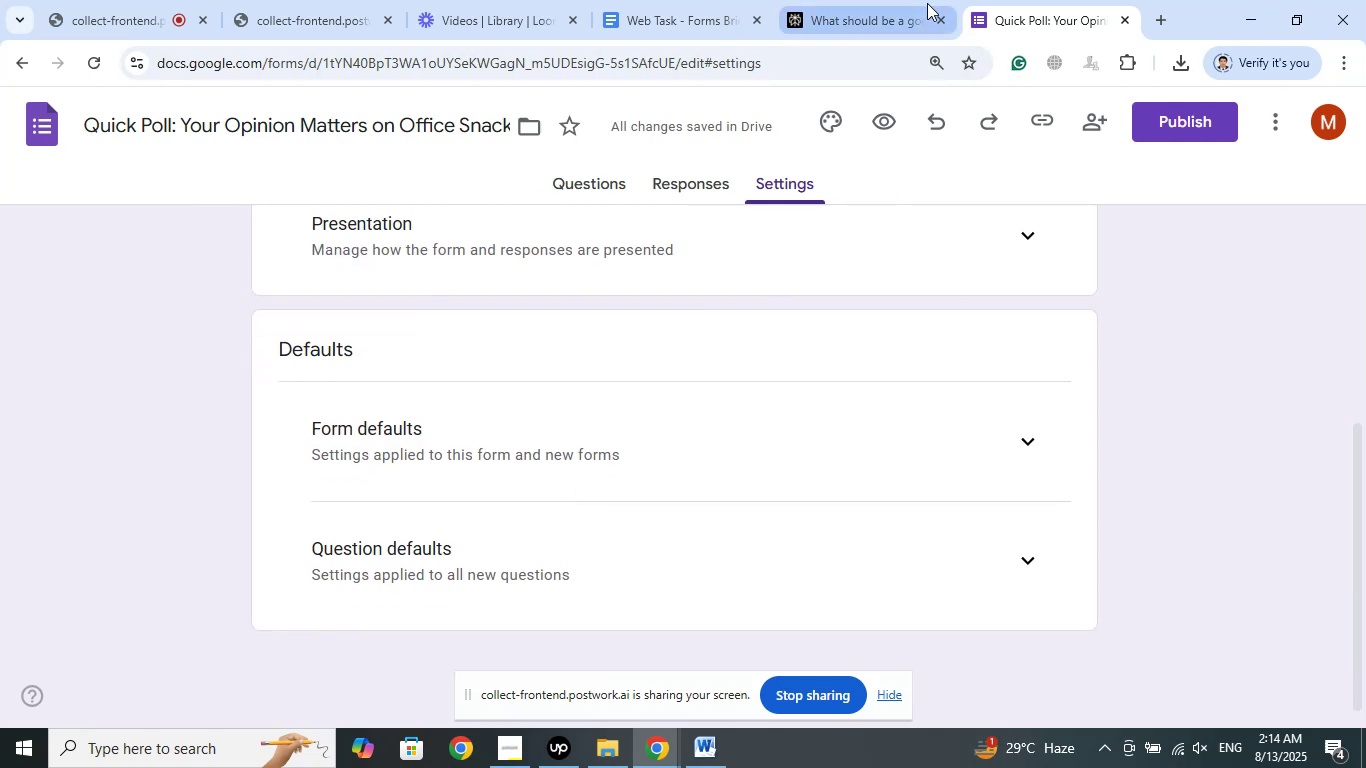 
wait(5.23)
 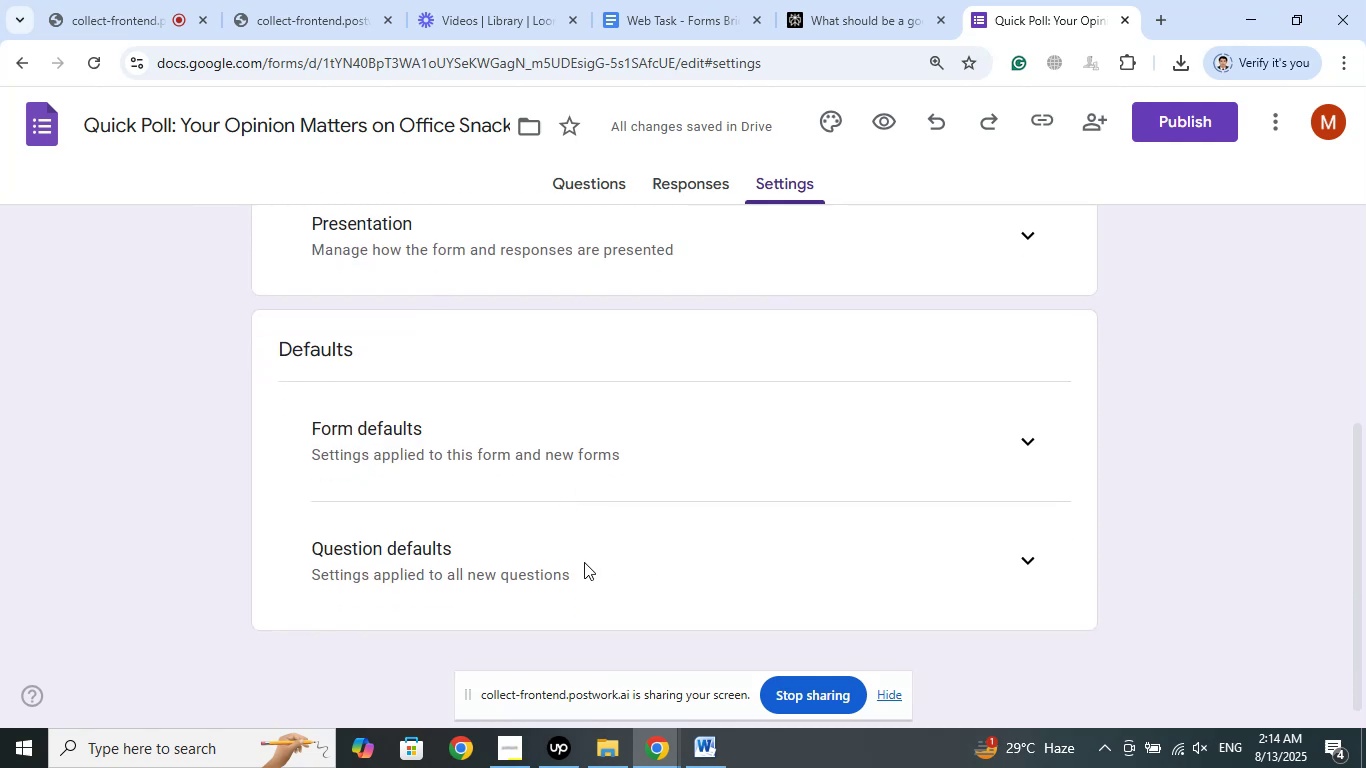 
left_click([621, 187])
 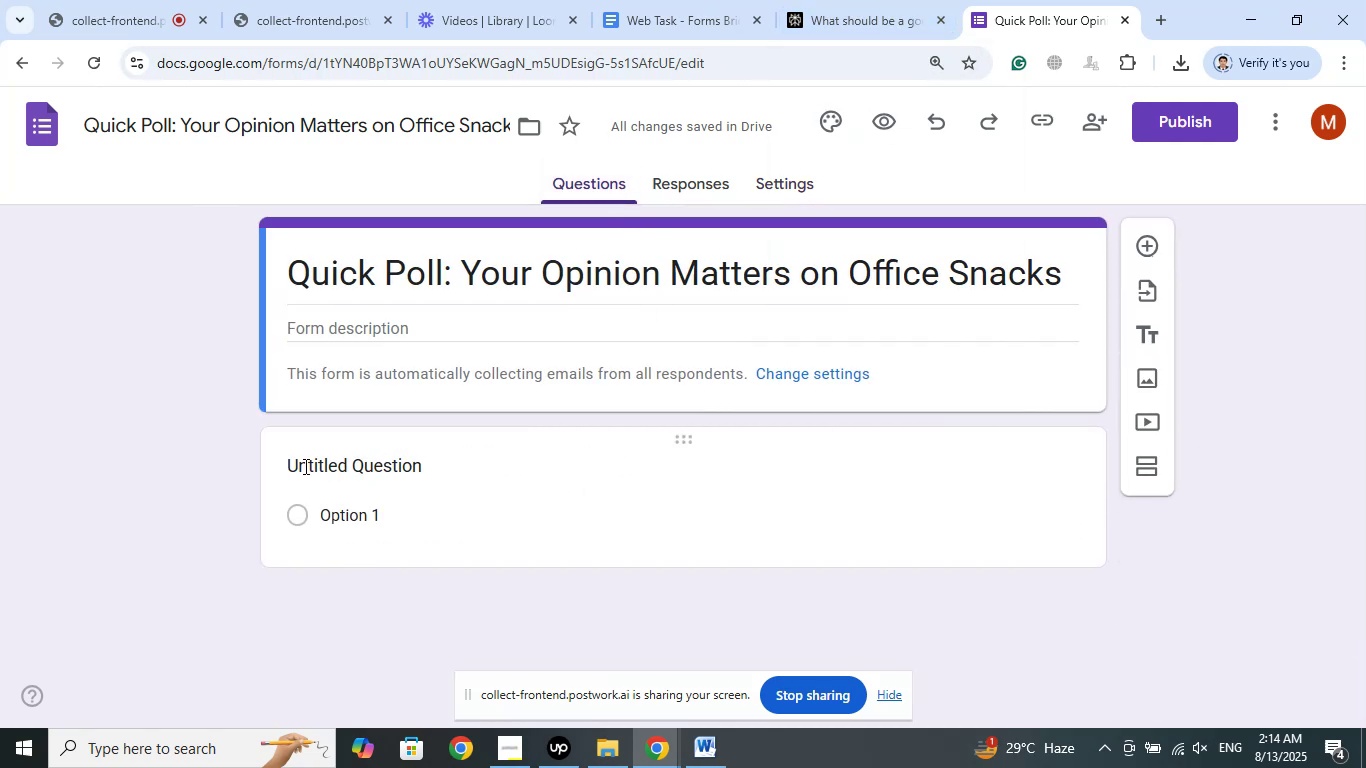 
scroll: coordinate [304, 466], scroll_direction: down, amount: 2.0
 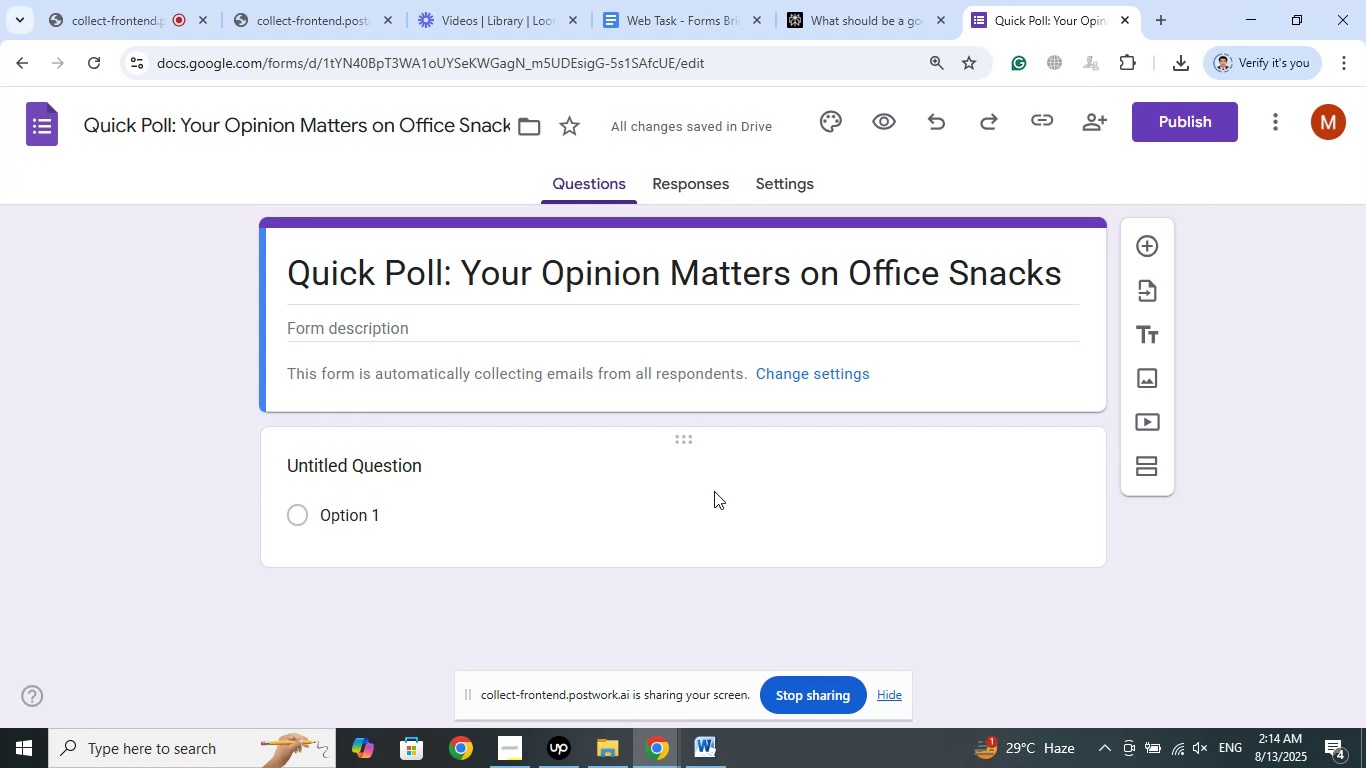 
wait(25.69)
 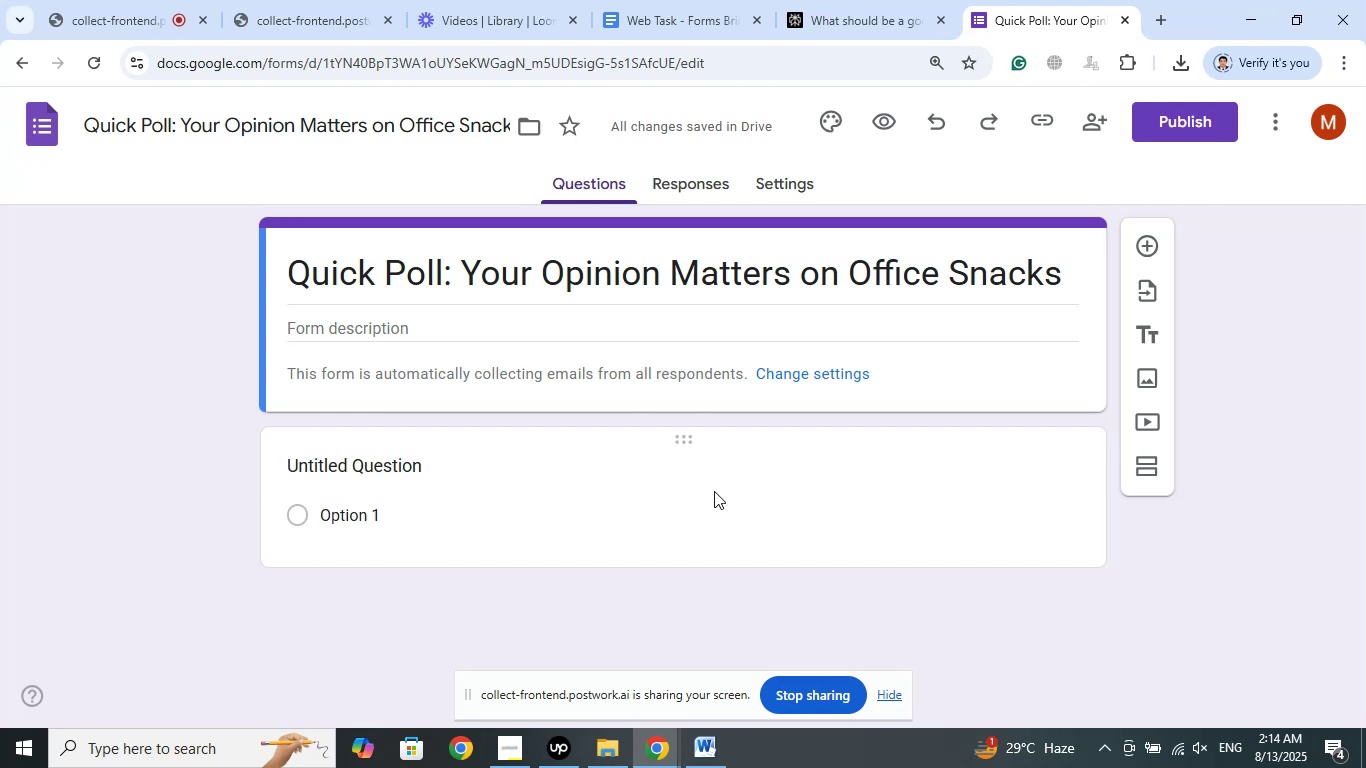 
left_click([855, 0])
 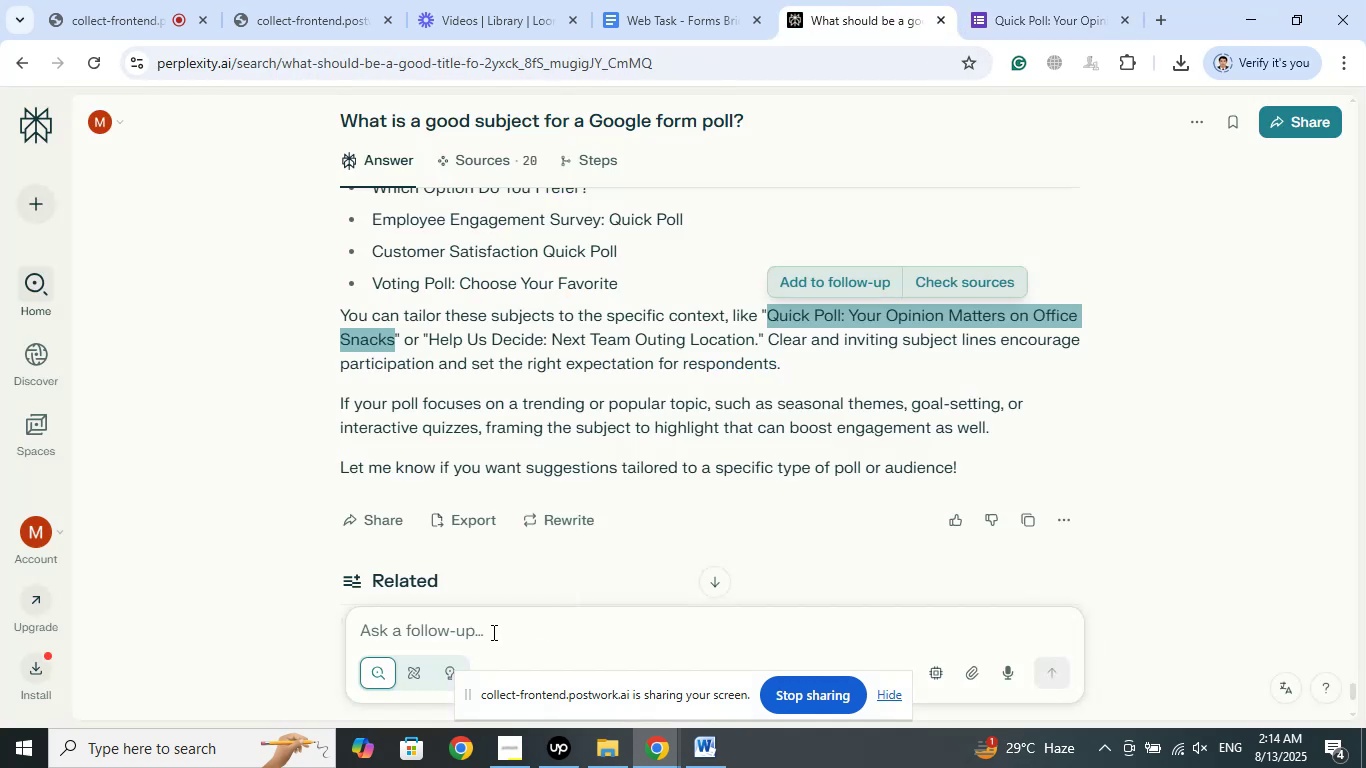 
left_click([496, 619])
 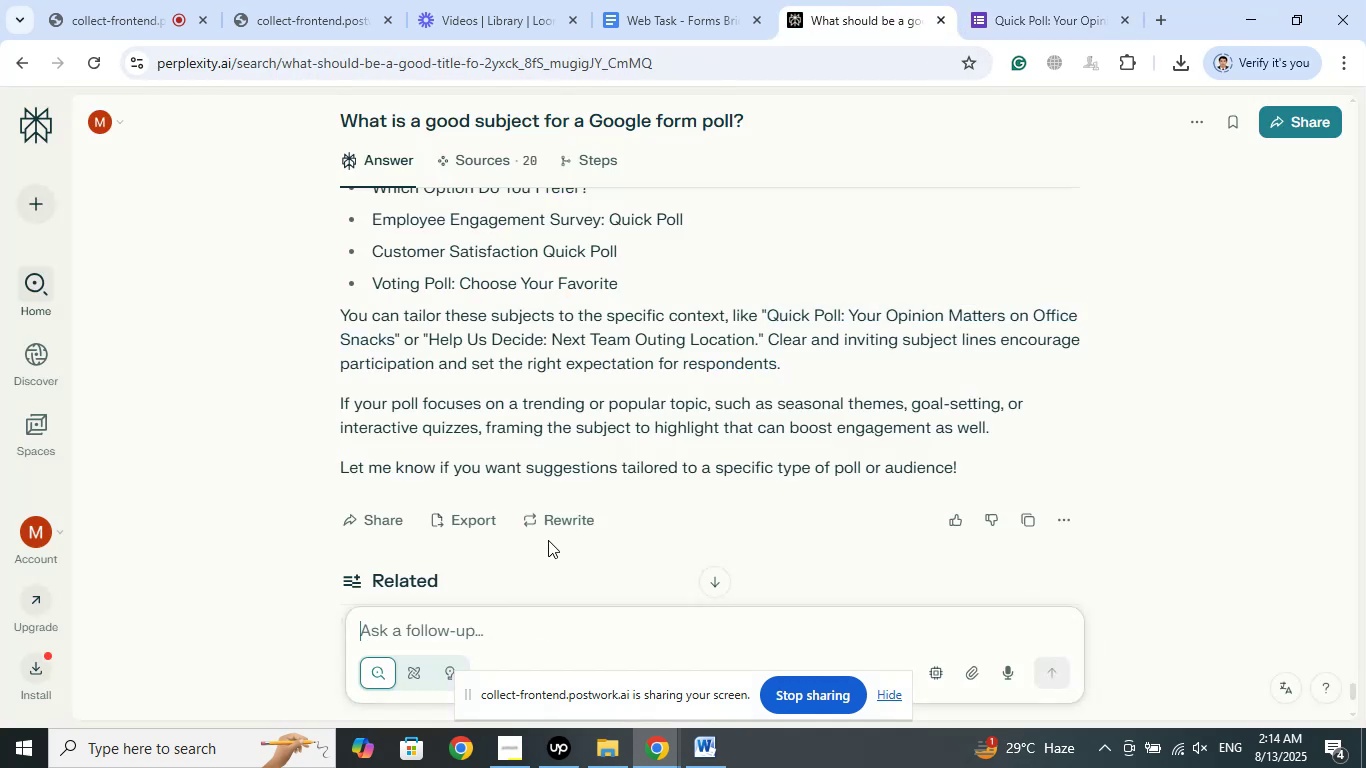 
scroll: coordinate [649, 498], scroll_direction: down, amount: 5.0
 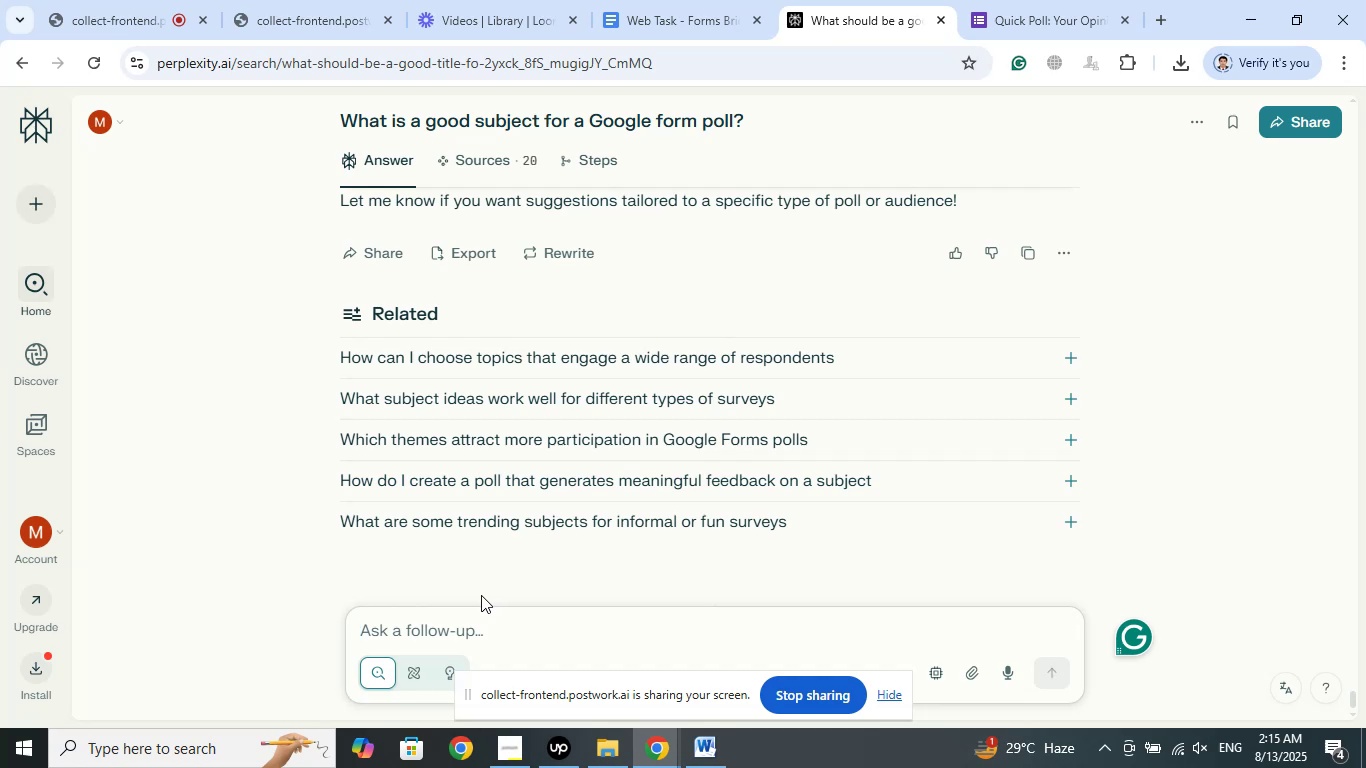 
left_click([459, 620])
 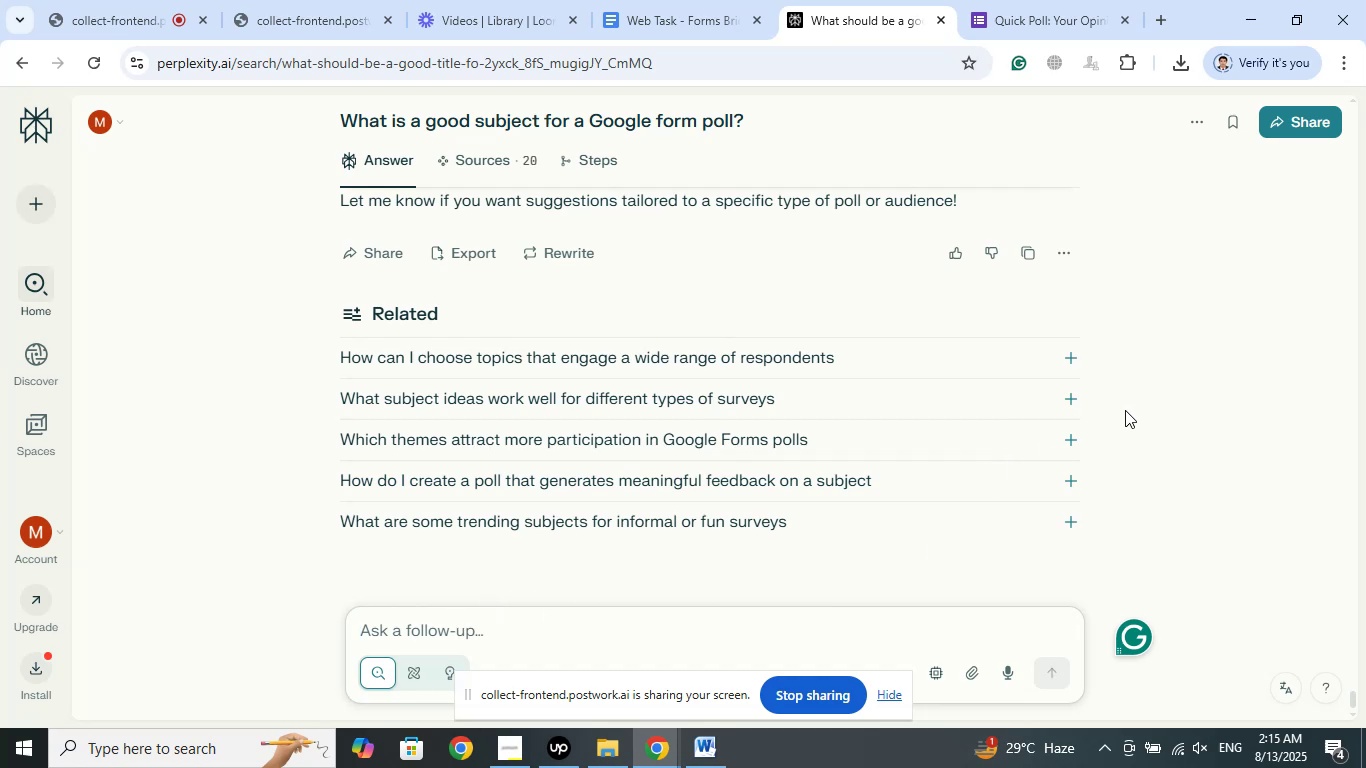 
type(What should be the description fo a )
key(Backspace)
key(Backspace)
key(Backspace)
key(Backspace)
key(Backspace)
type(of a google sheet wit)
key(Backspace)
key(Backspace)
key(Backspace)
key(Backspace)
key(Backspace)
key(Backspace)
key(Backspace)
key(Backspace)
key(Backspace)
type(form with the title )
 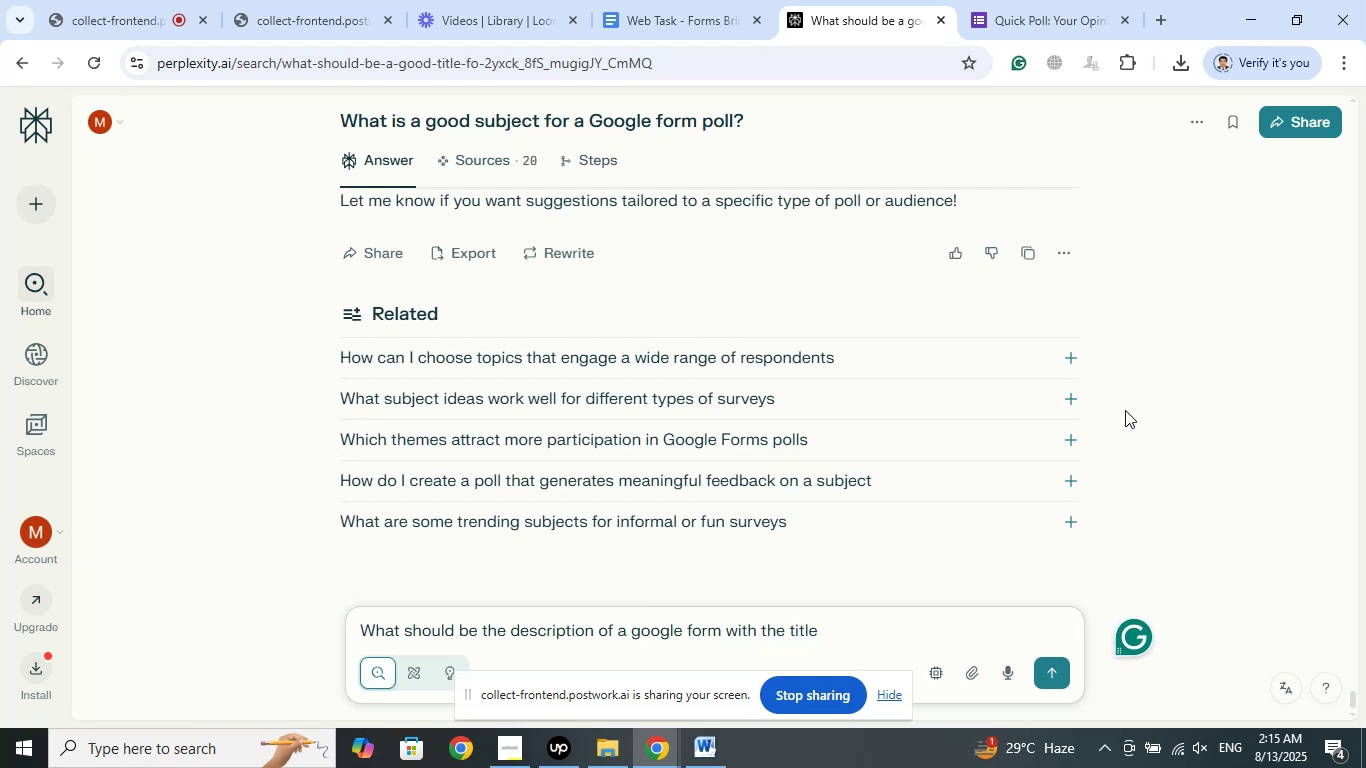 
key(Control+ControlLeft)
 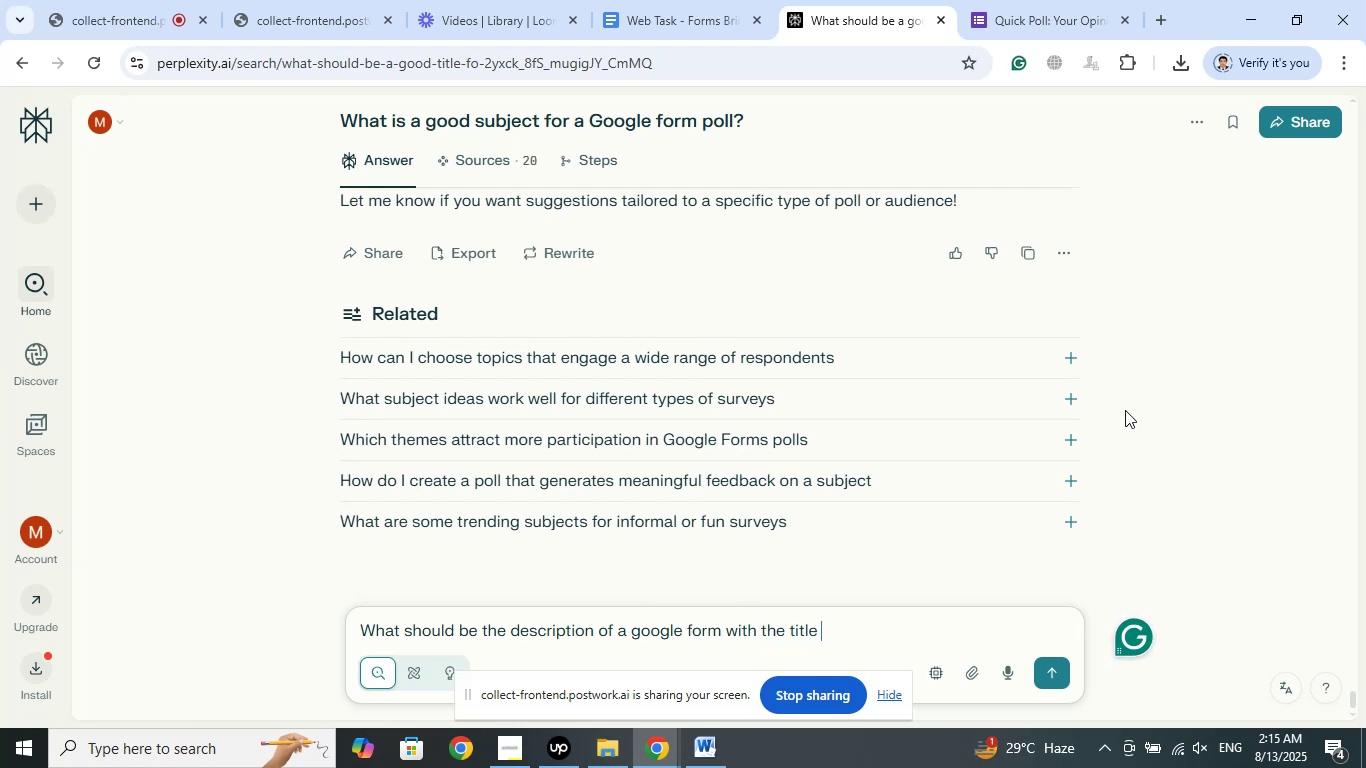 
key(Shift+Quote)
 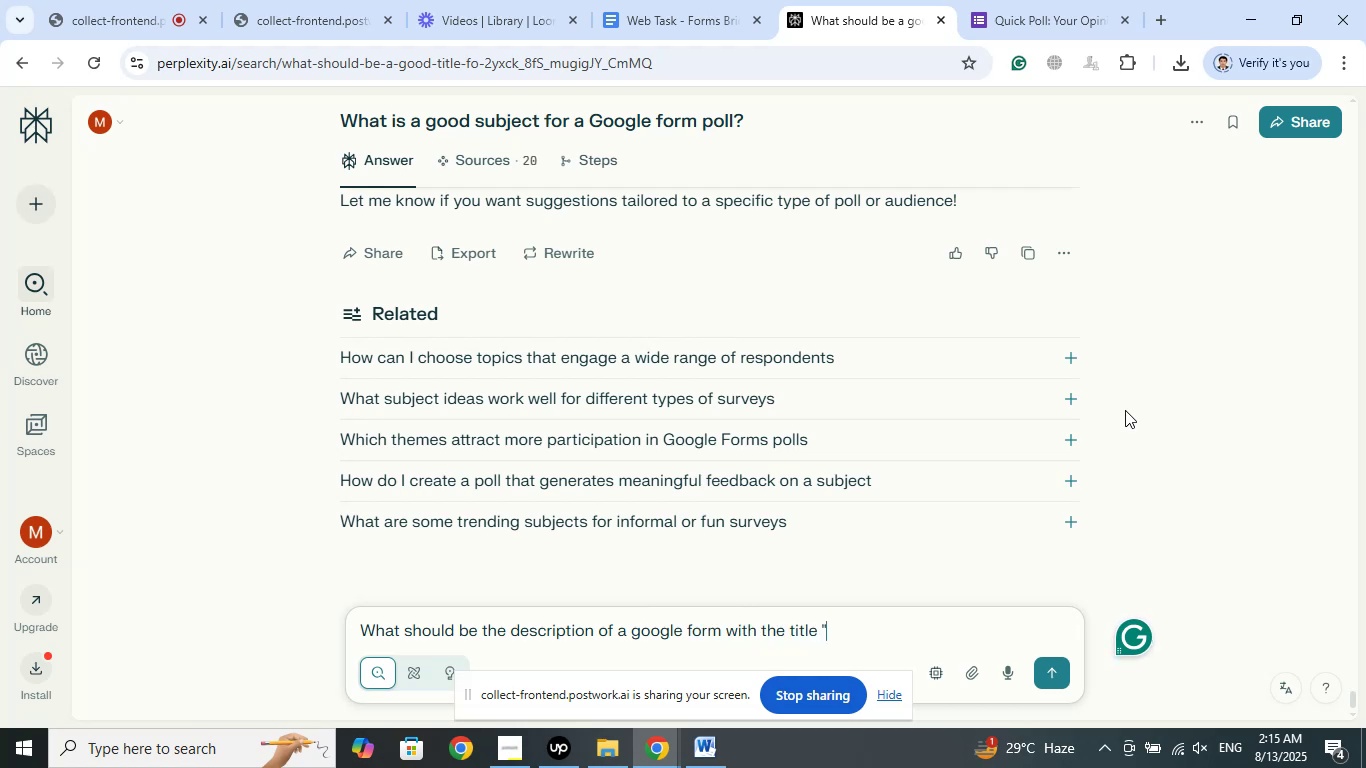 
key(Shift+Quote)
 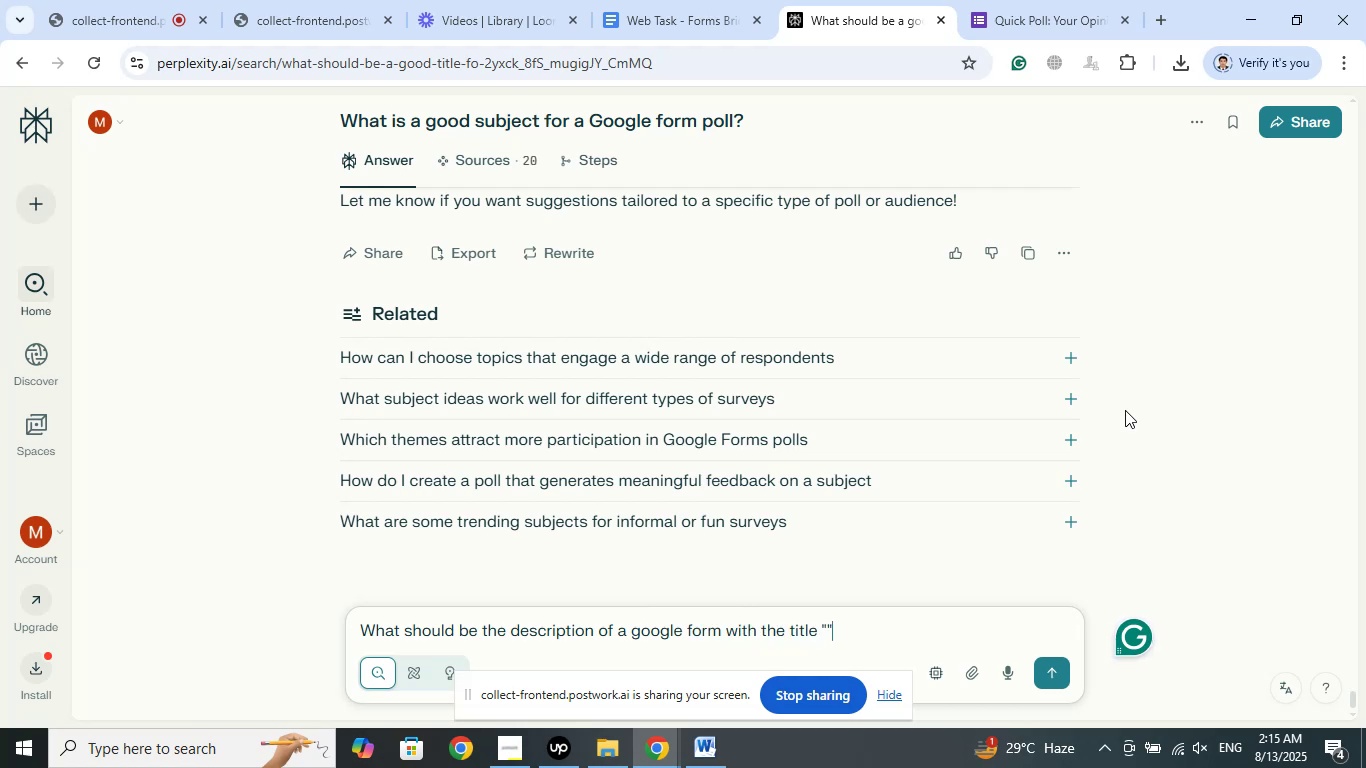 
key(ArrowLeft)
 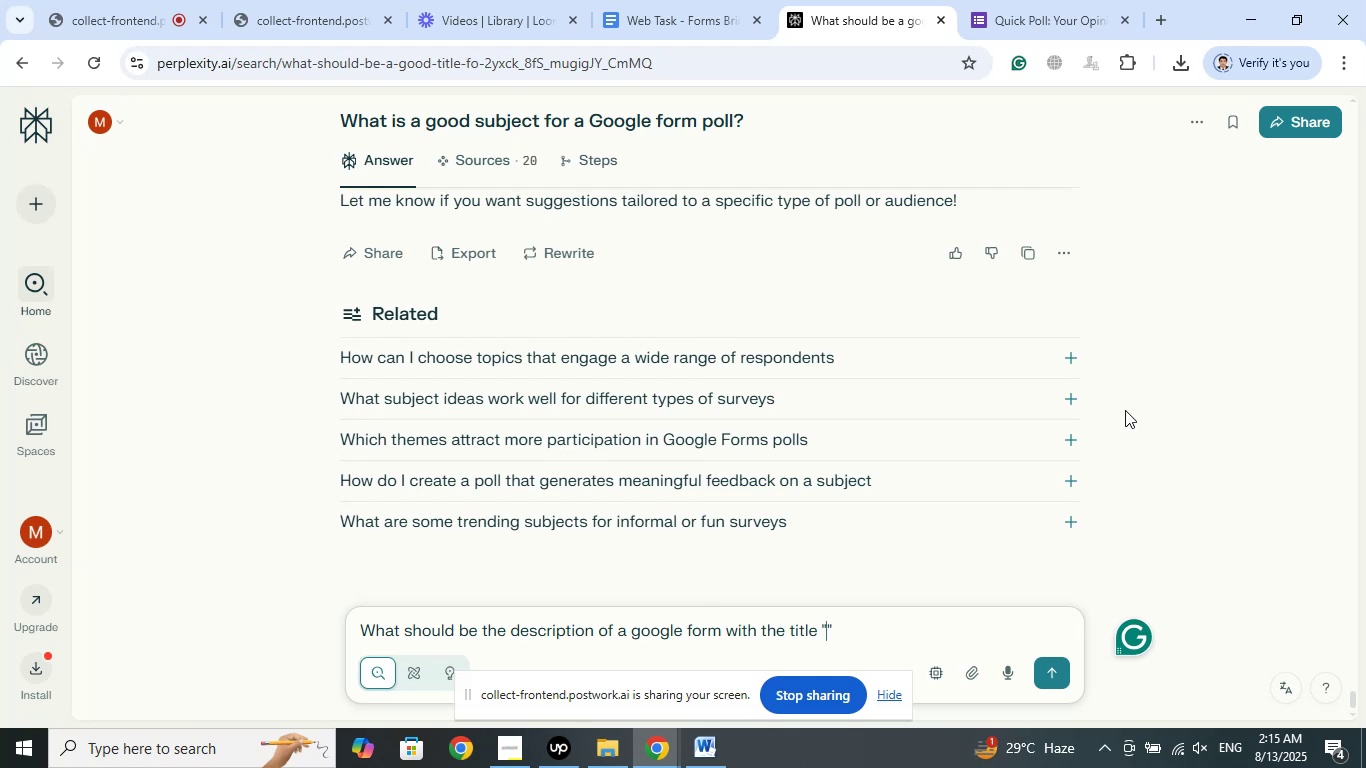 
key(Control+V)
 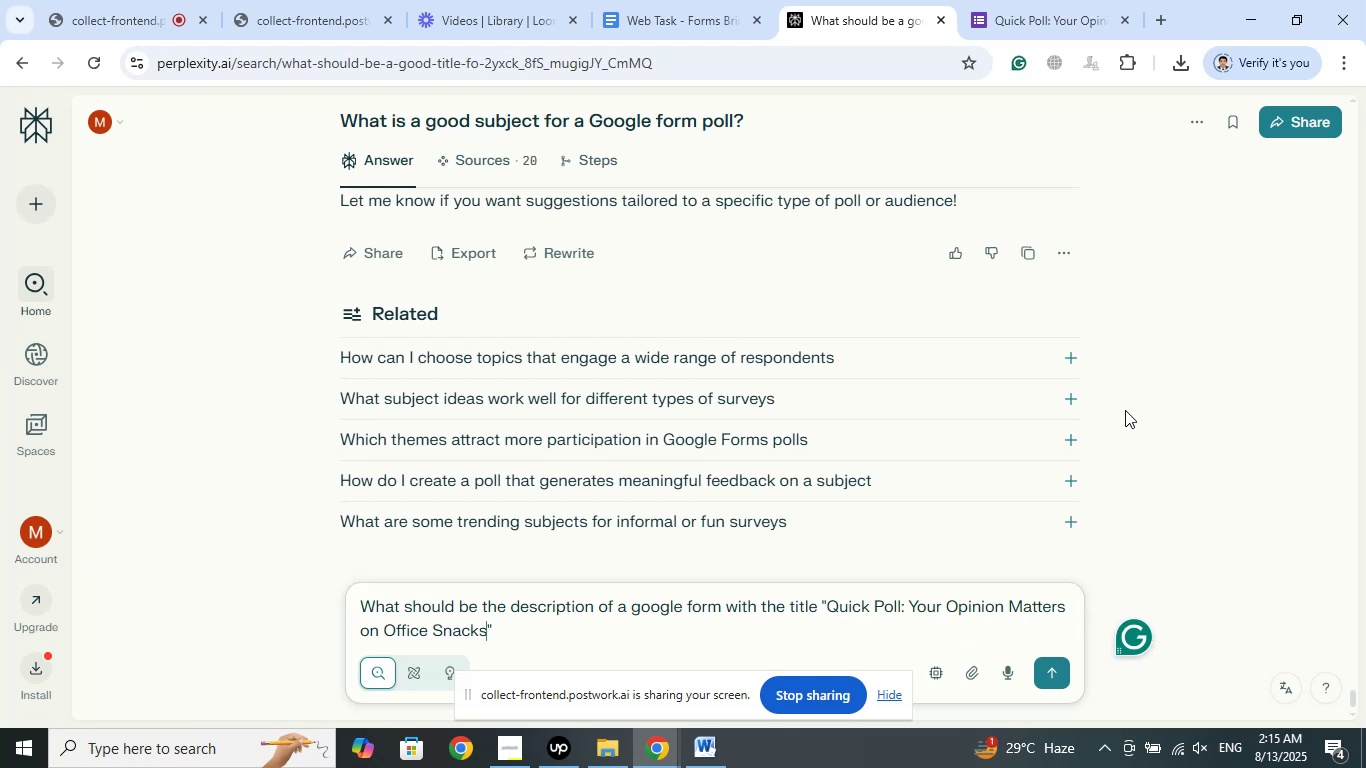 
key(Enter)
 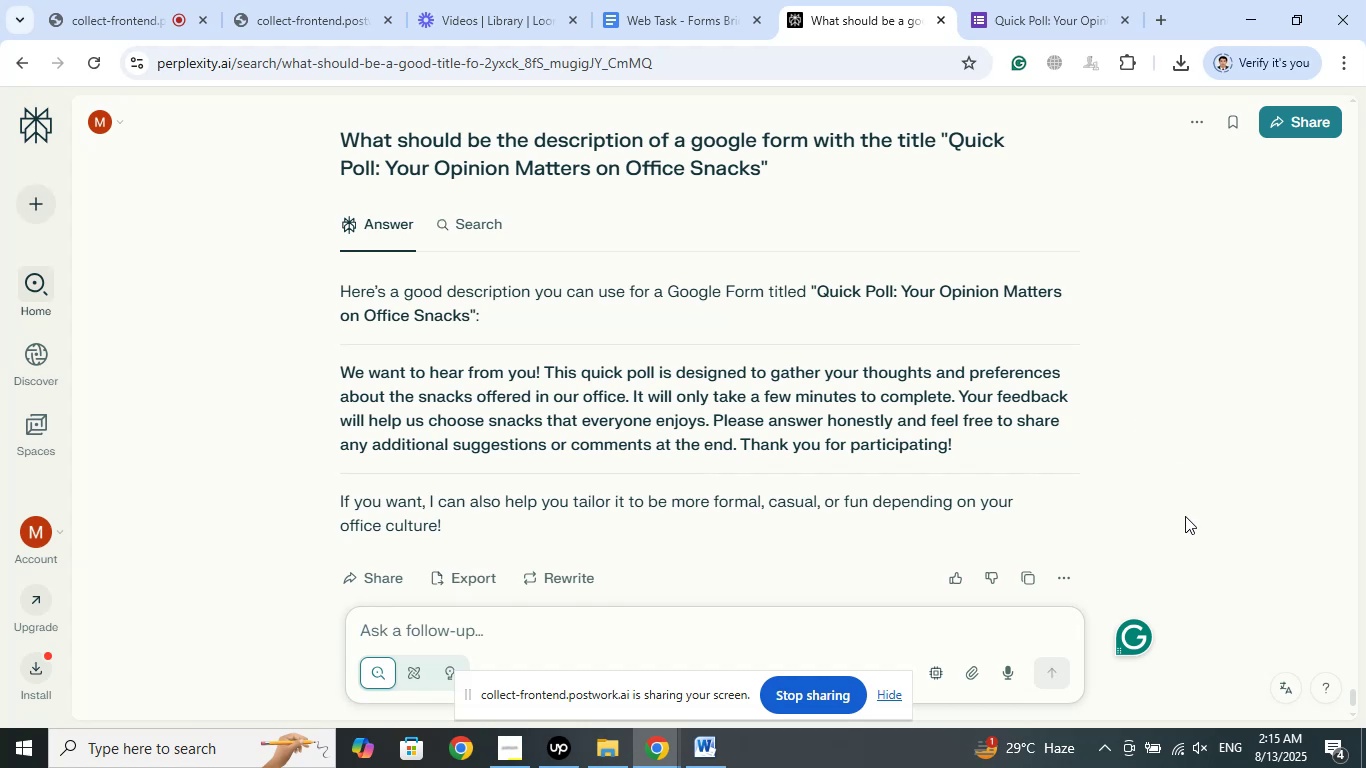 
wait(22.64)
 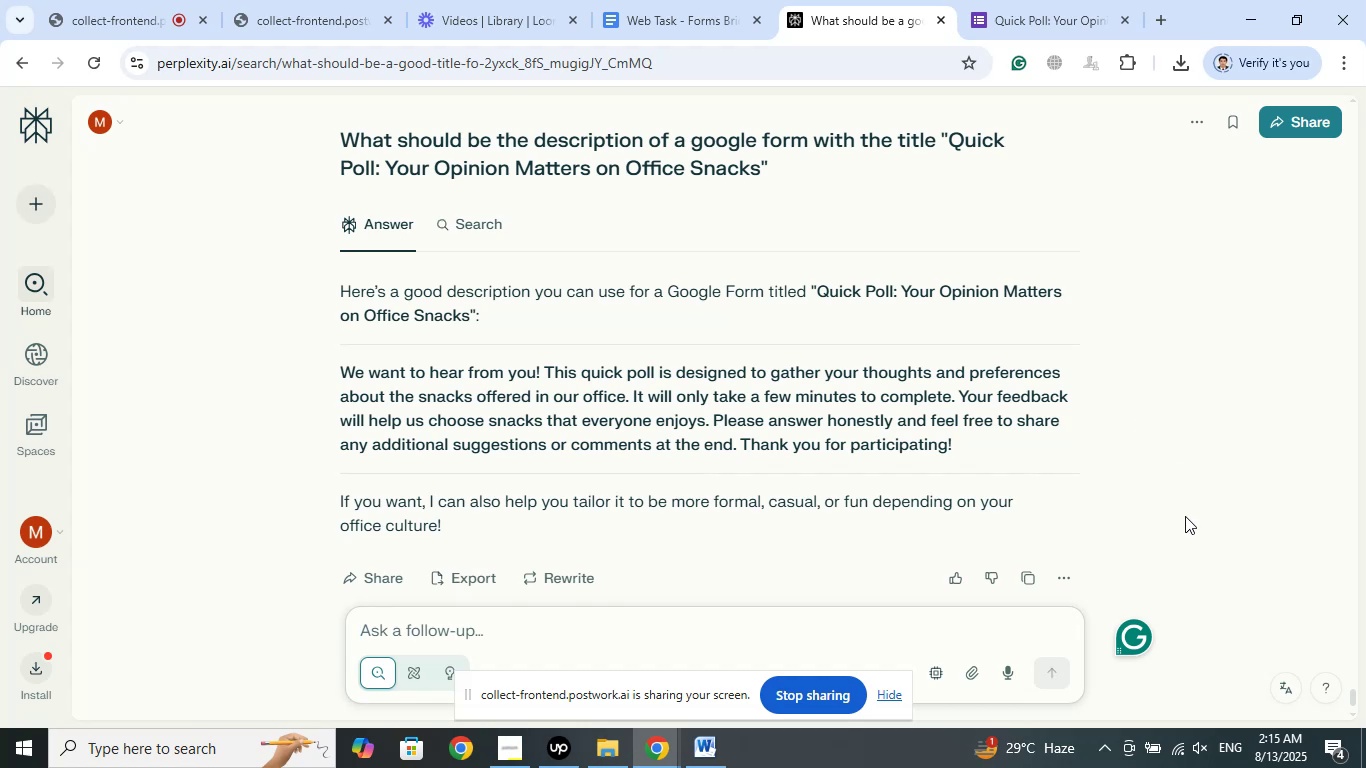 
scroll: coordinate [1107, 298], scroll_direction: down, amount: 1.0
 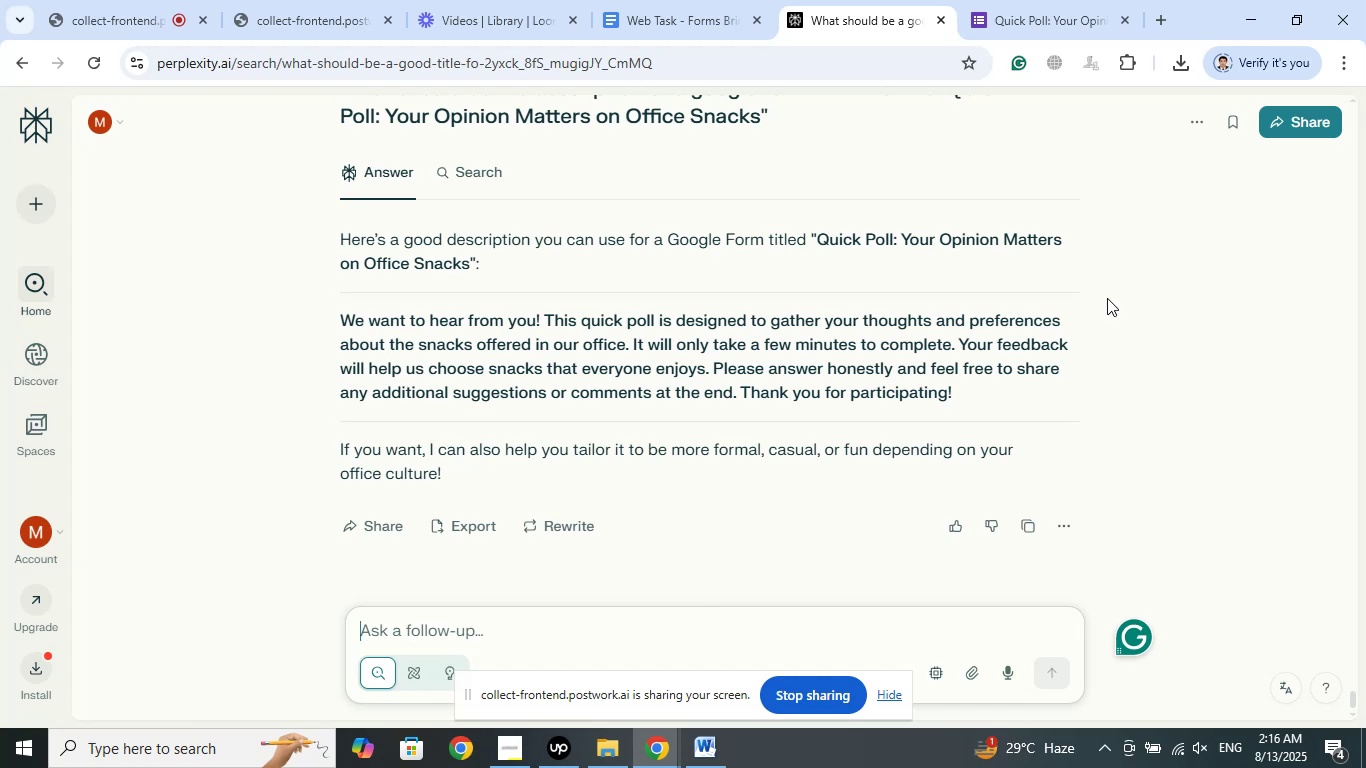 
wait(29.5)
 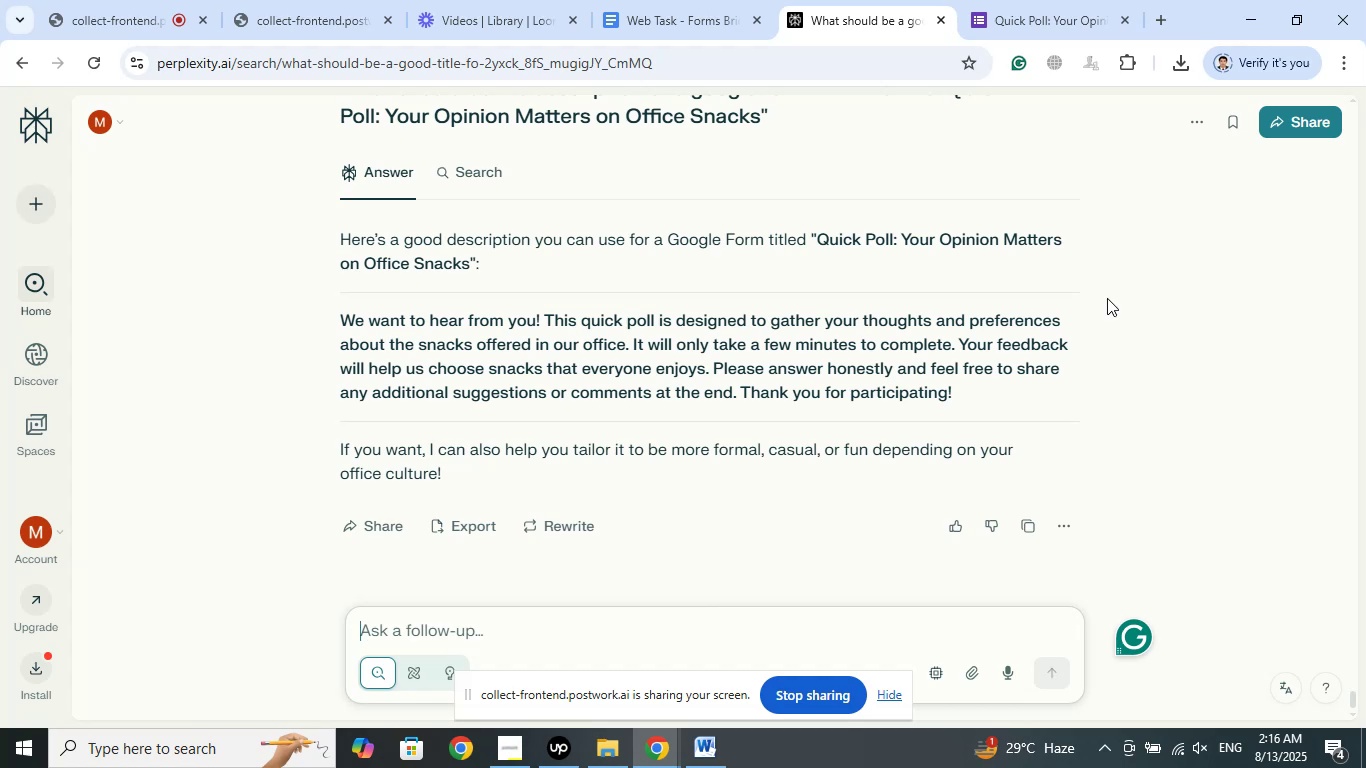 
left_click_drag(start_coordinate=[961, 389], to_coordinate=[342, 320])
 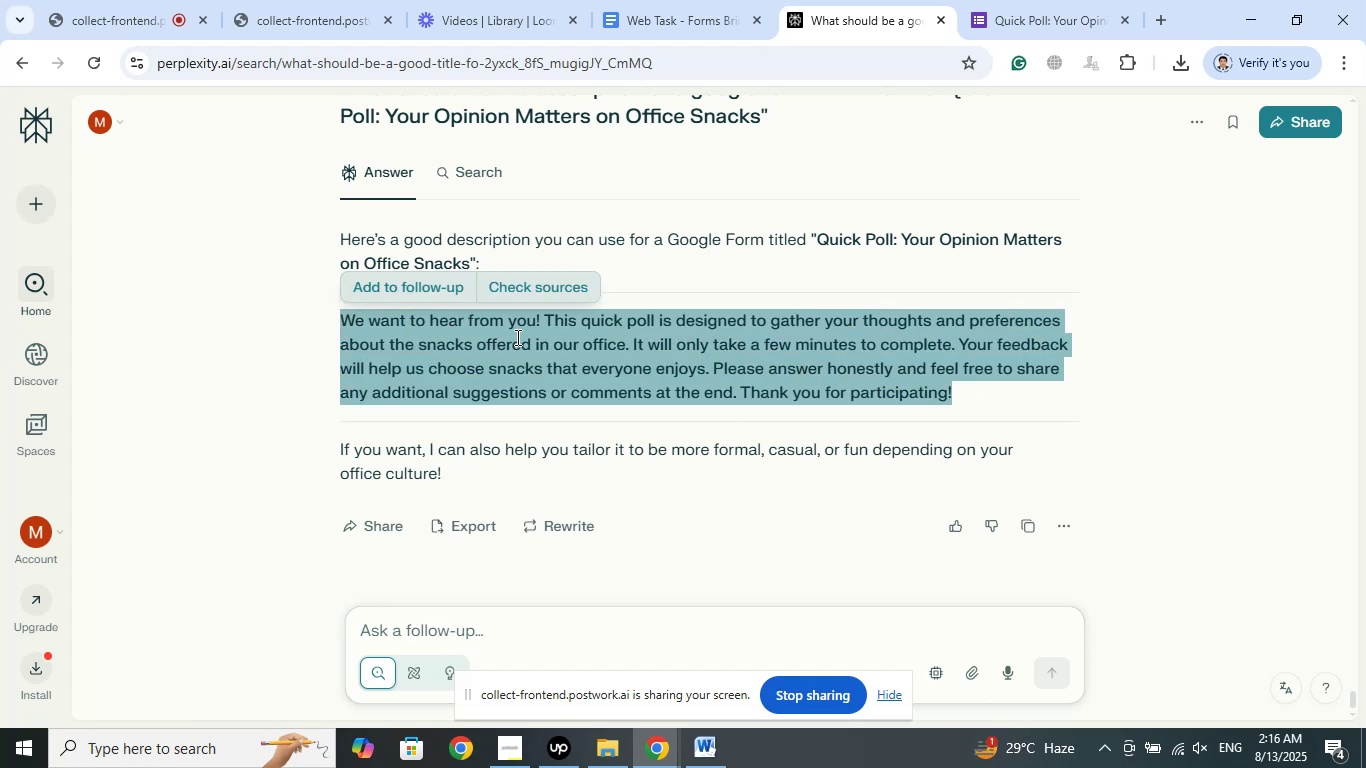 
right_click([516, 337])
 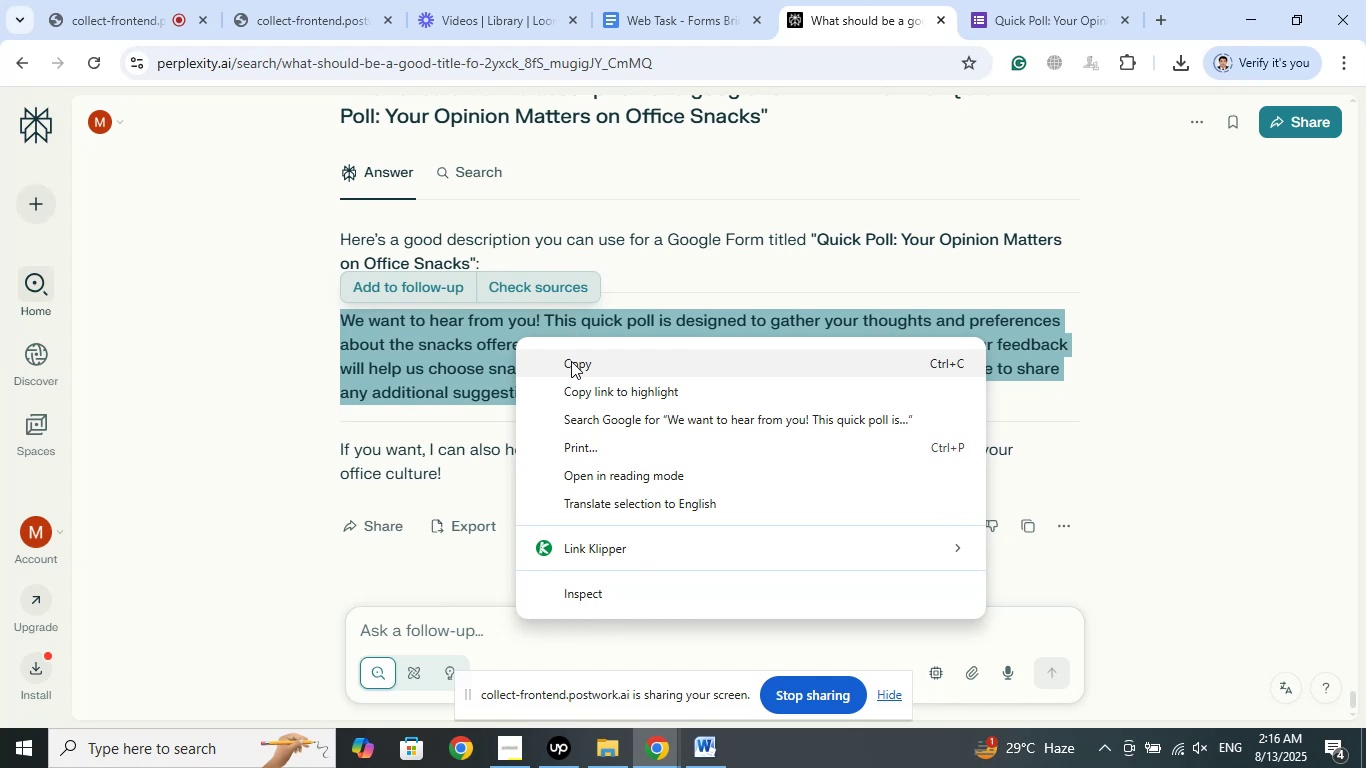 
left_click([571, 361])
 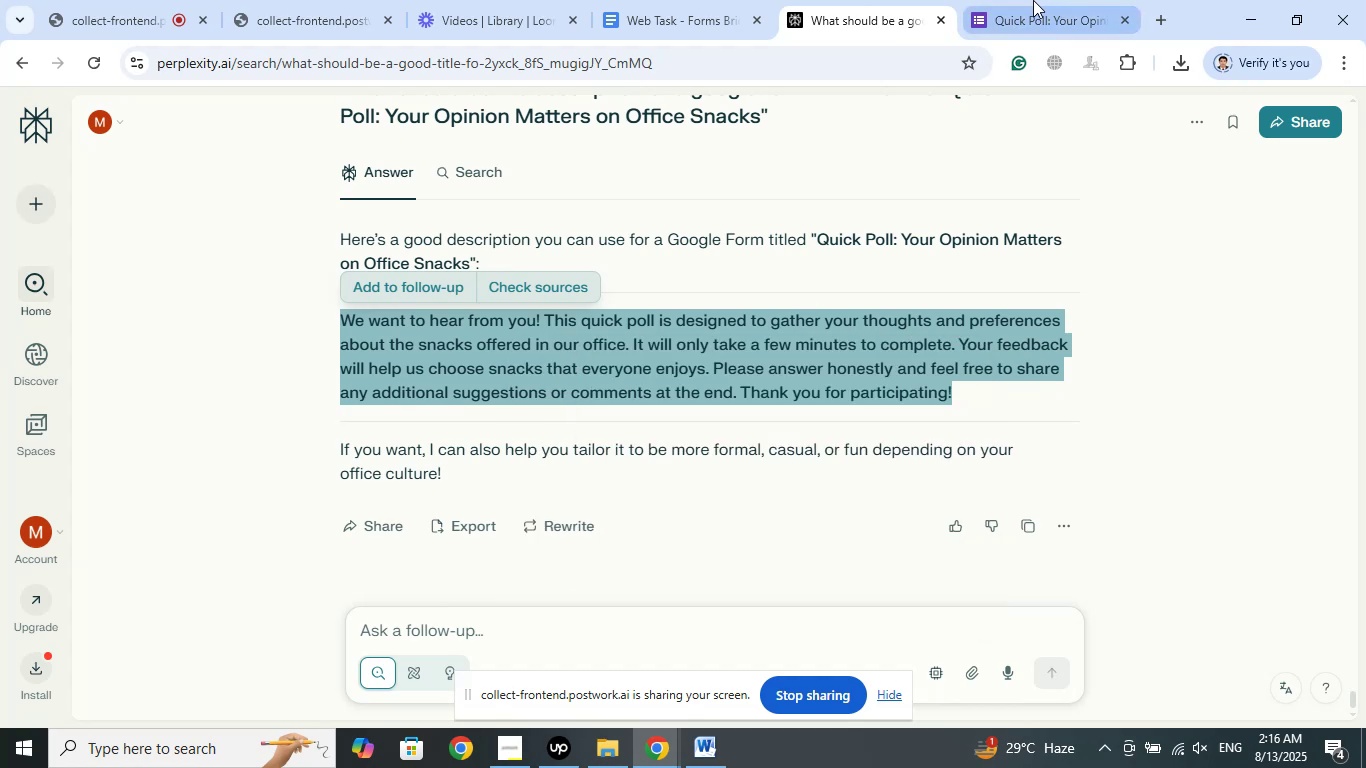 
left_click([1033, 0])
 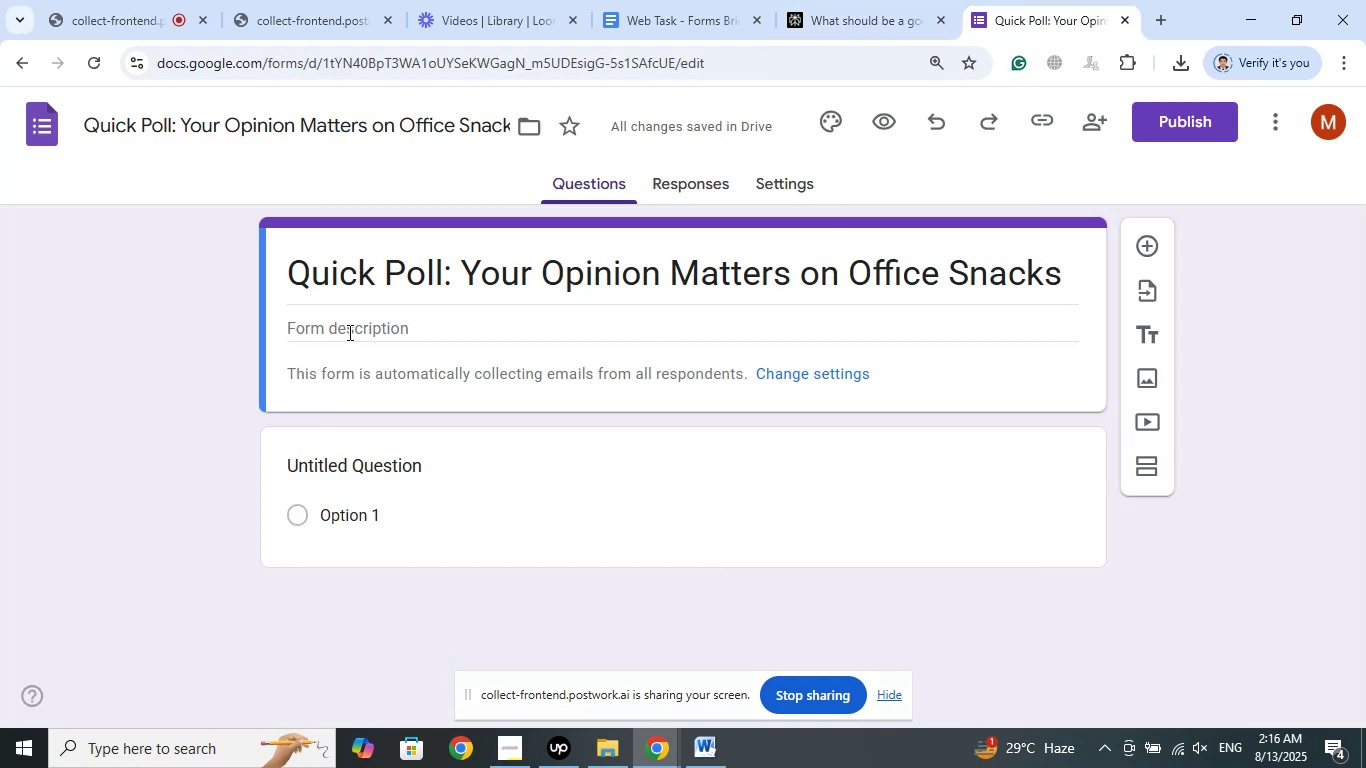 
left_click([348, 326])
 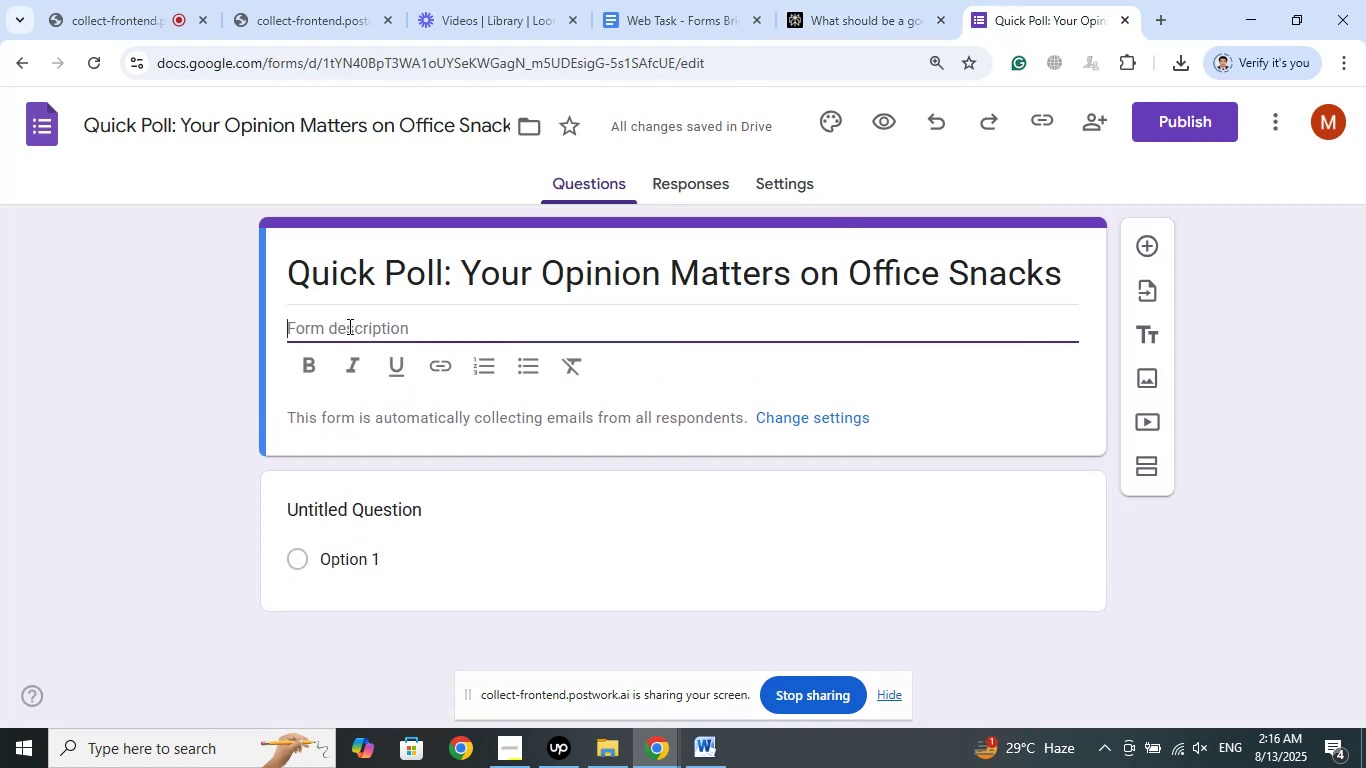 
right_click([348, 326])
 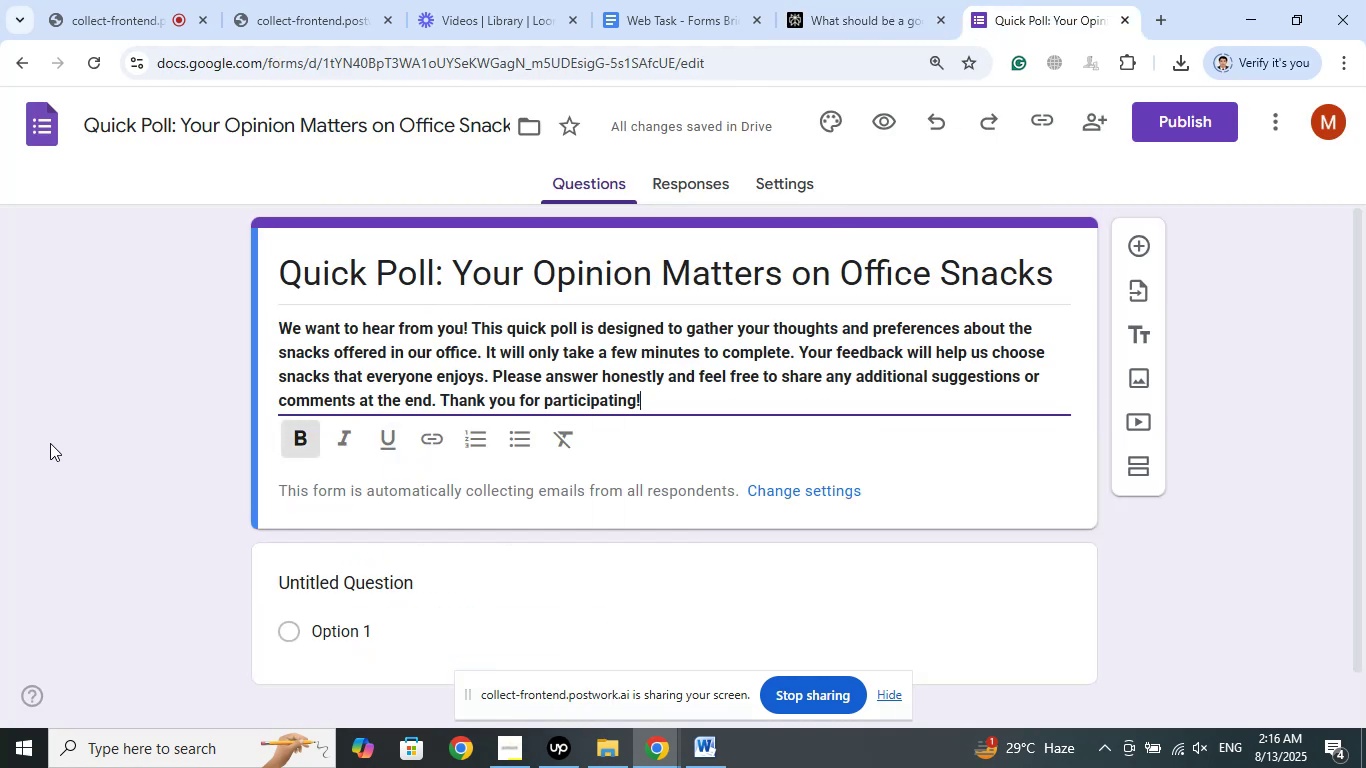 
left_click([66, 420])
 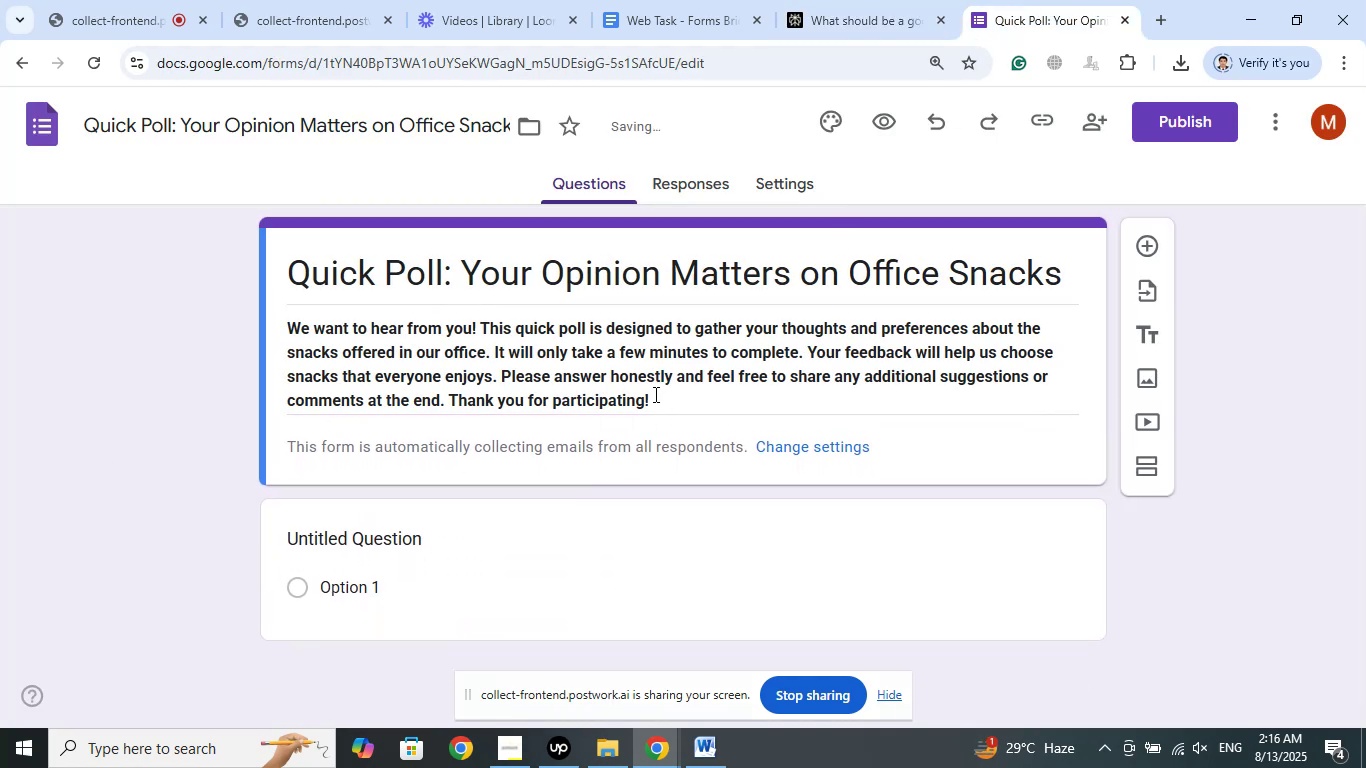 
left_click_drag(start_coordinate=[654, 394], to_coordinate=[402, 351])
 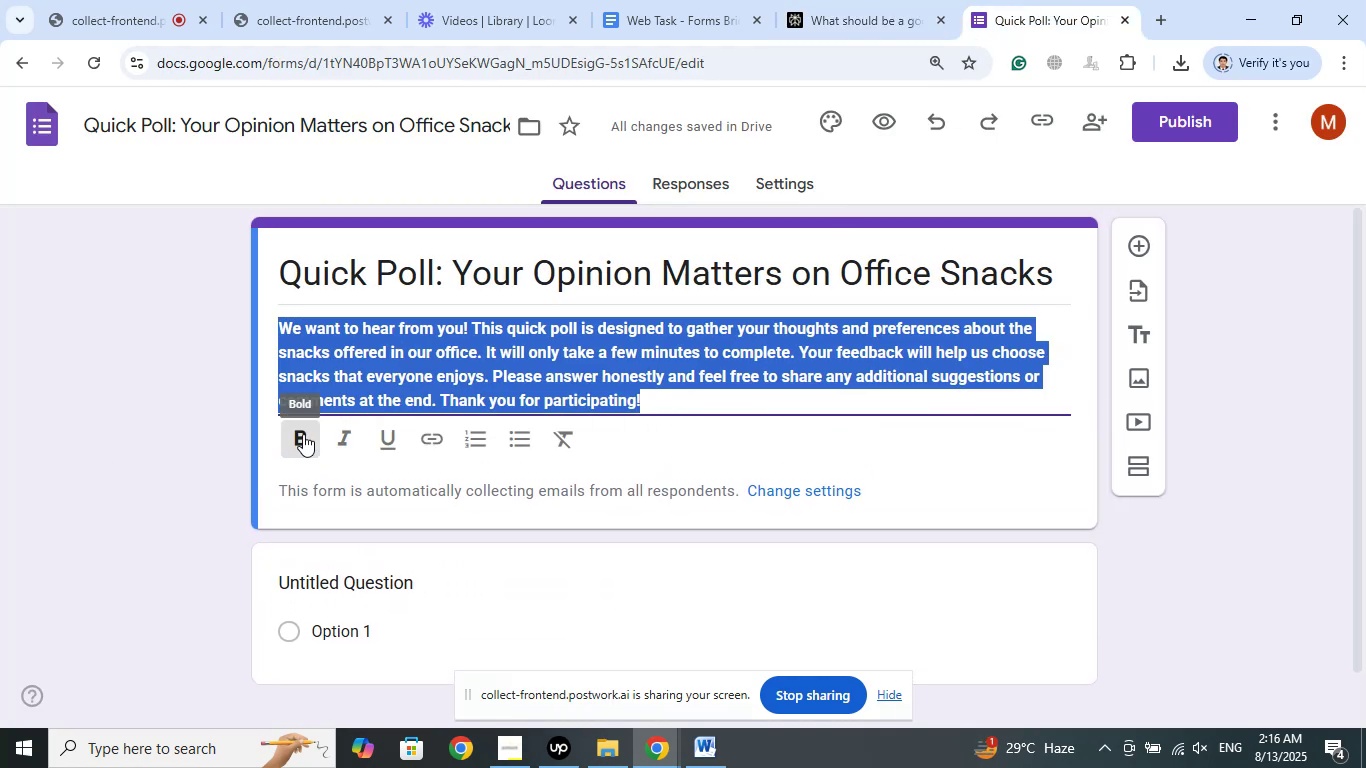 
left_click([303, 434])
 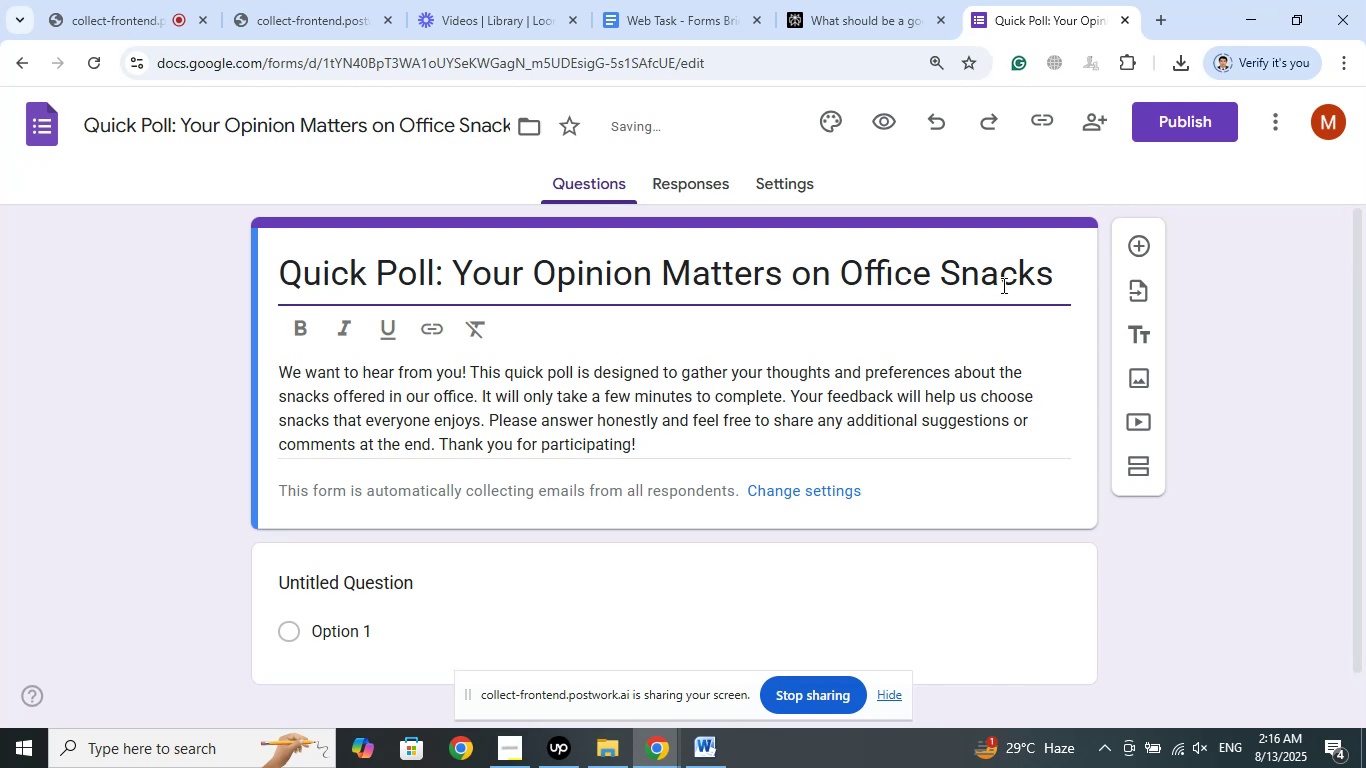 
left_click_drag(start_coordinate=[1055, 274], to_coordinate=[189, 280])
 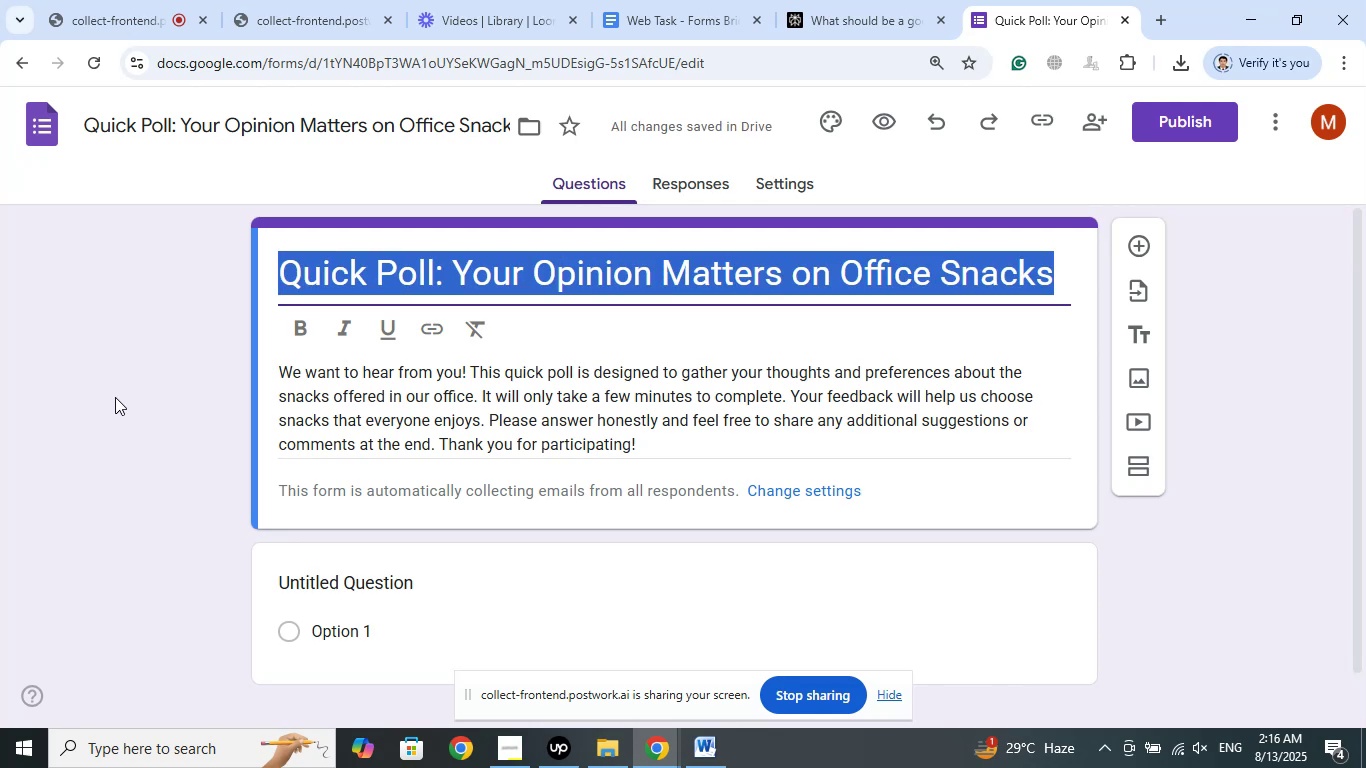 
left_click([115, 397])
 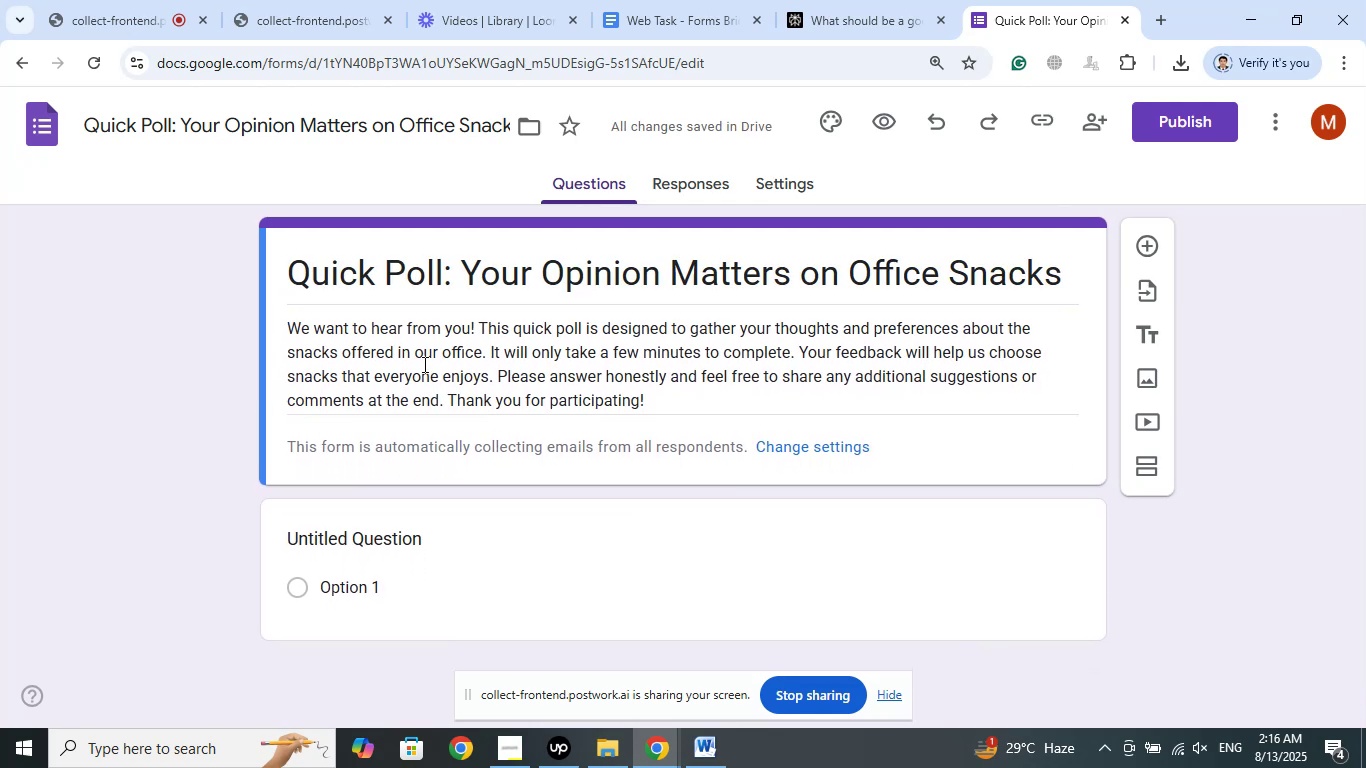 
left_click([425, 362])
 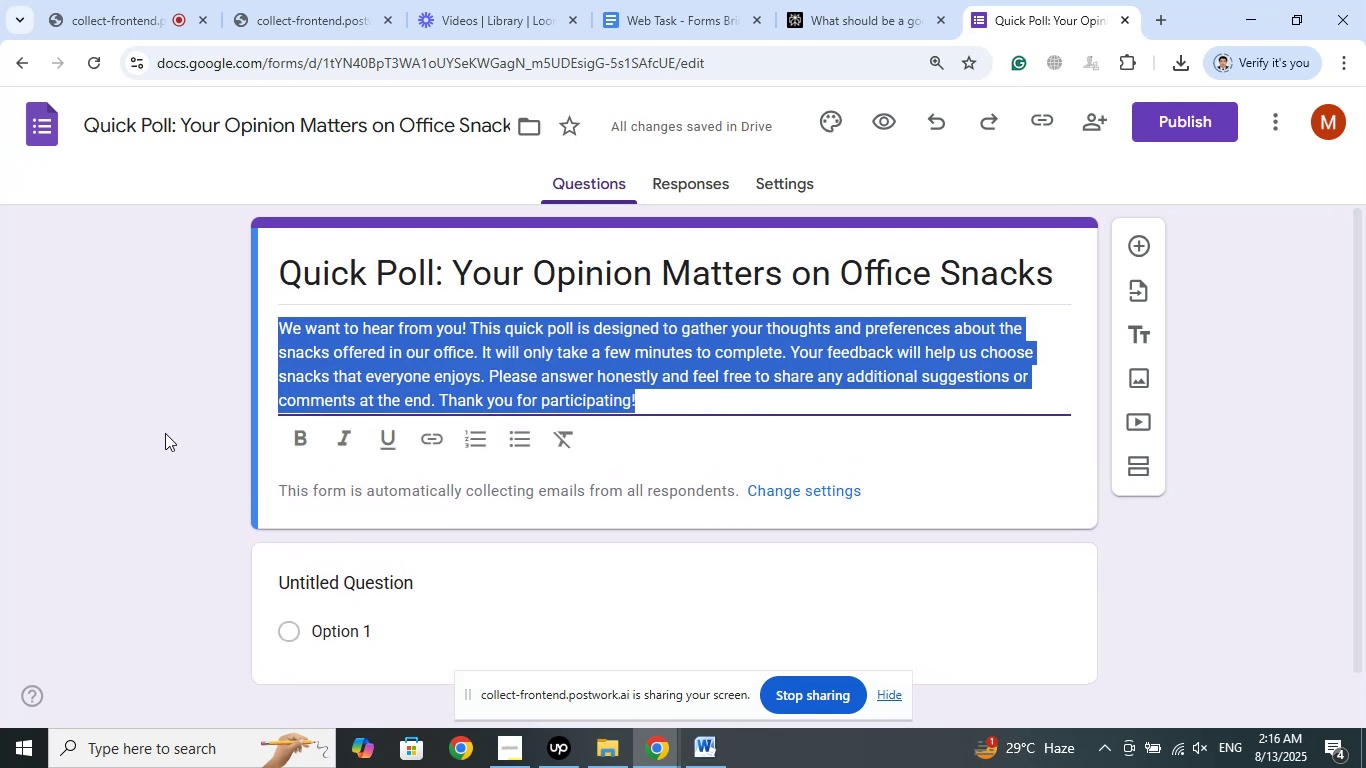 
left_click([165, 433])
 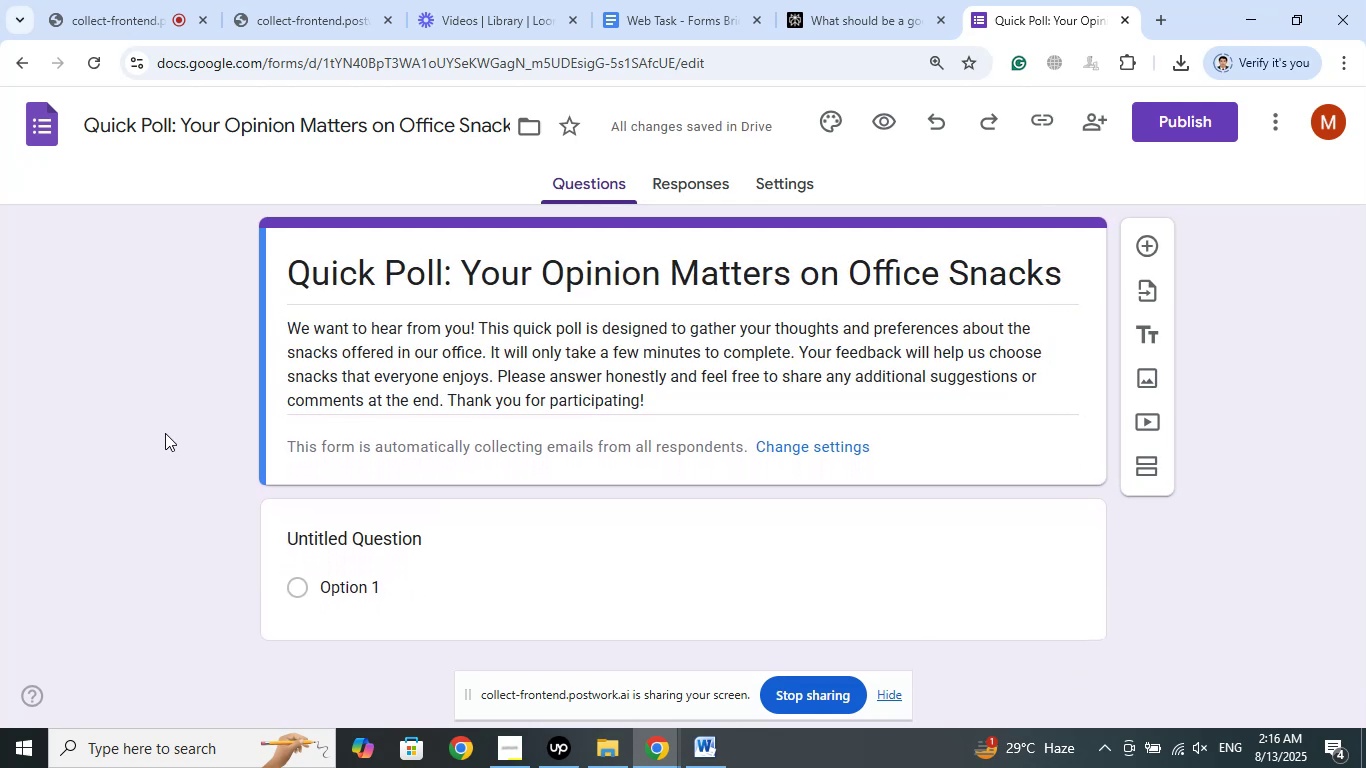 
scroll: coordinate [165, 433], scroll_direction: down, amount: 3.0
 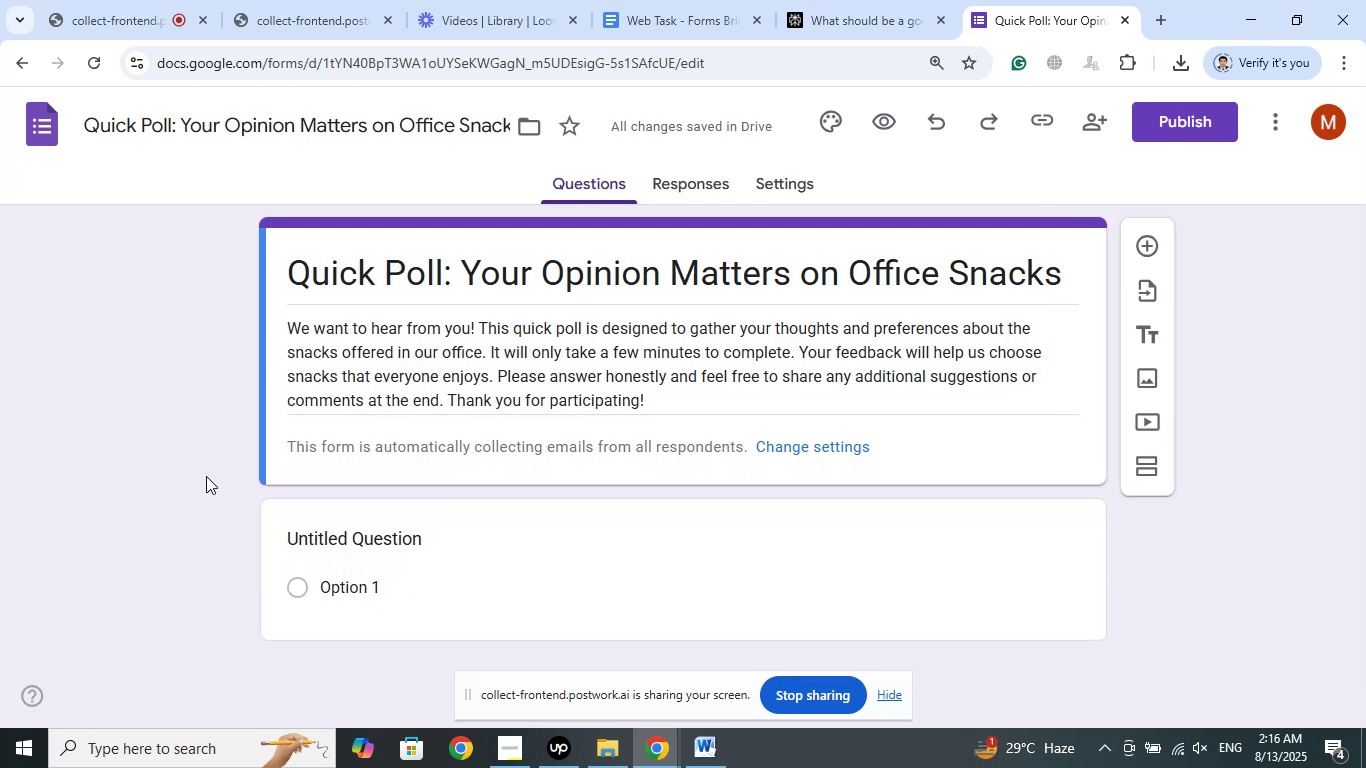 
left_click([206, 476])
 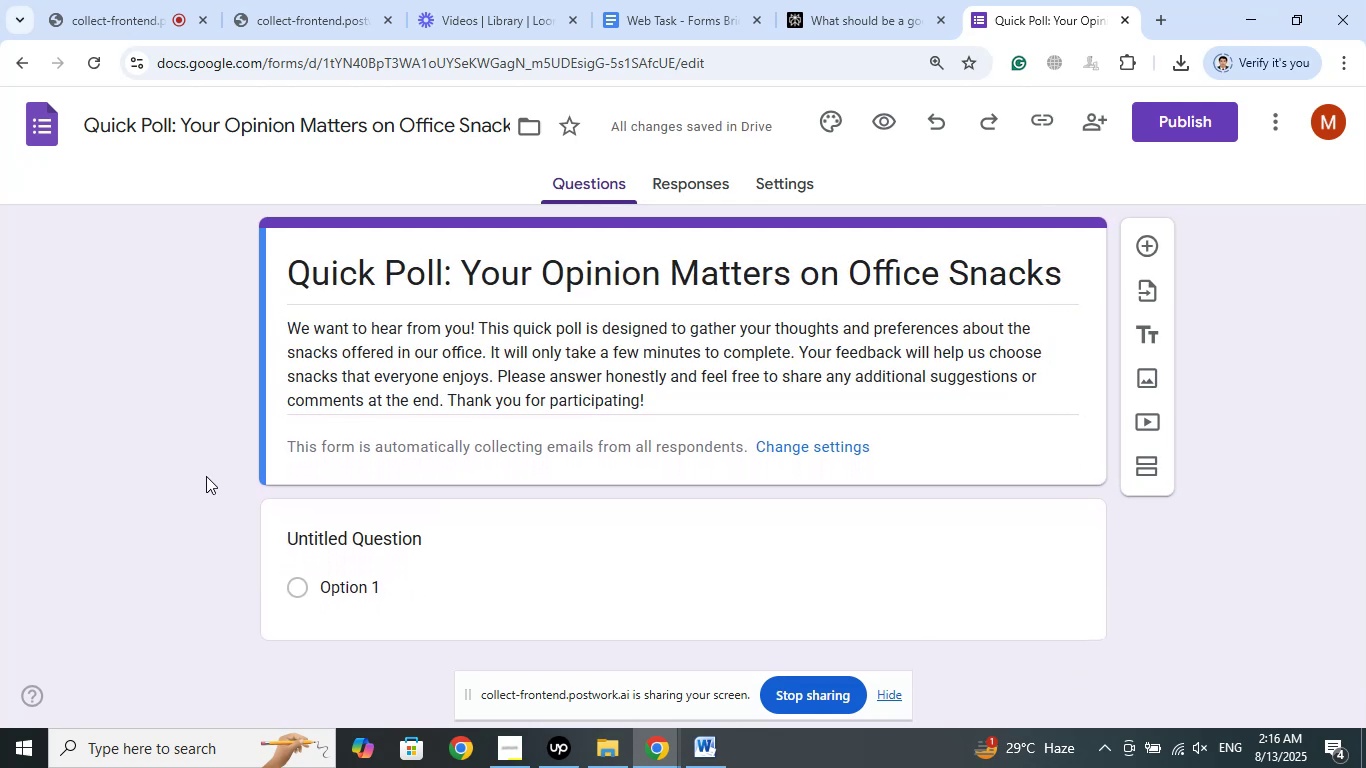 
scroll: coordinate [206, 476], scroll_direction: down, amount: 1.0
 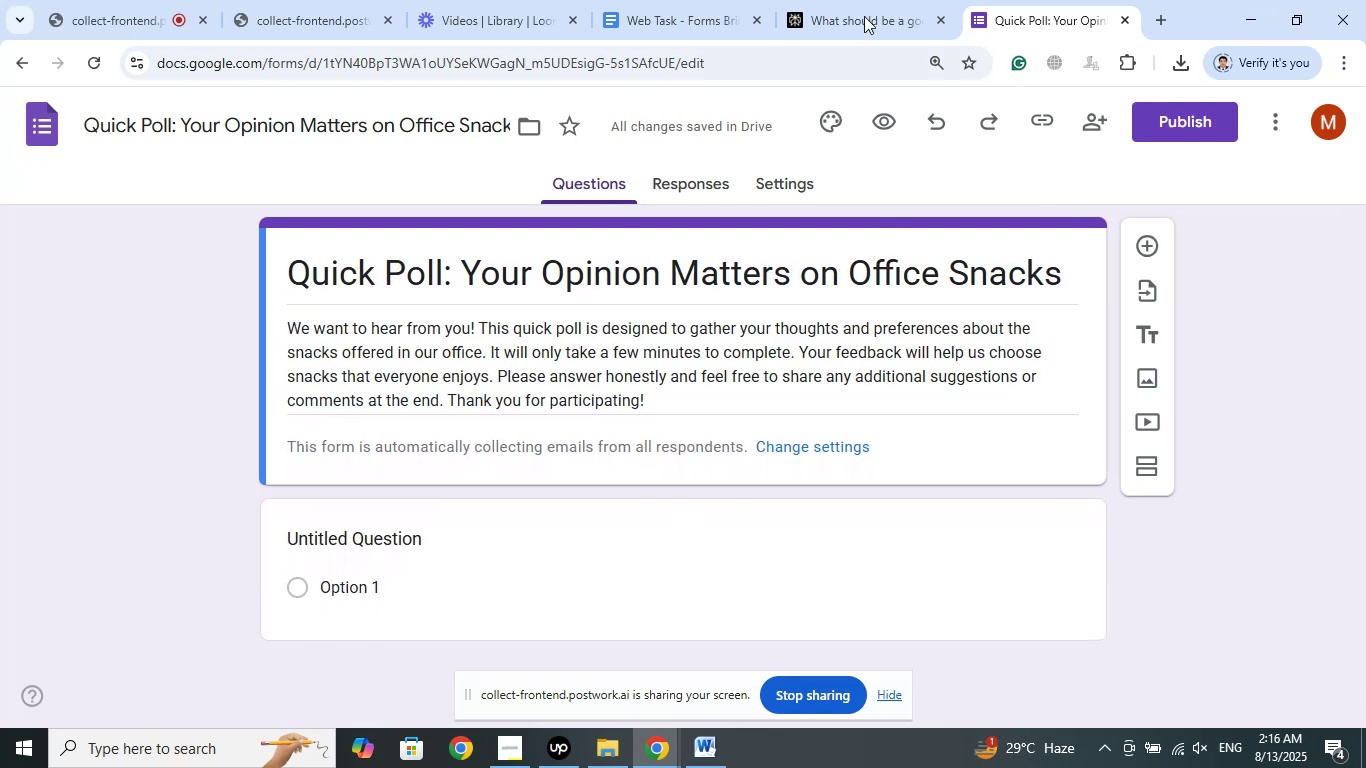 
left_click([862, 0])
 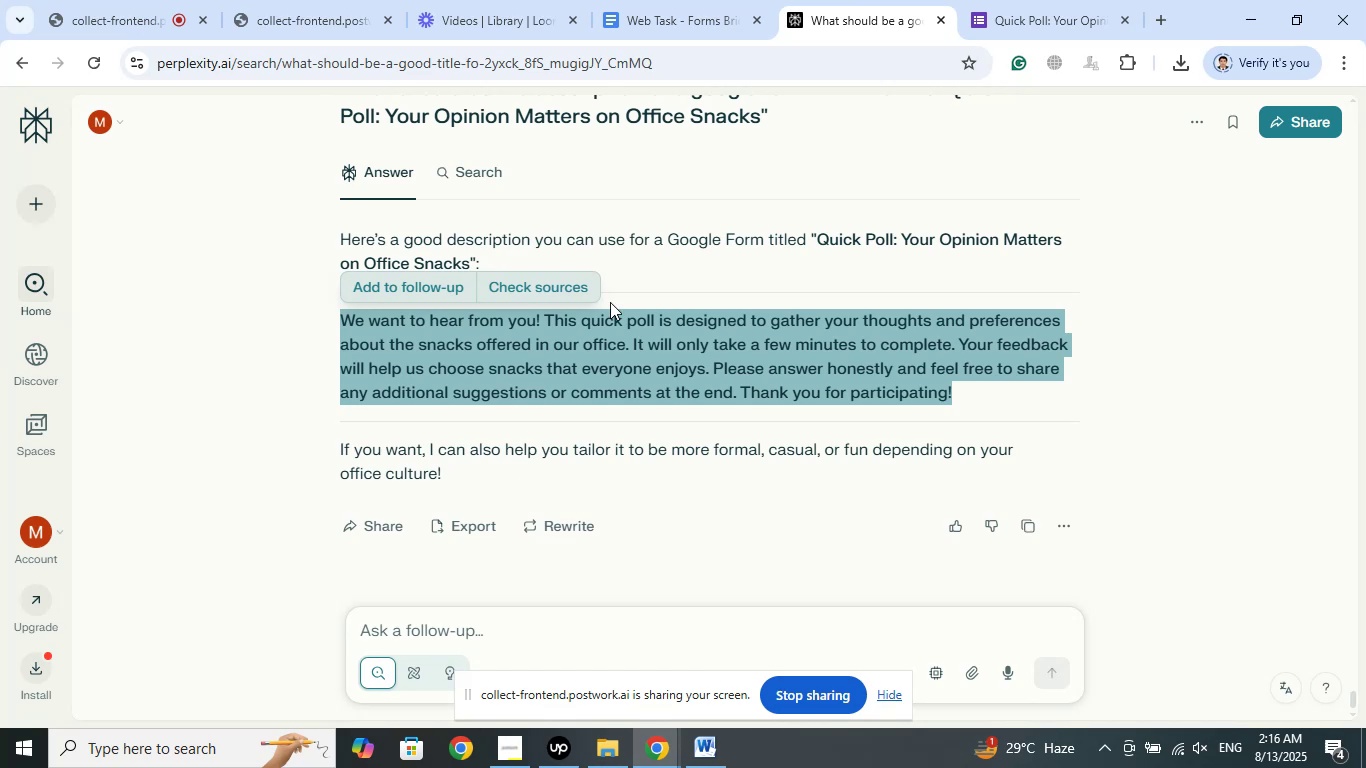 
scroll: coordinate [610, 301], scroll_direction: up, amount: 1.0
 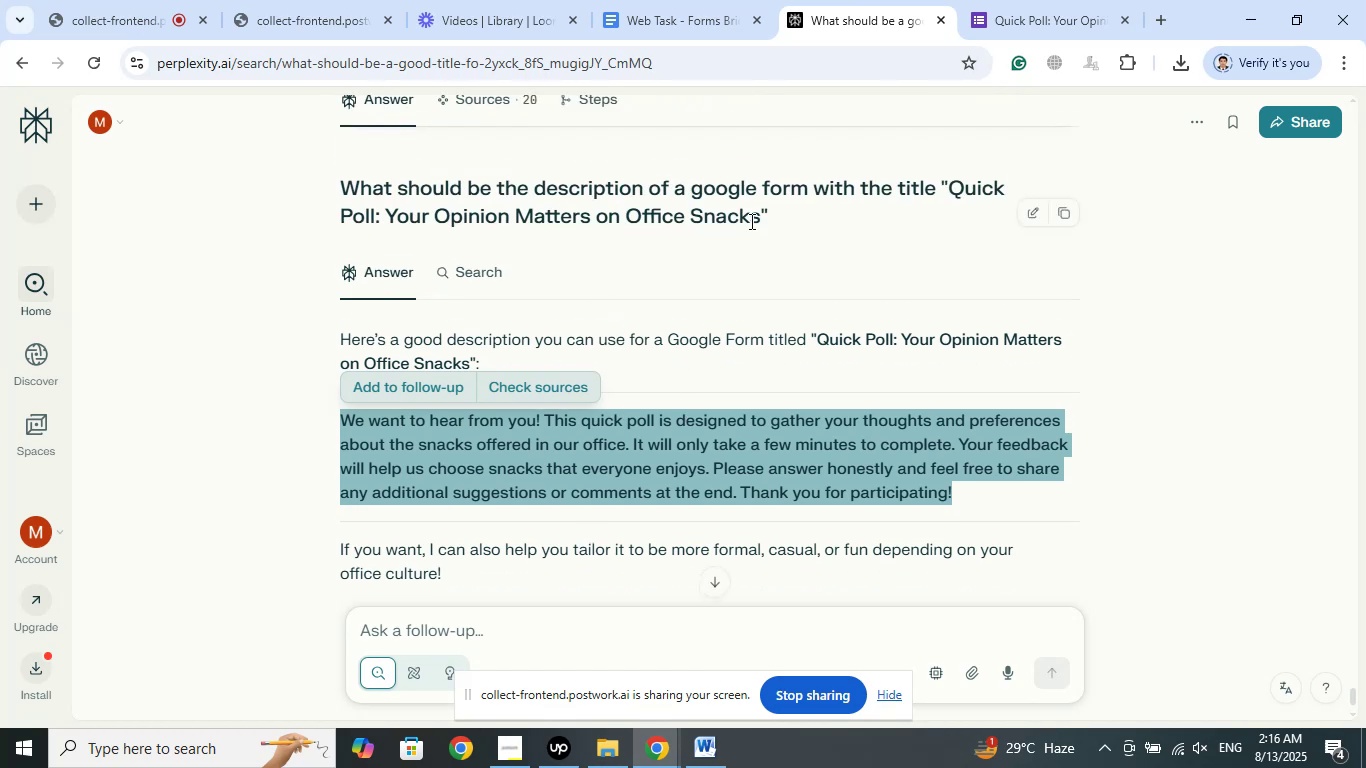 
left_click_drag(start_coordinate=[779, 212], to_coordinate=[348, 189])
 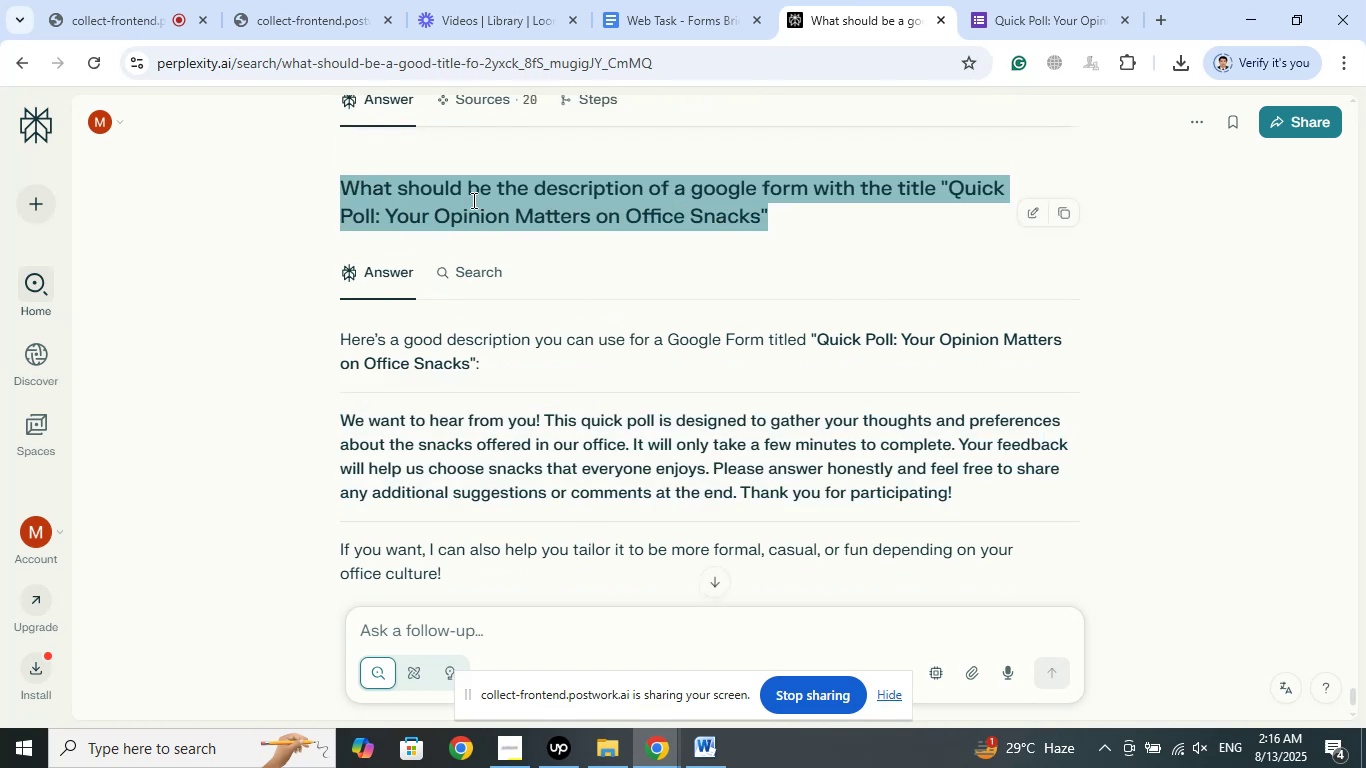 
right_click([472, 200])
 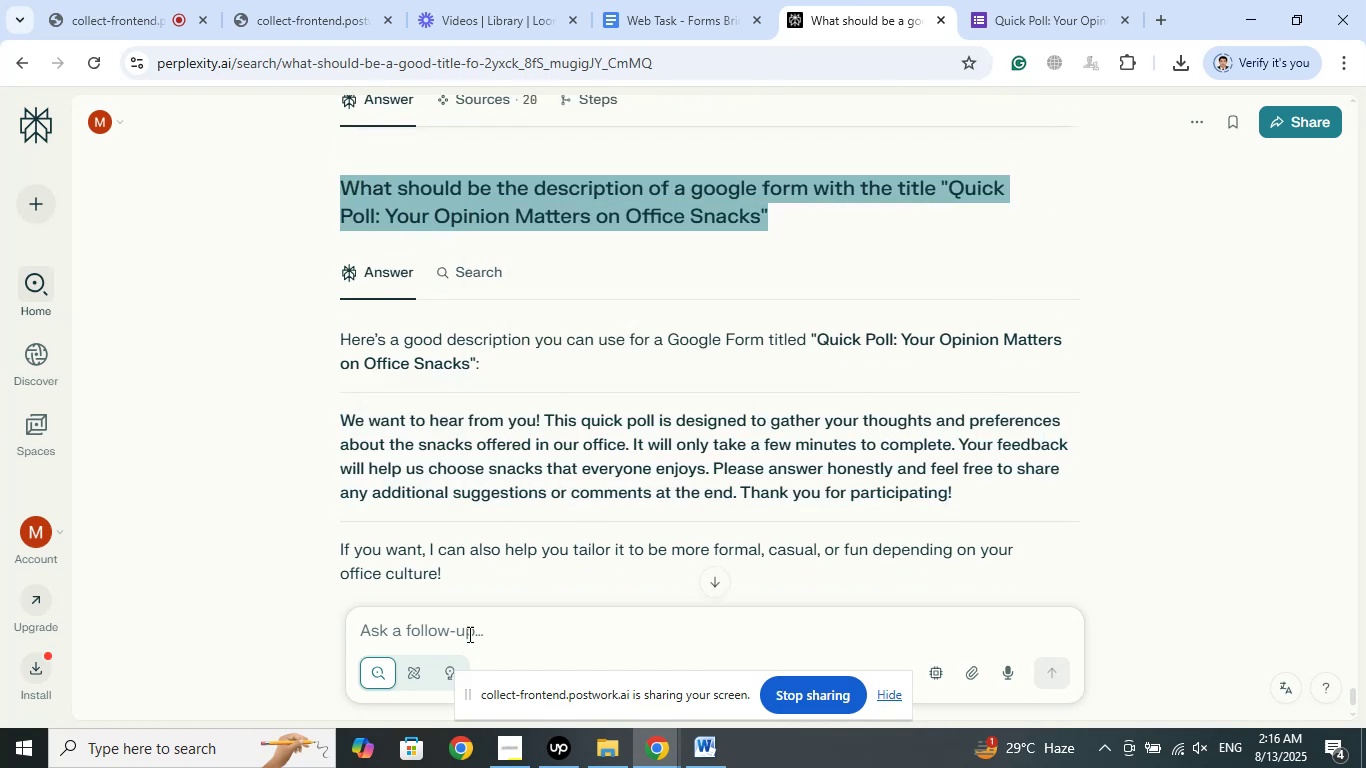 
left_click([468, 636])
 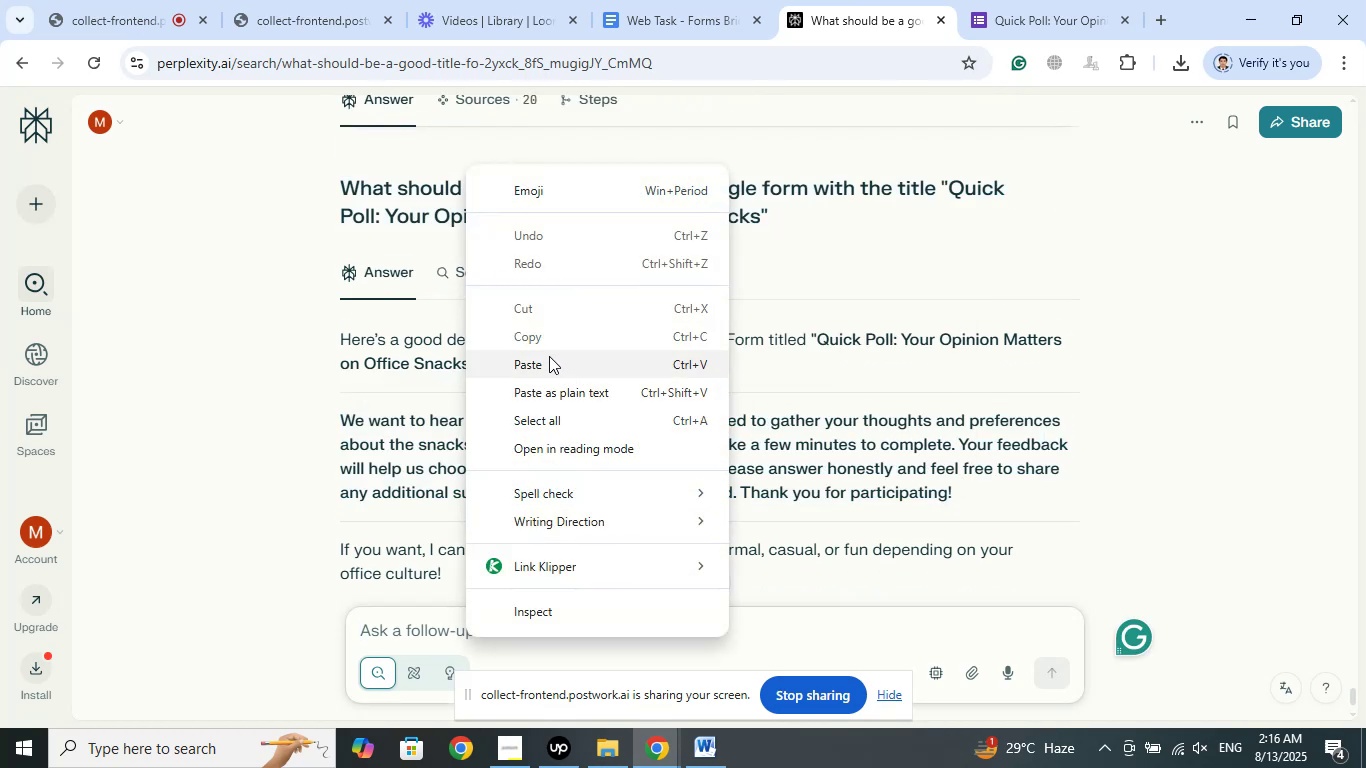 
left_click([544, 353])
 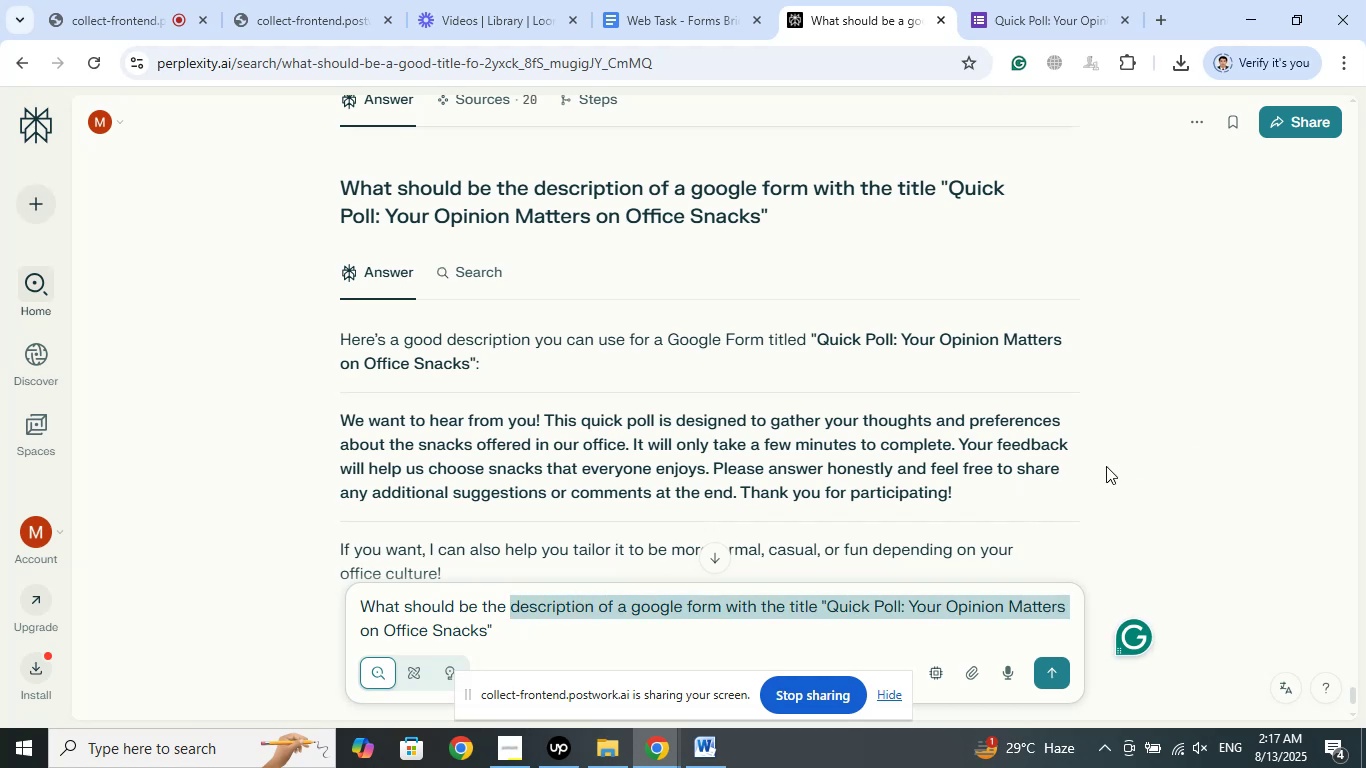 
wait(6.53)
 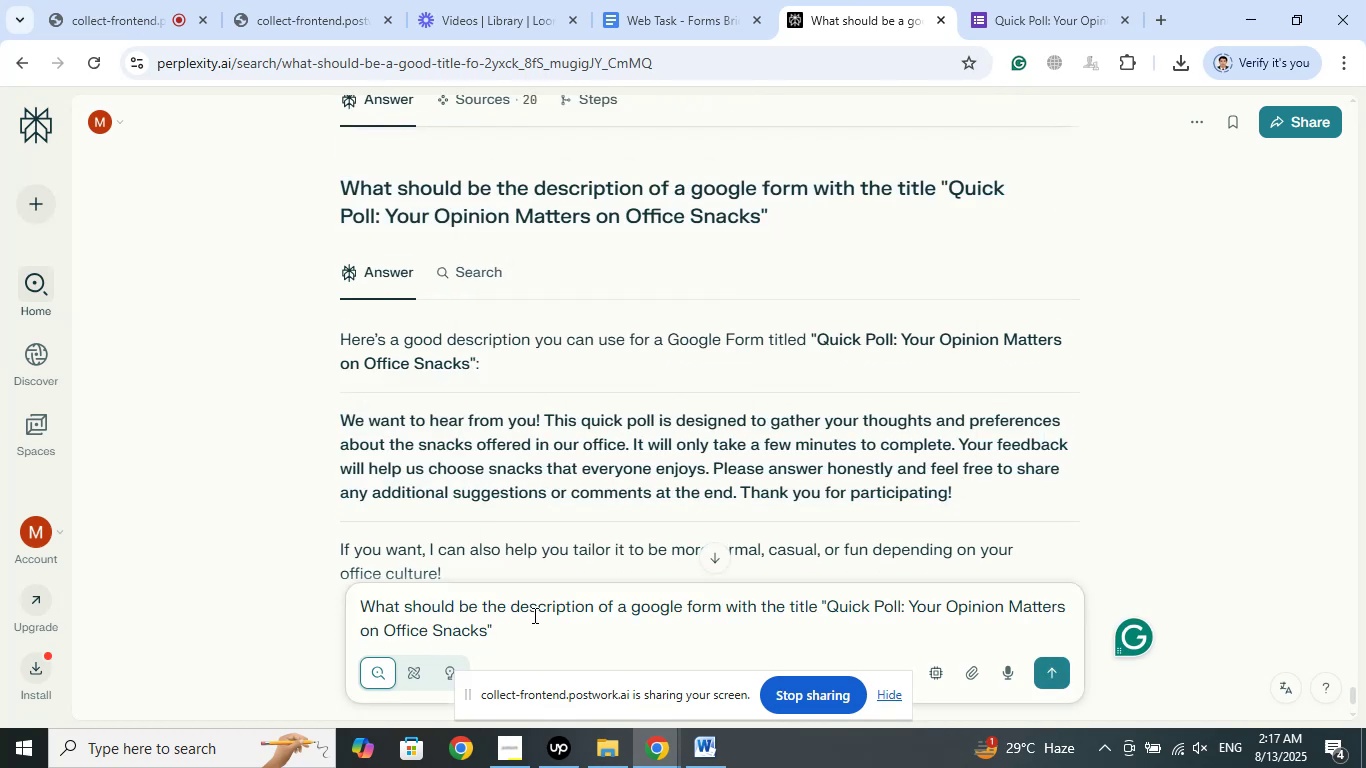 
left_click([578, 616])
 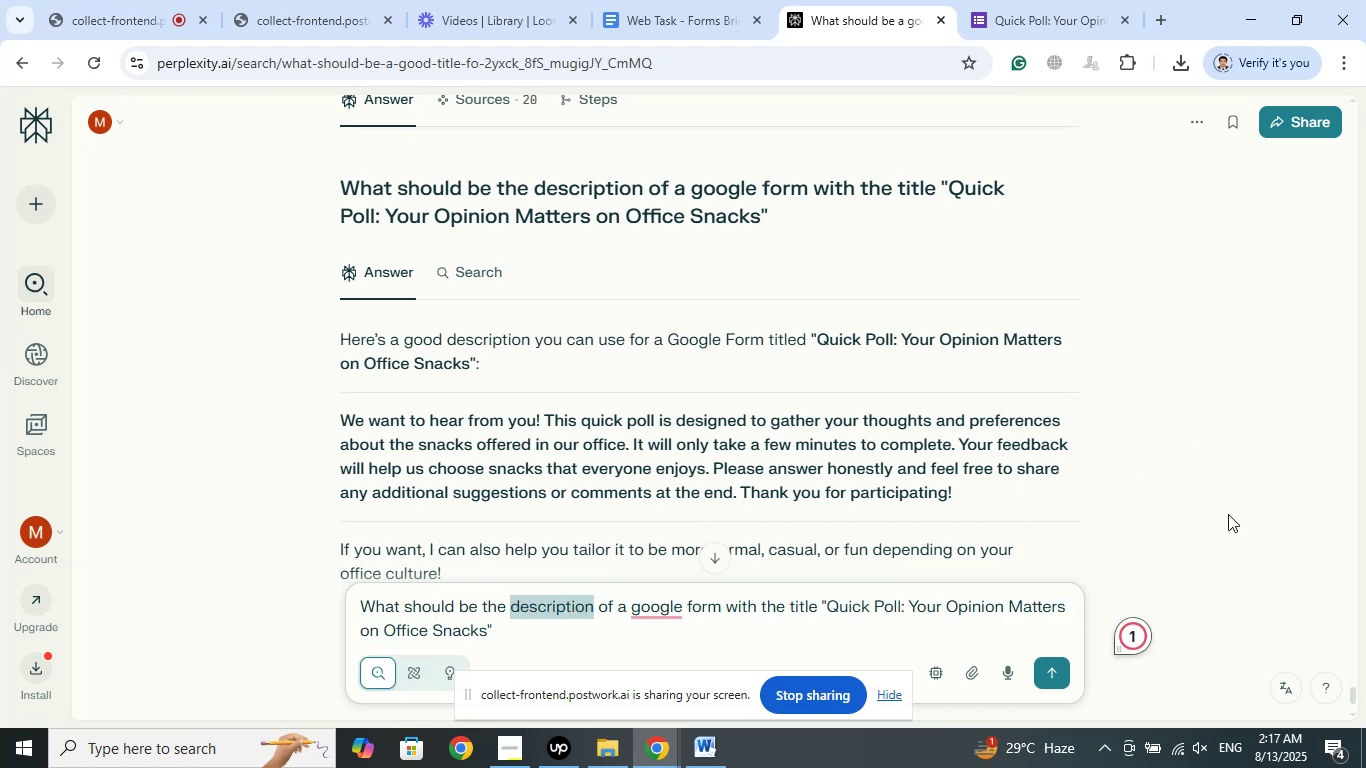 
wait(5.41)
 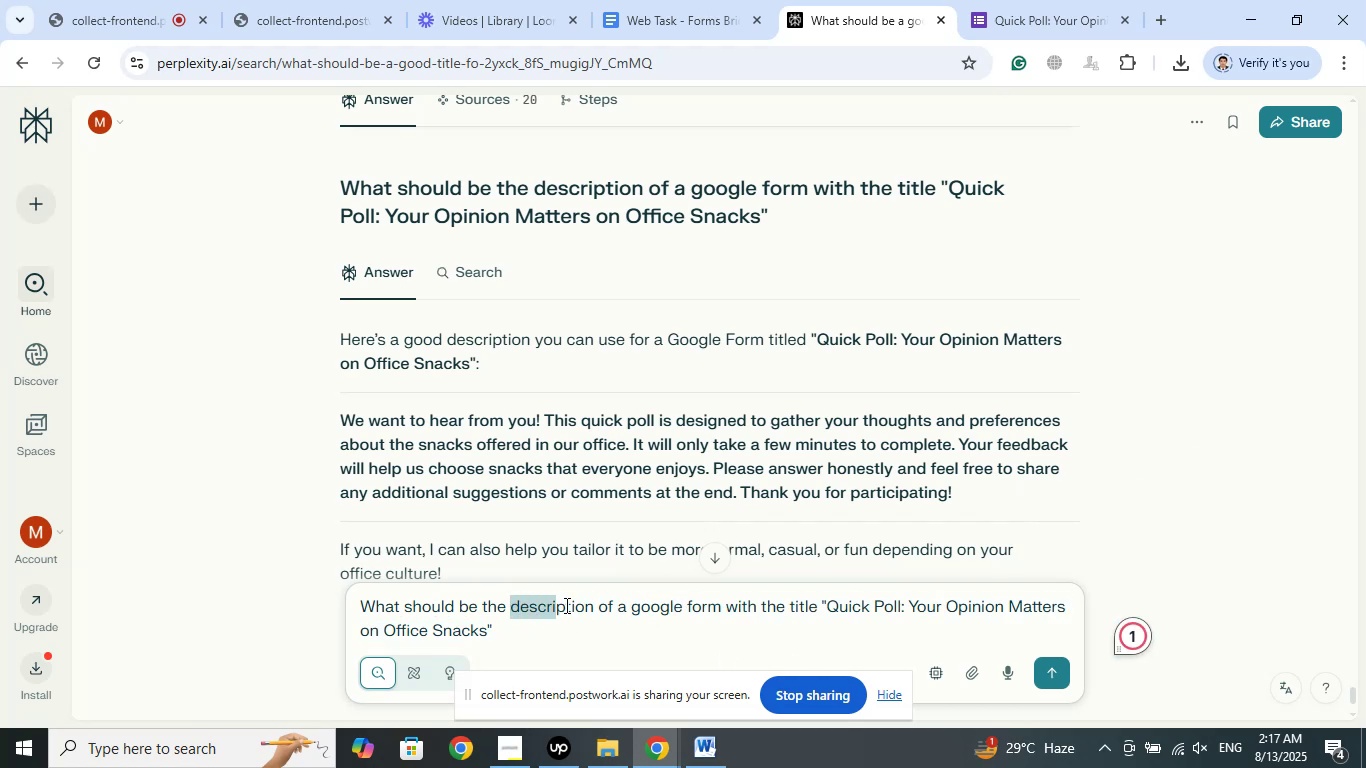 
type(wu)
 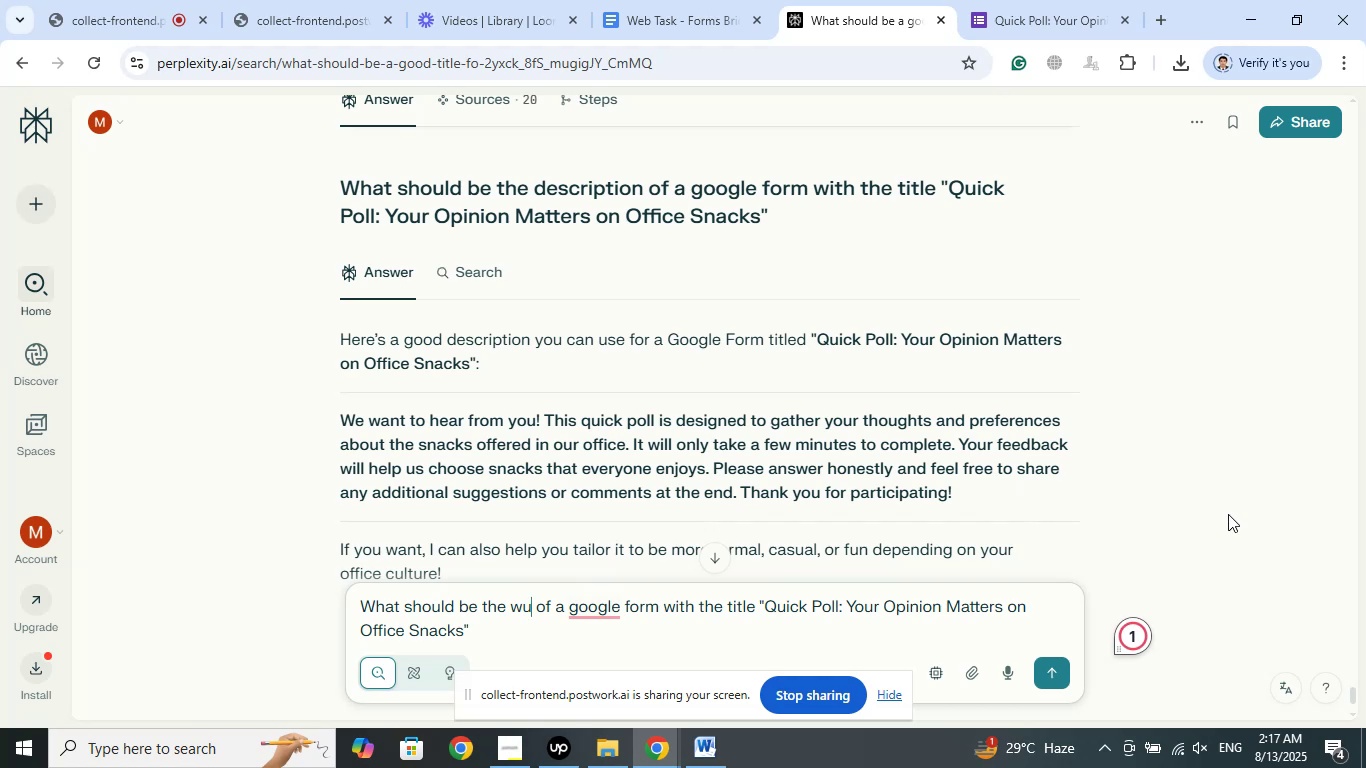 
key(Backspace)
key(Backspace)
type(questions)
 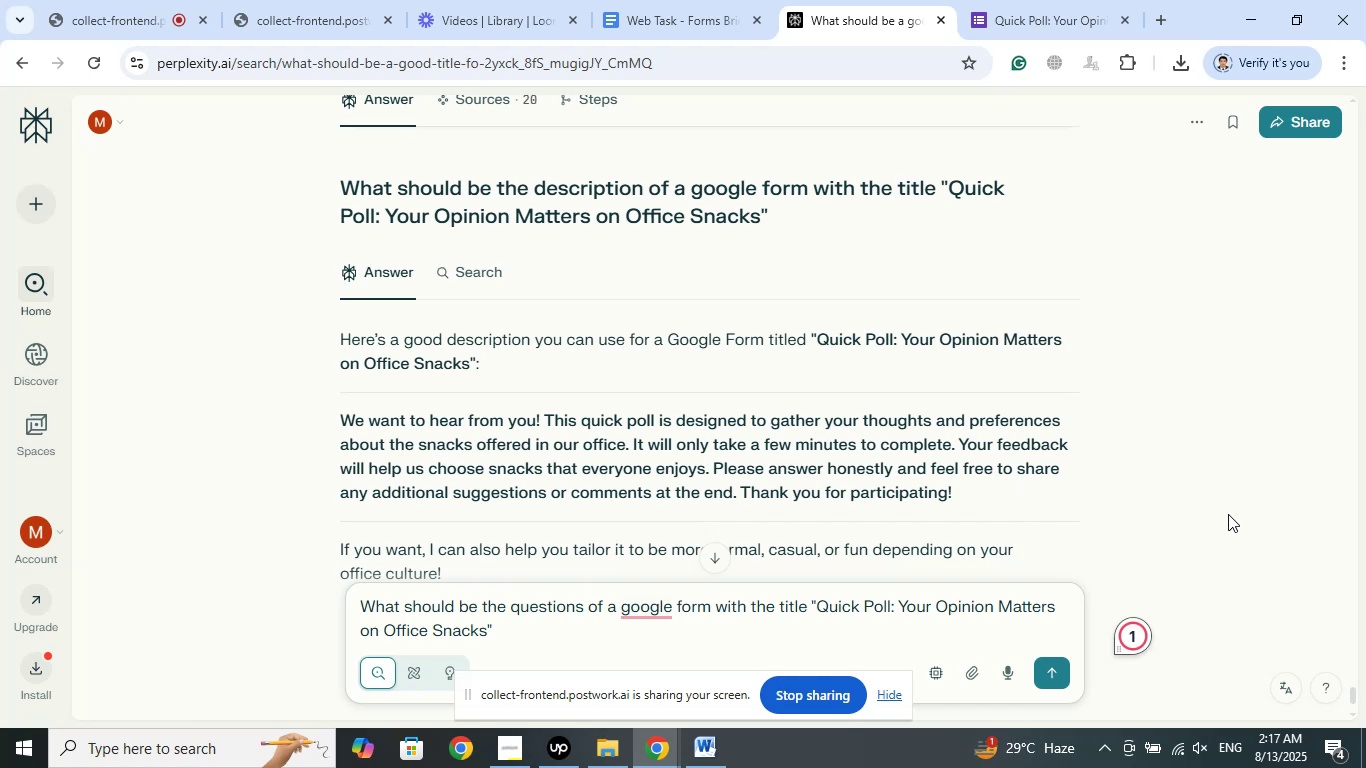 
key(Enter)
 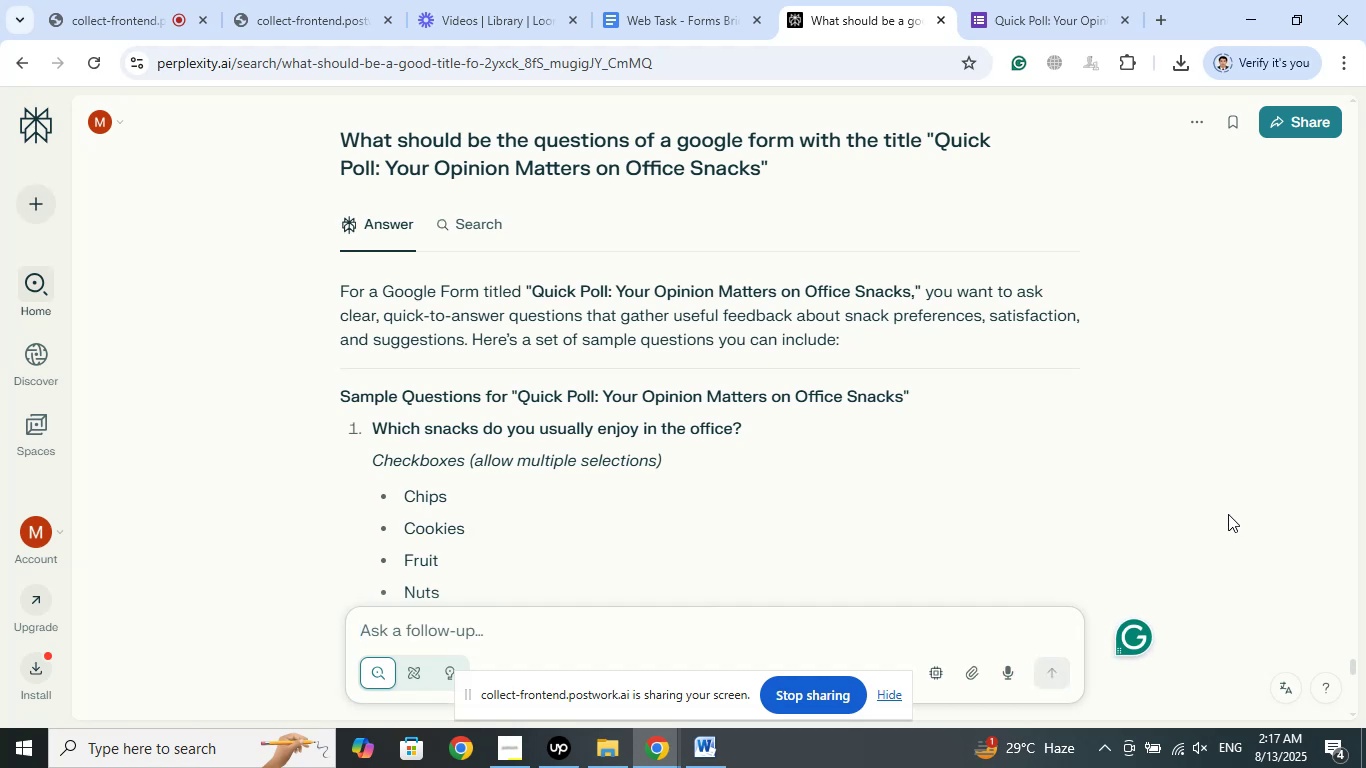 
wait(19.58)
 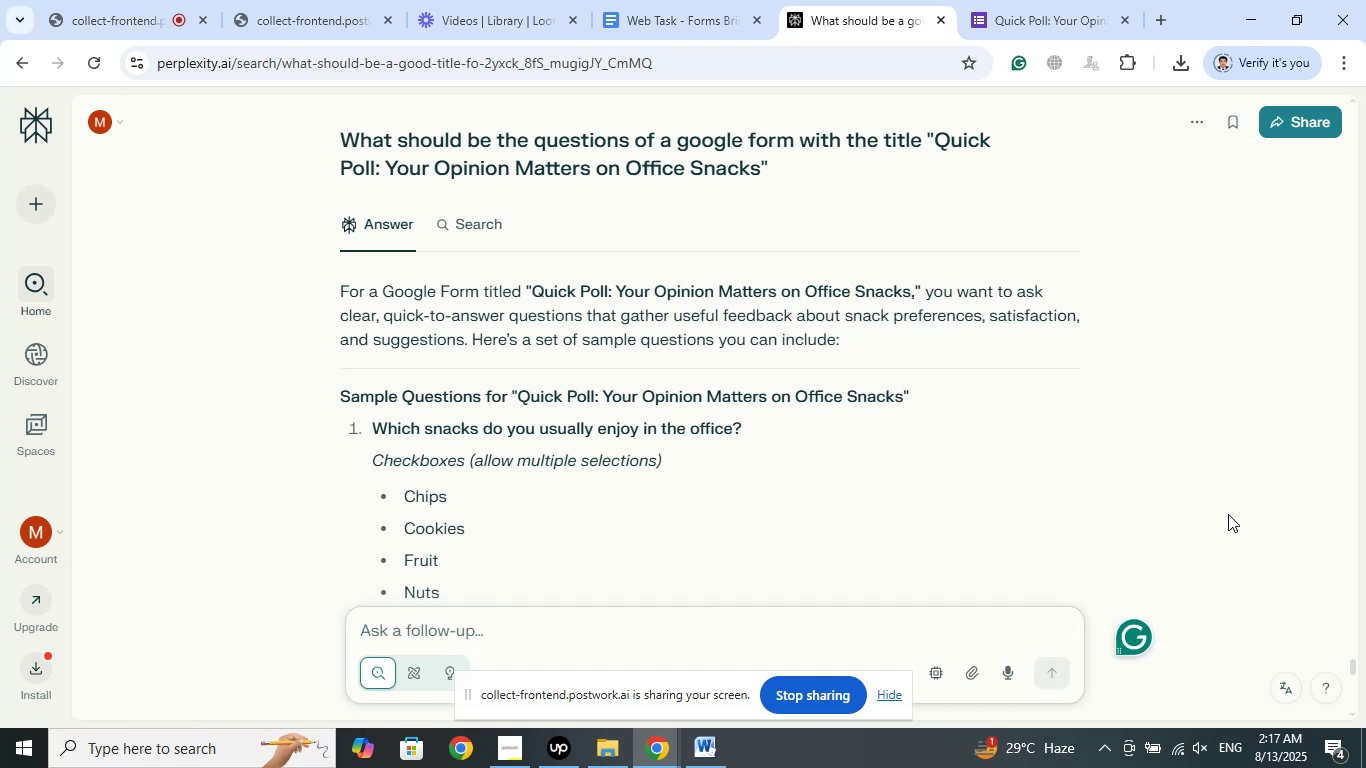 
scroll: coordinate [836, 363], scroll_direction: down, amount: 6.0
 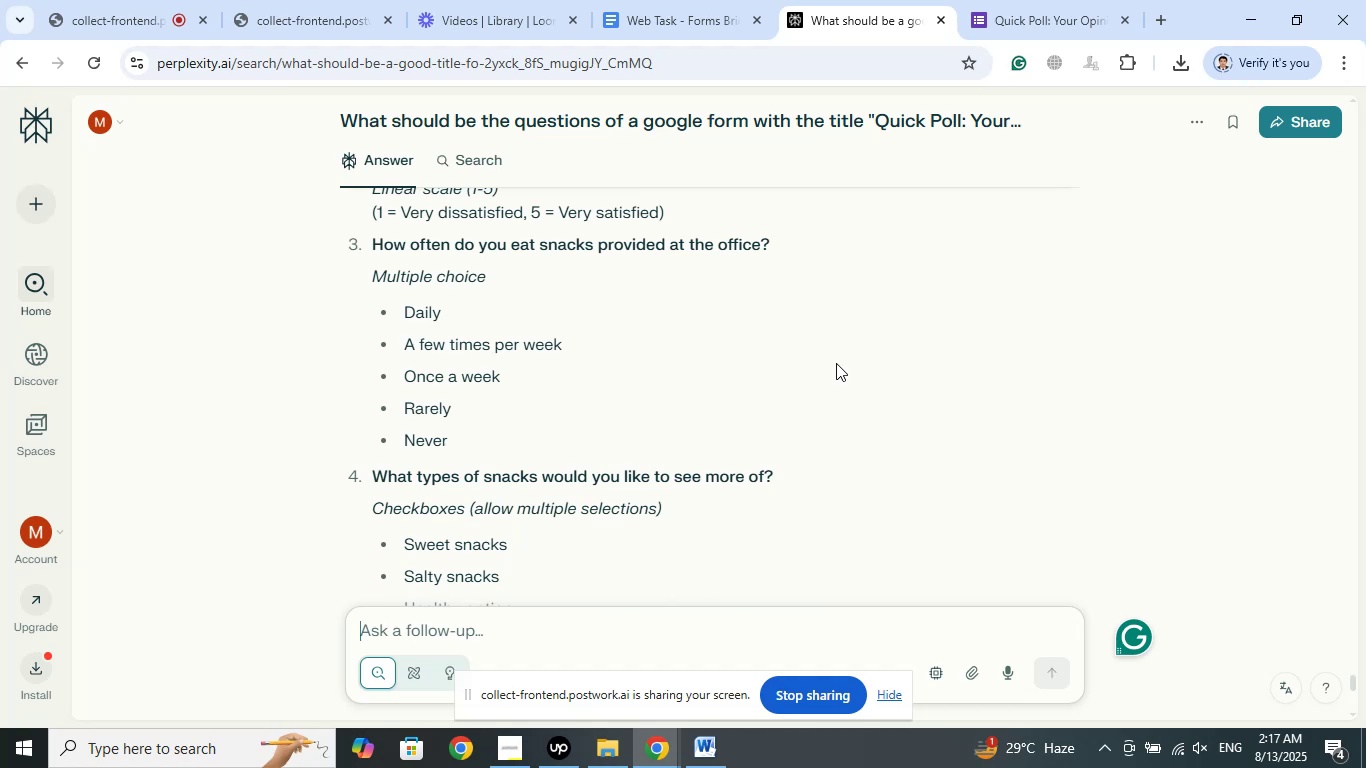 
scroll: coordinate [836, 363], scroll_direction: down, amount: 5.0
 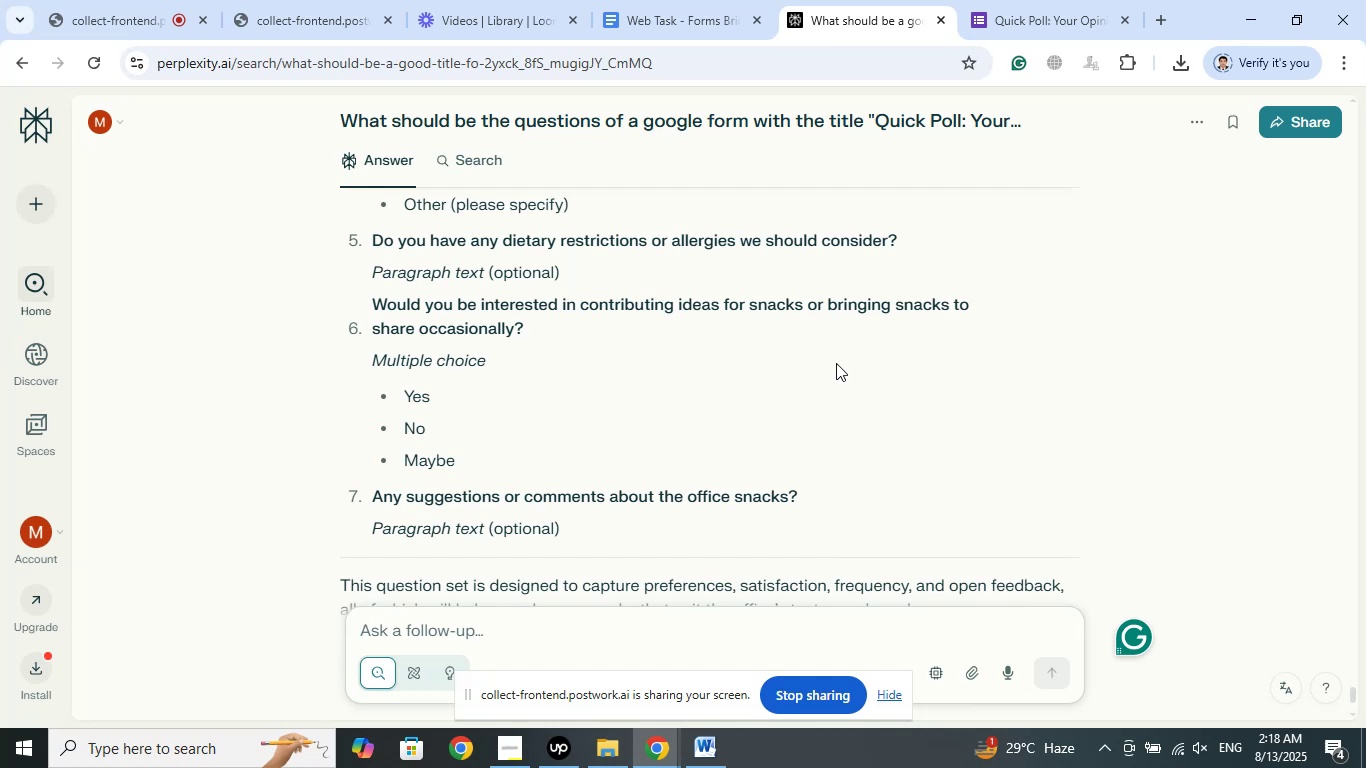 
wait(5.03)
 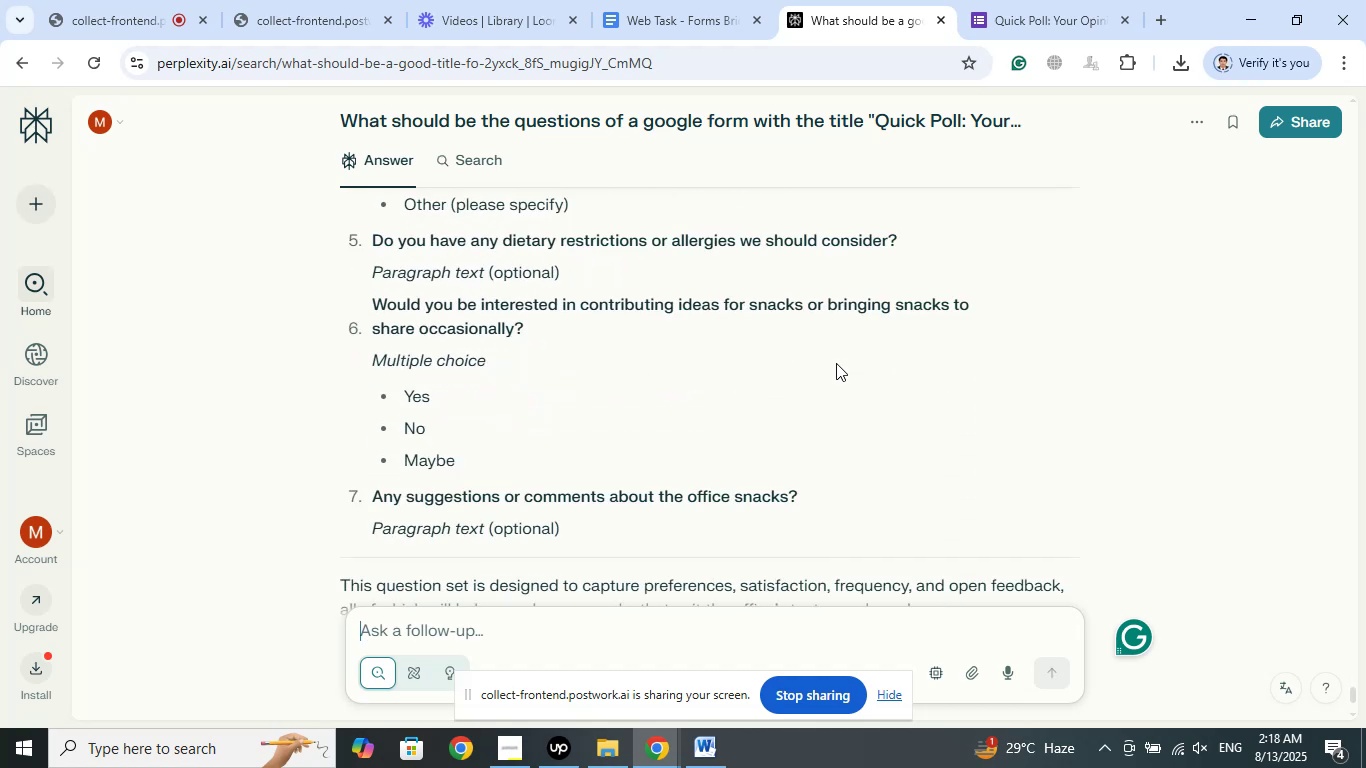 
scroll: coordinate [836, 363], scroll_direction: down, amount: 4.0
 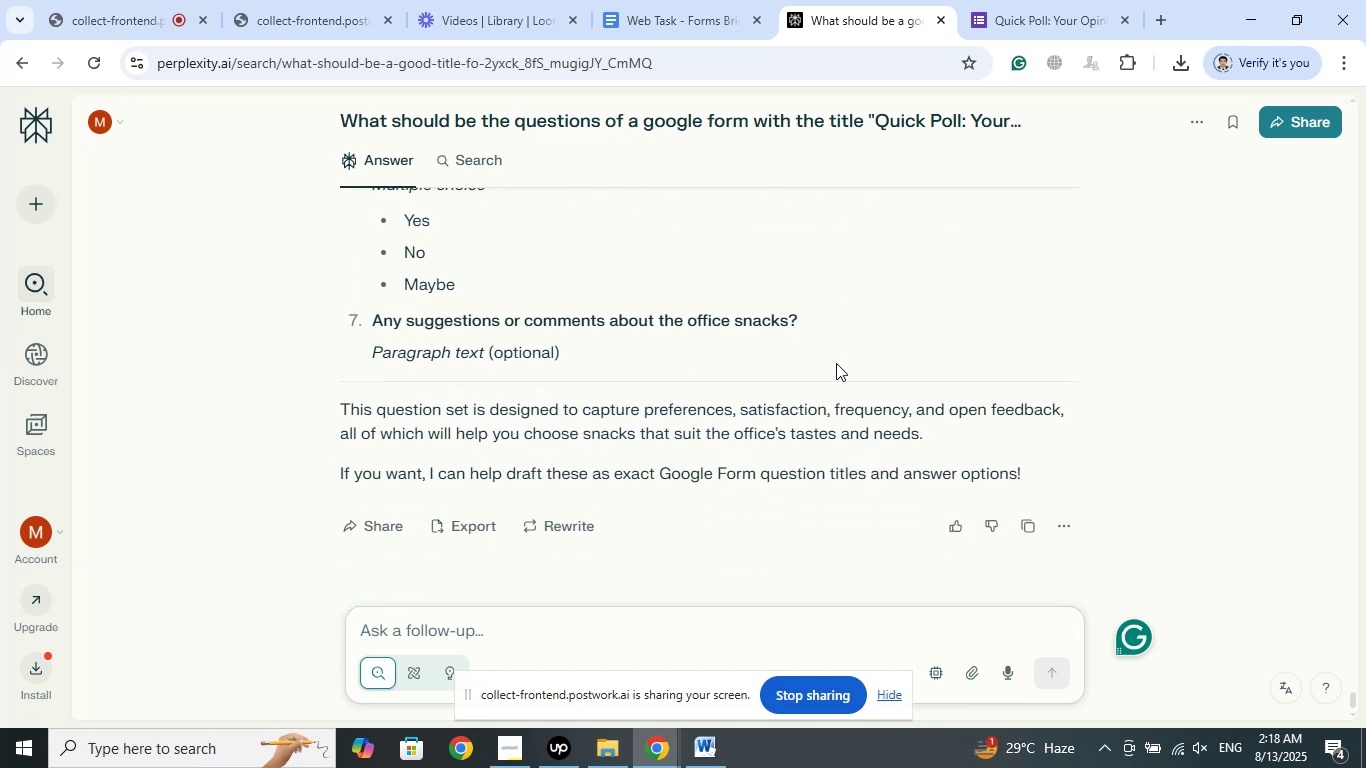 
scroll: coordinate [837, 362], scroll_direction: up, amount: 14.0
 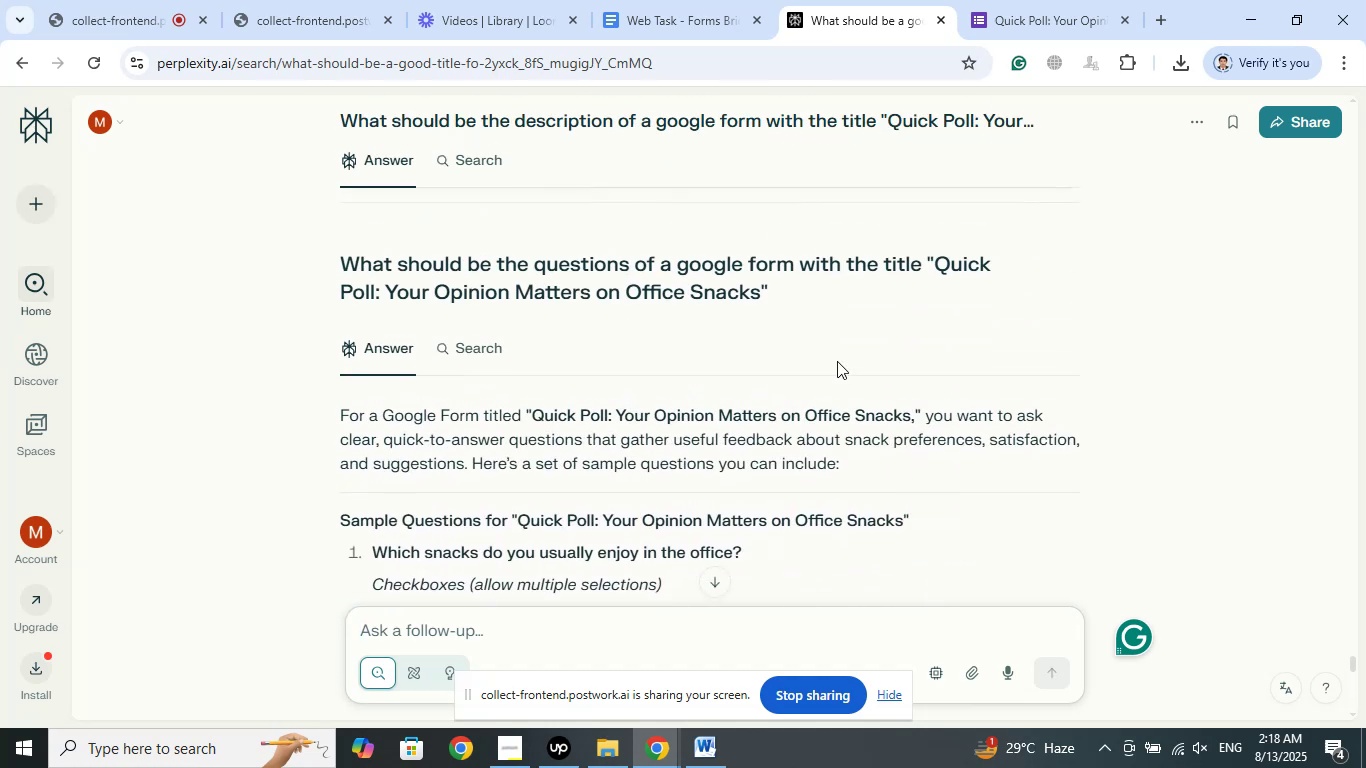 
scroll: coordinate [837, 361], scroll_direction: down, amount: 2.0
 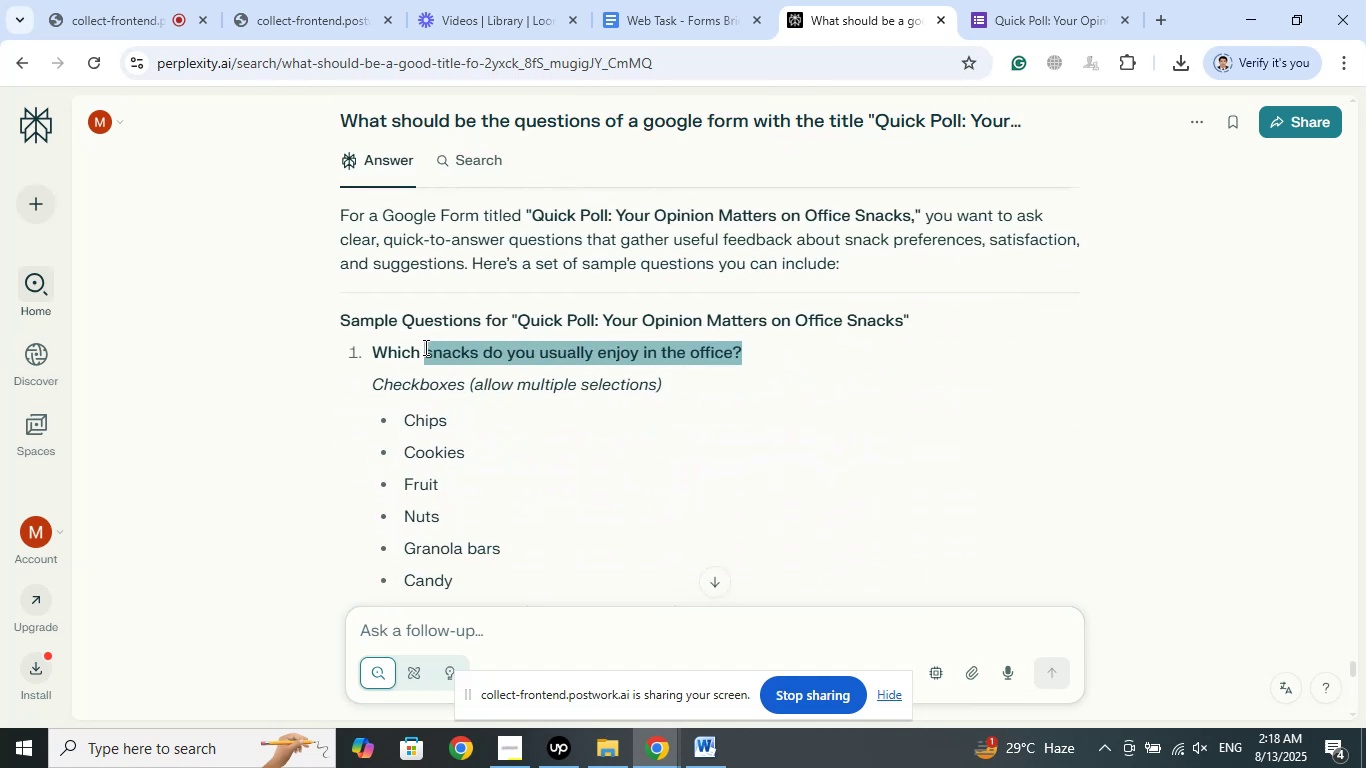 
wait(8.38)
 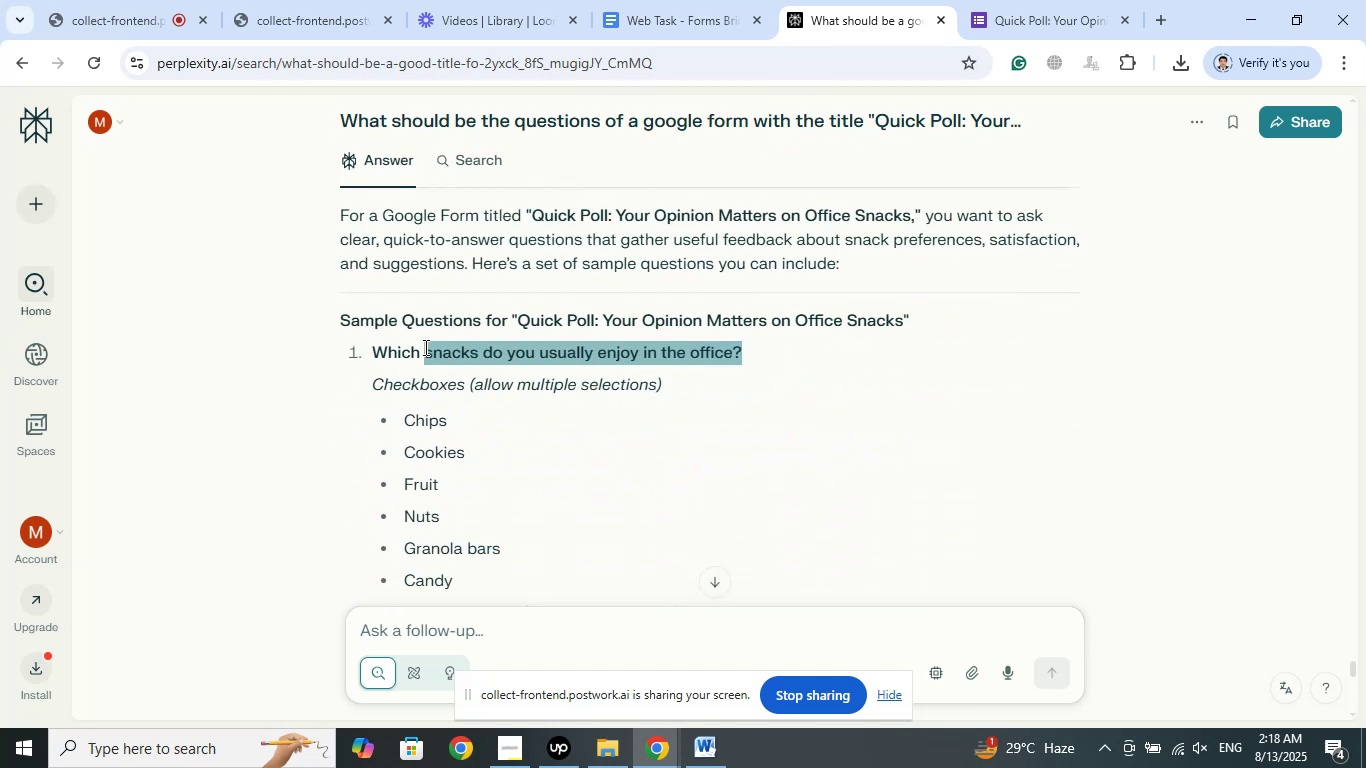 
right_click([472, 347])
 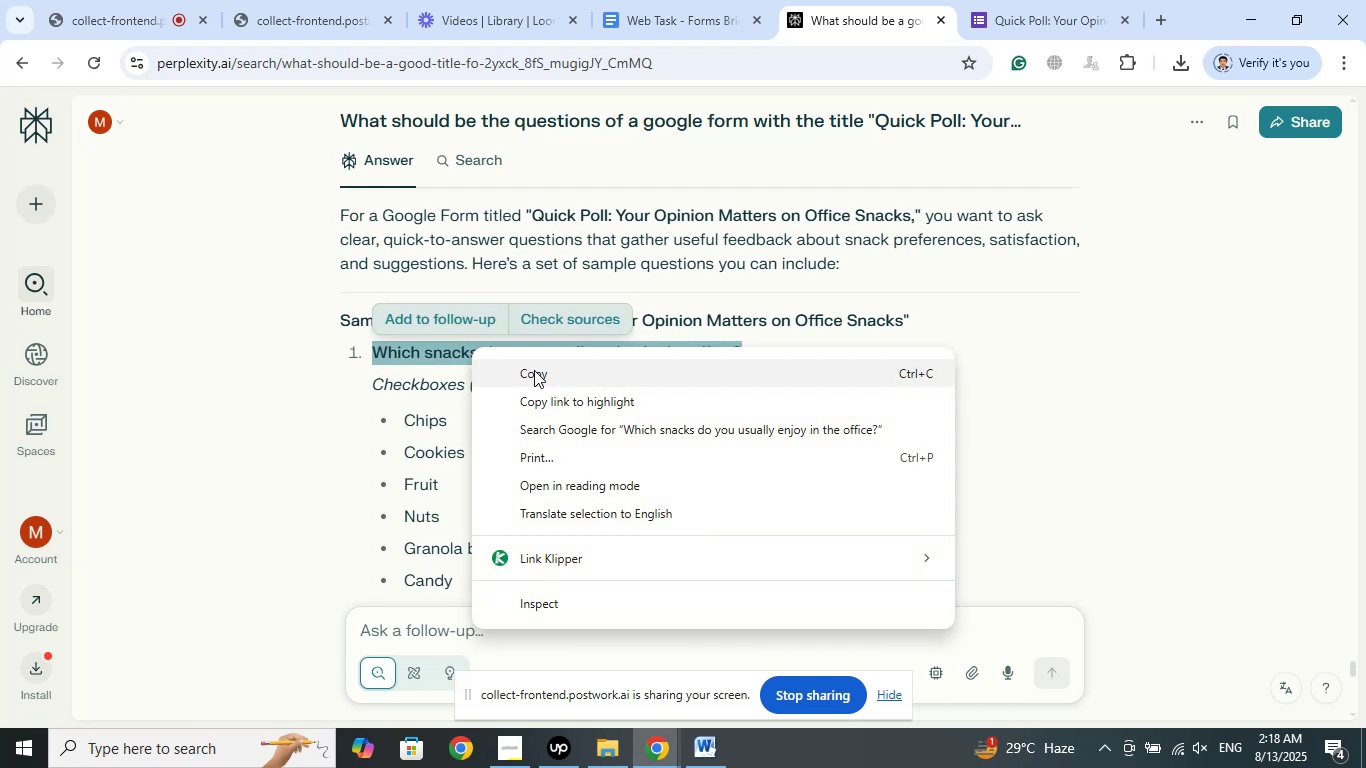 
left_click([534, 370])
 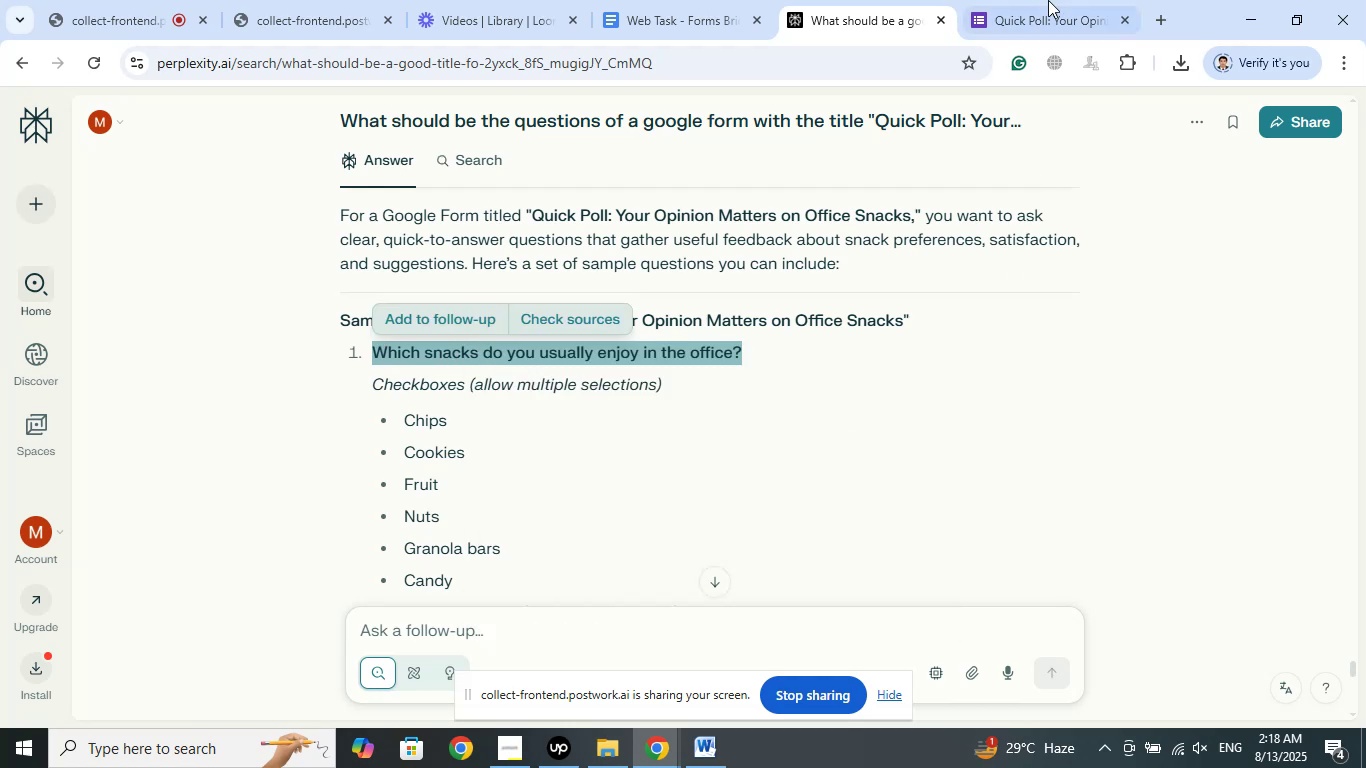 
left_click([1049, 0])
 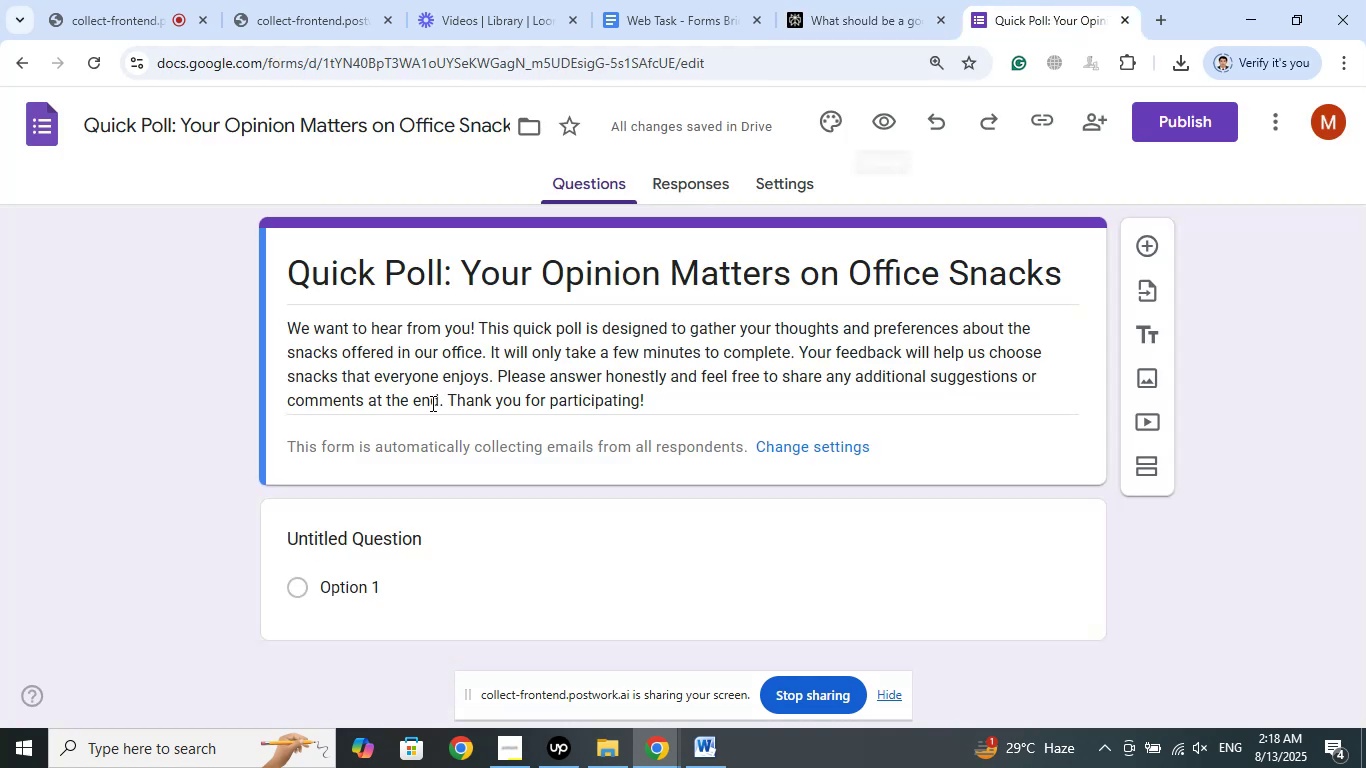 
scroll: coordinate [442, 400], scroll_direction: down, amount: 2.0
 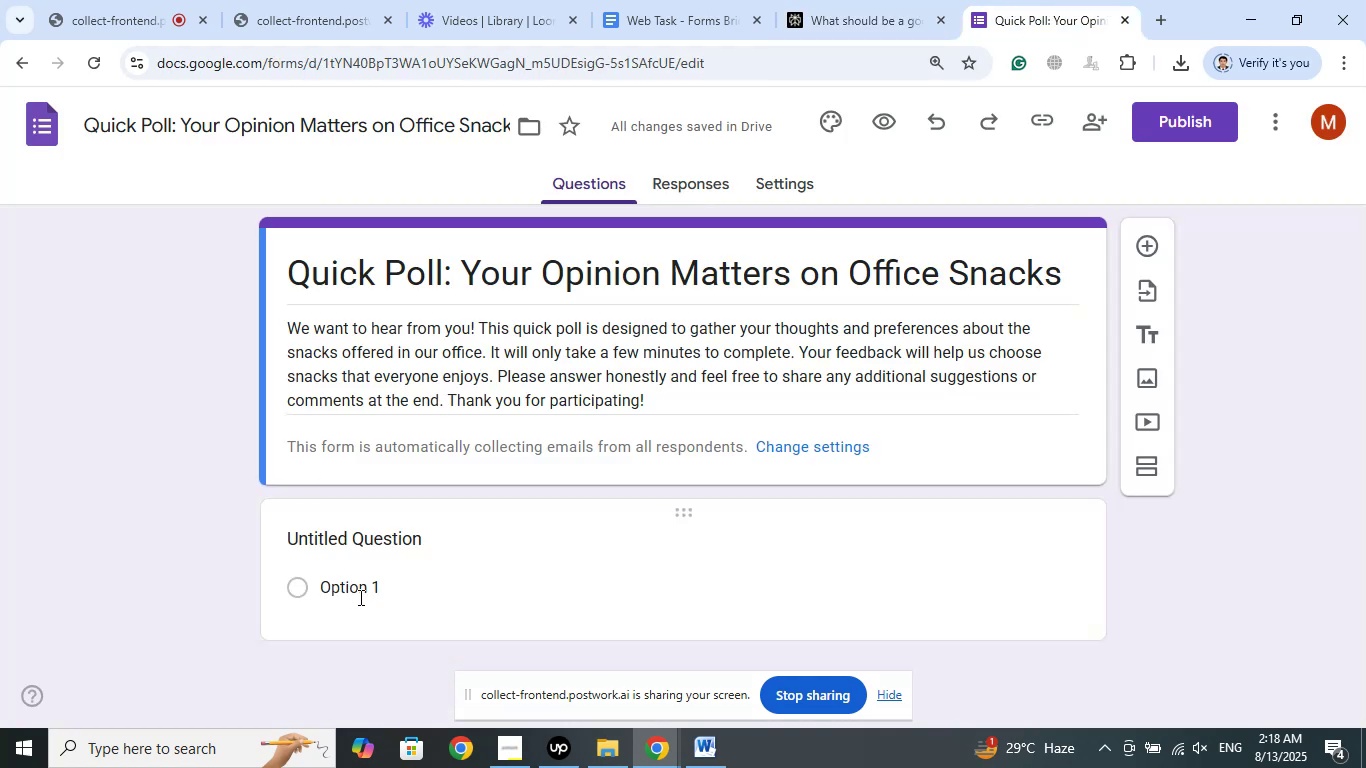 
left_click([360, 596])
 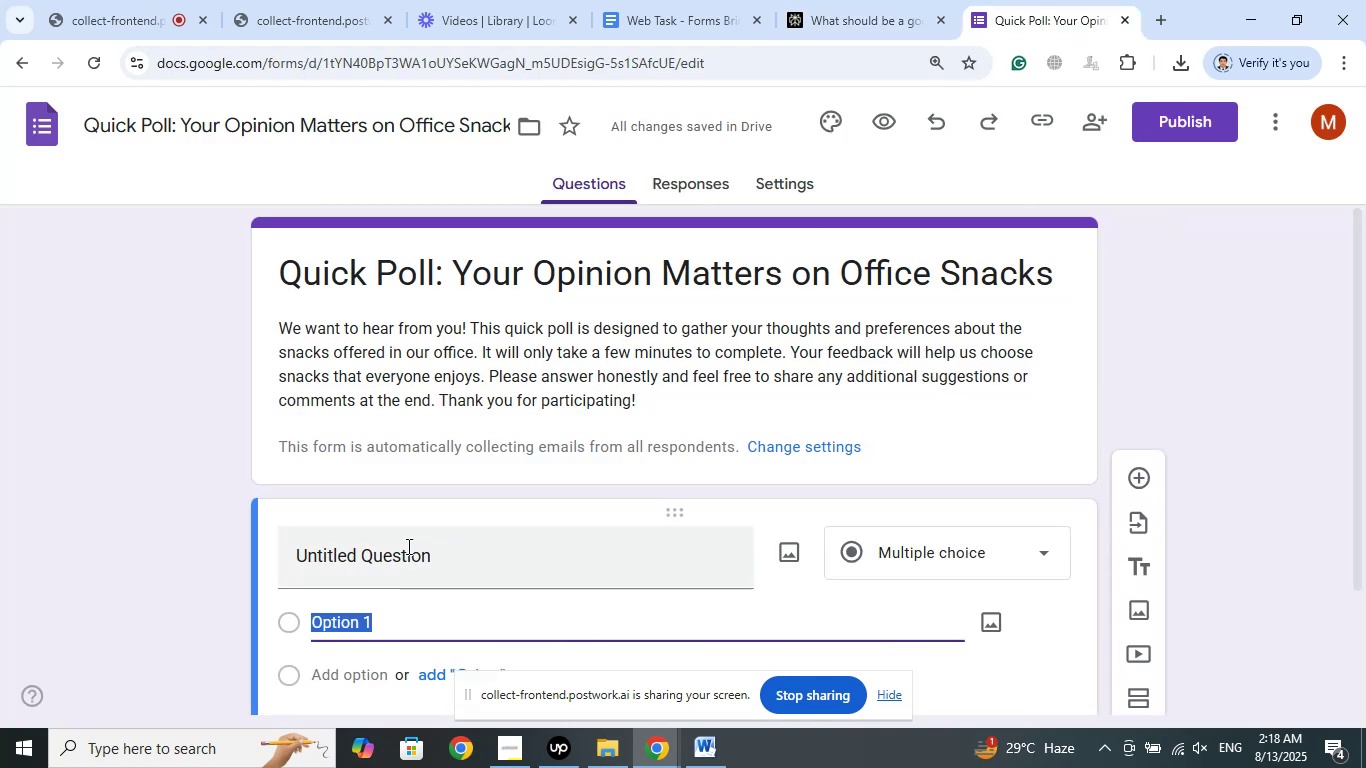 
left_click([404, 547])
 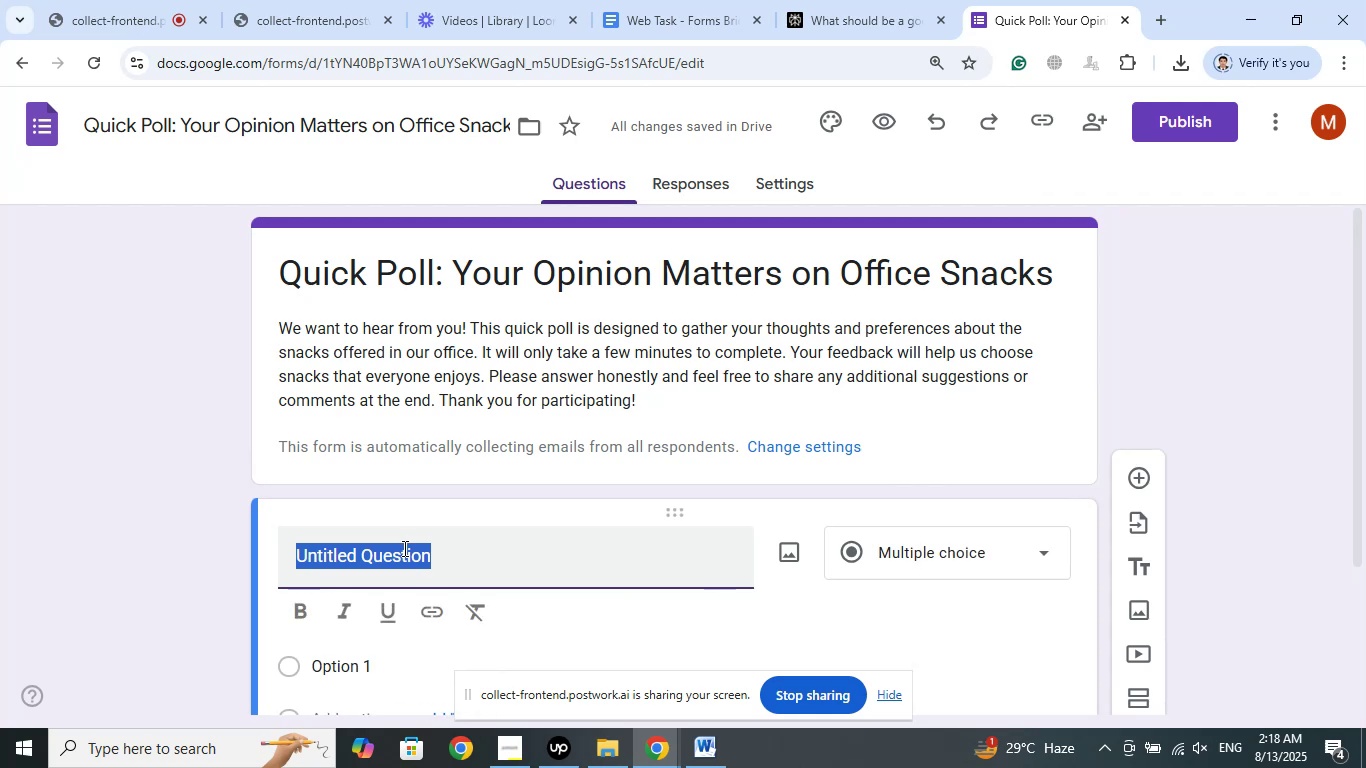 
right_click([403, 548])
 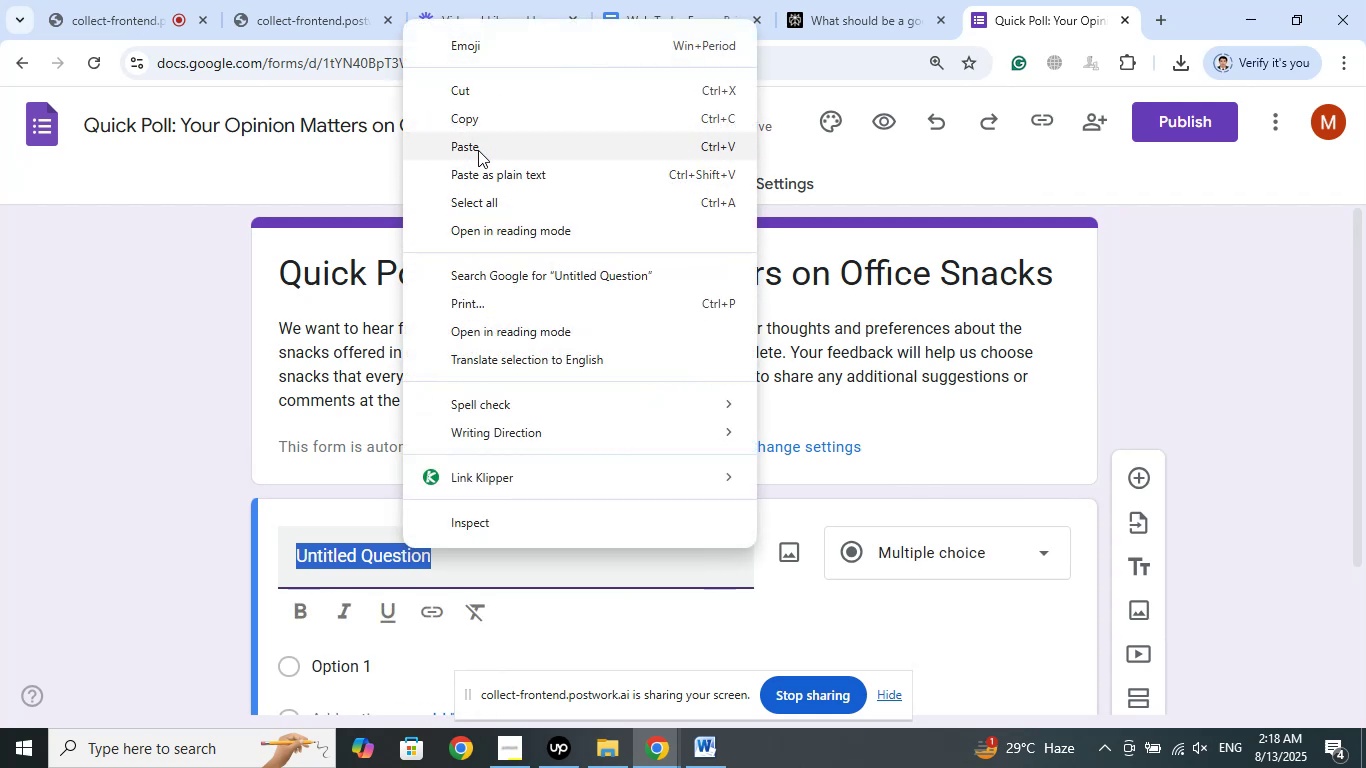 
left_click([476, 144])
 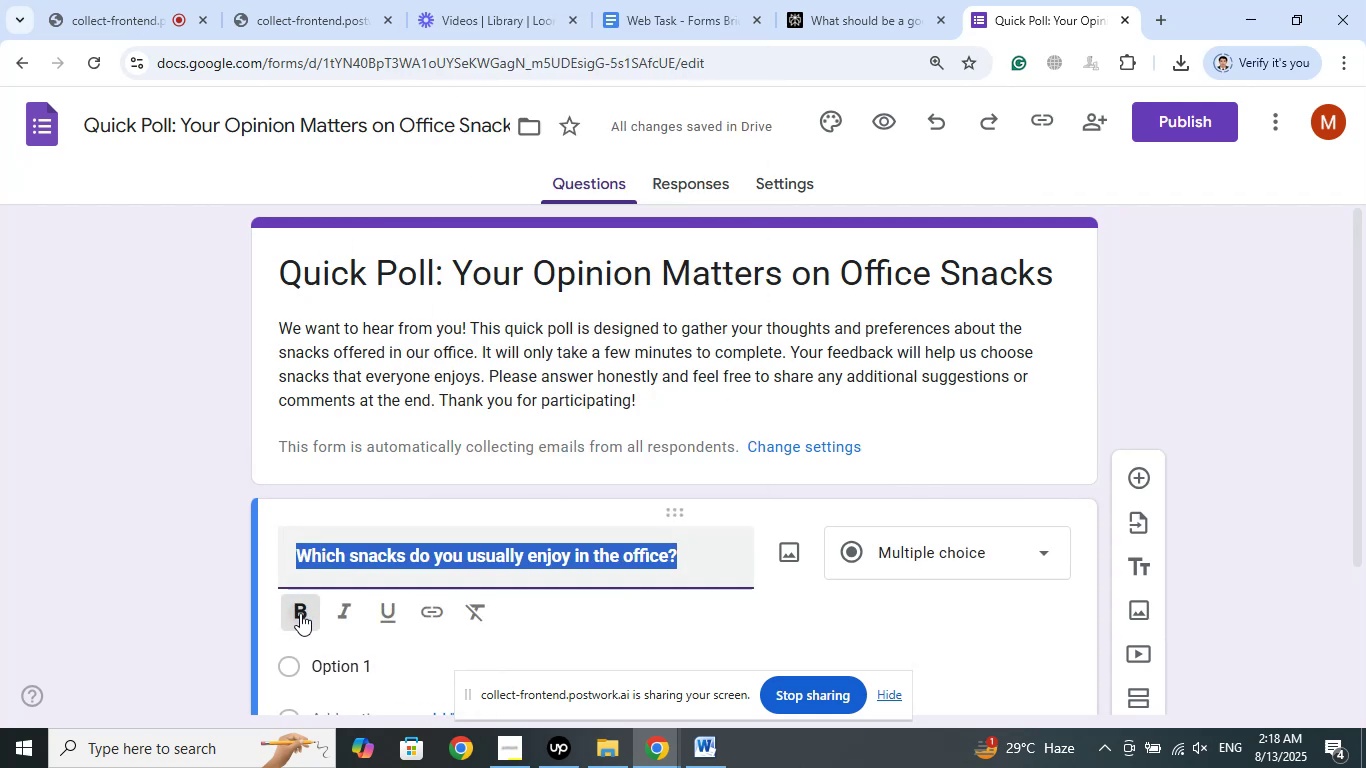 
scroll: coordinate [157, 500], scroll_direction: down, amount: 3.0
 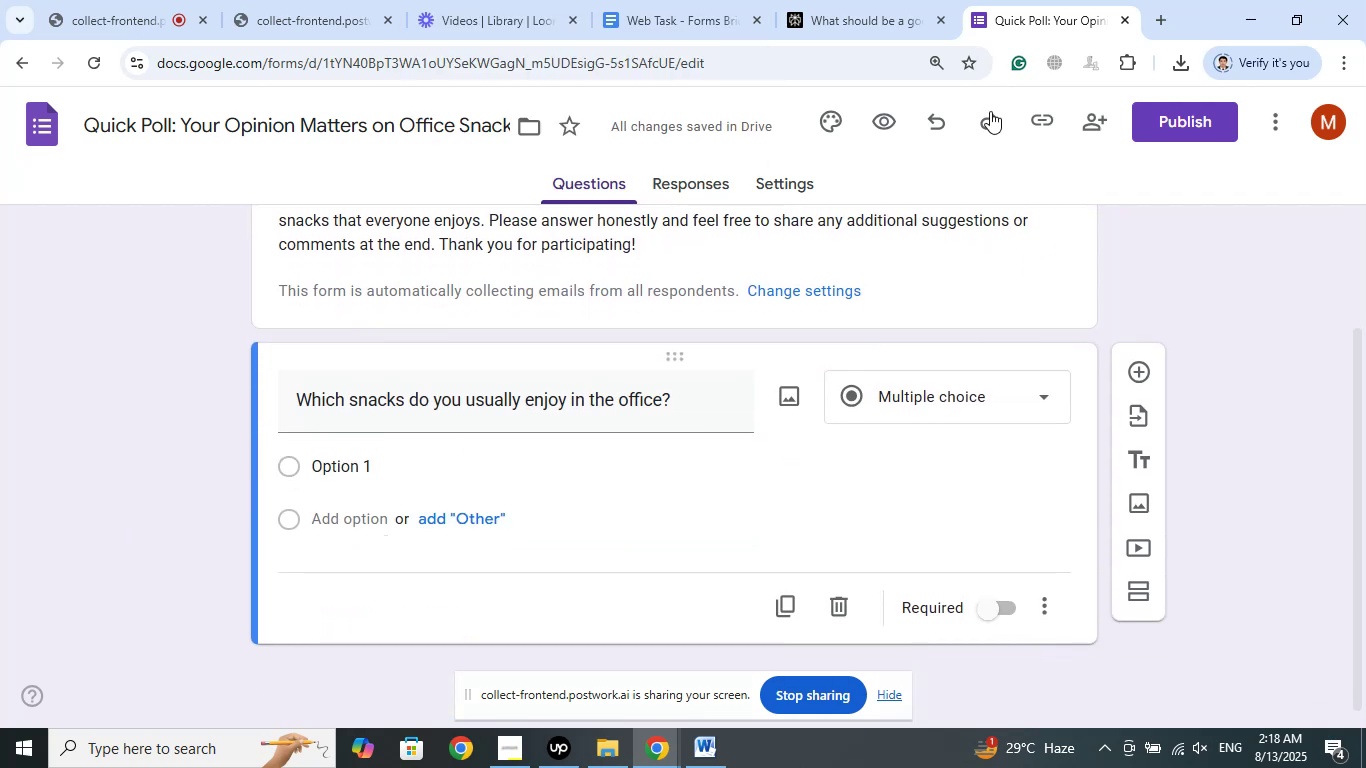 
left_click([868, 0])
 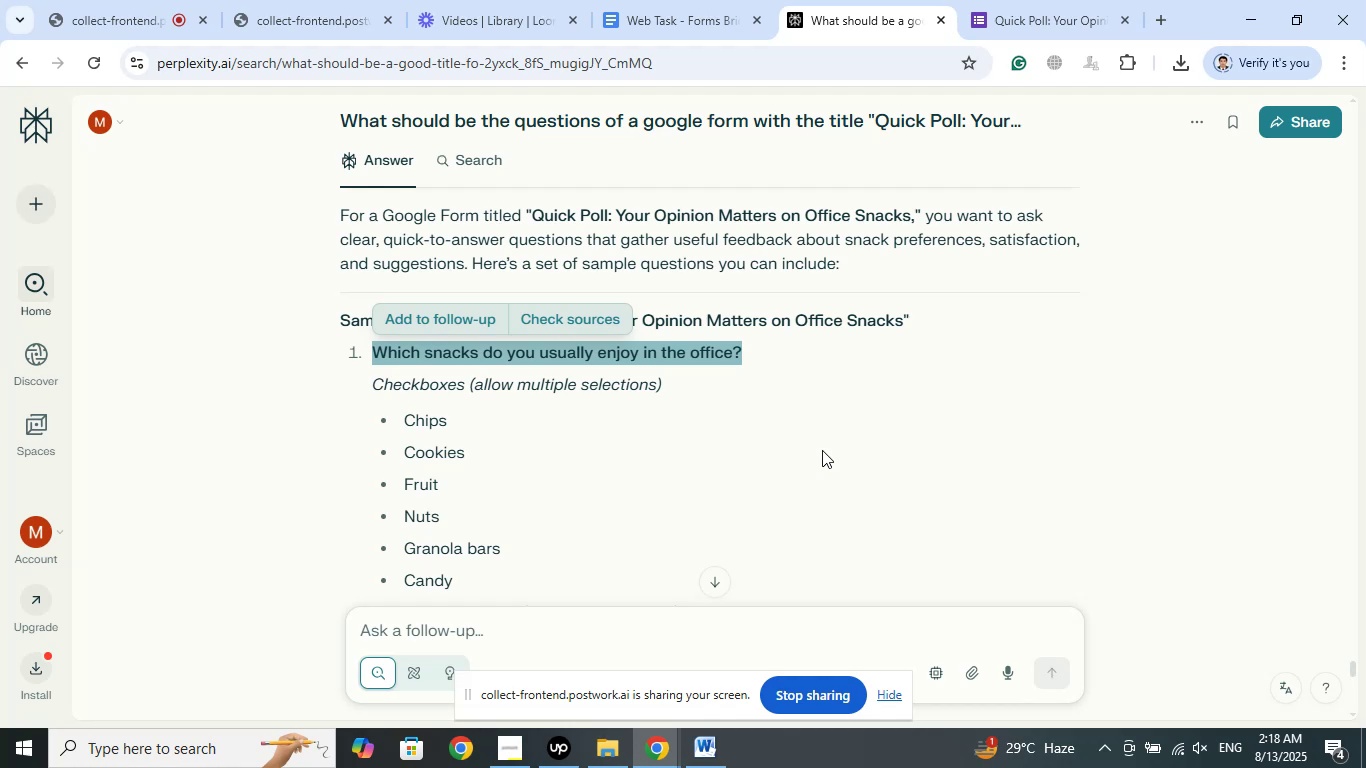 
scroll: coordinate [810, 386], scroll_direction: down, amount: 1.0
 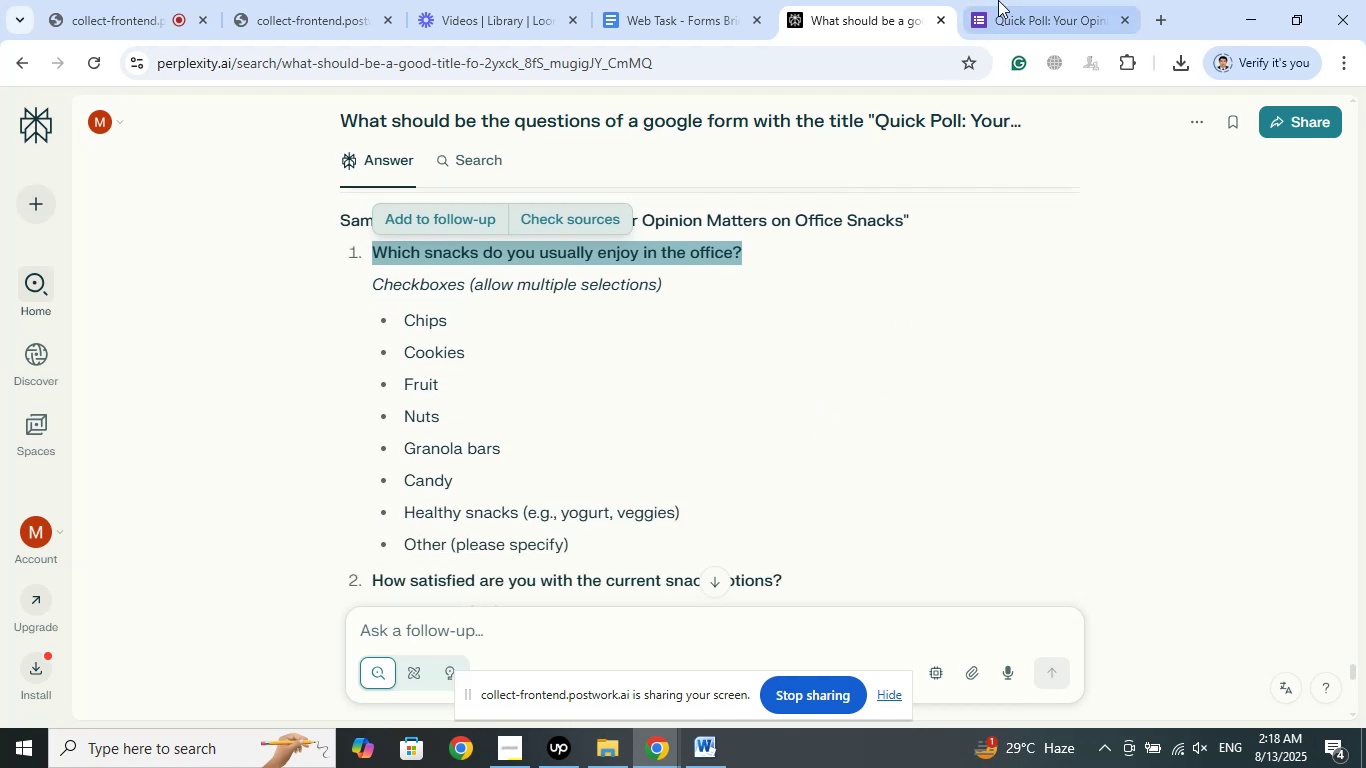 
left_click([1037, 0])
 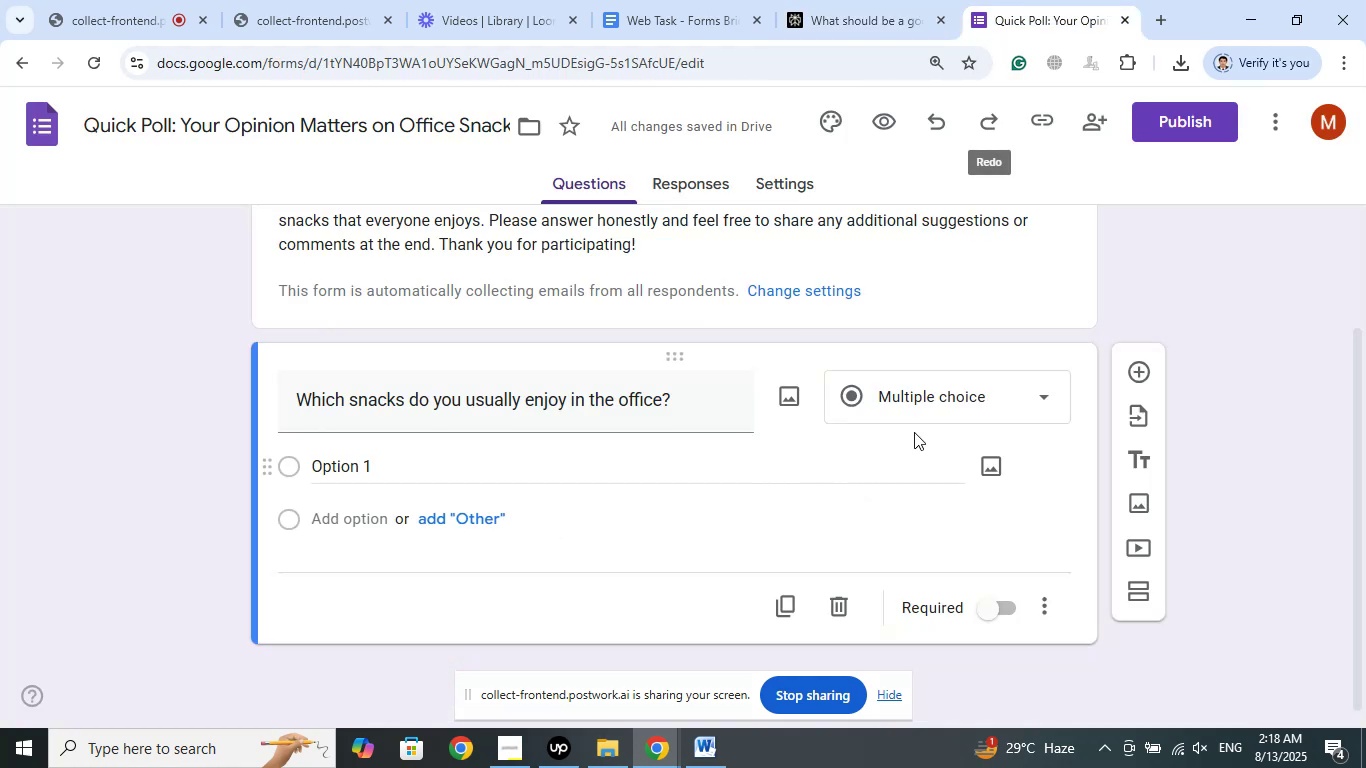 
left_click([936, 394])
 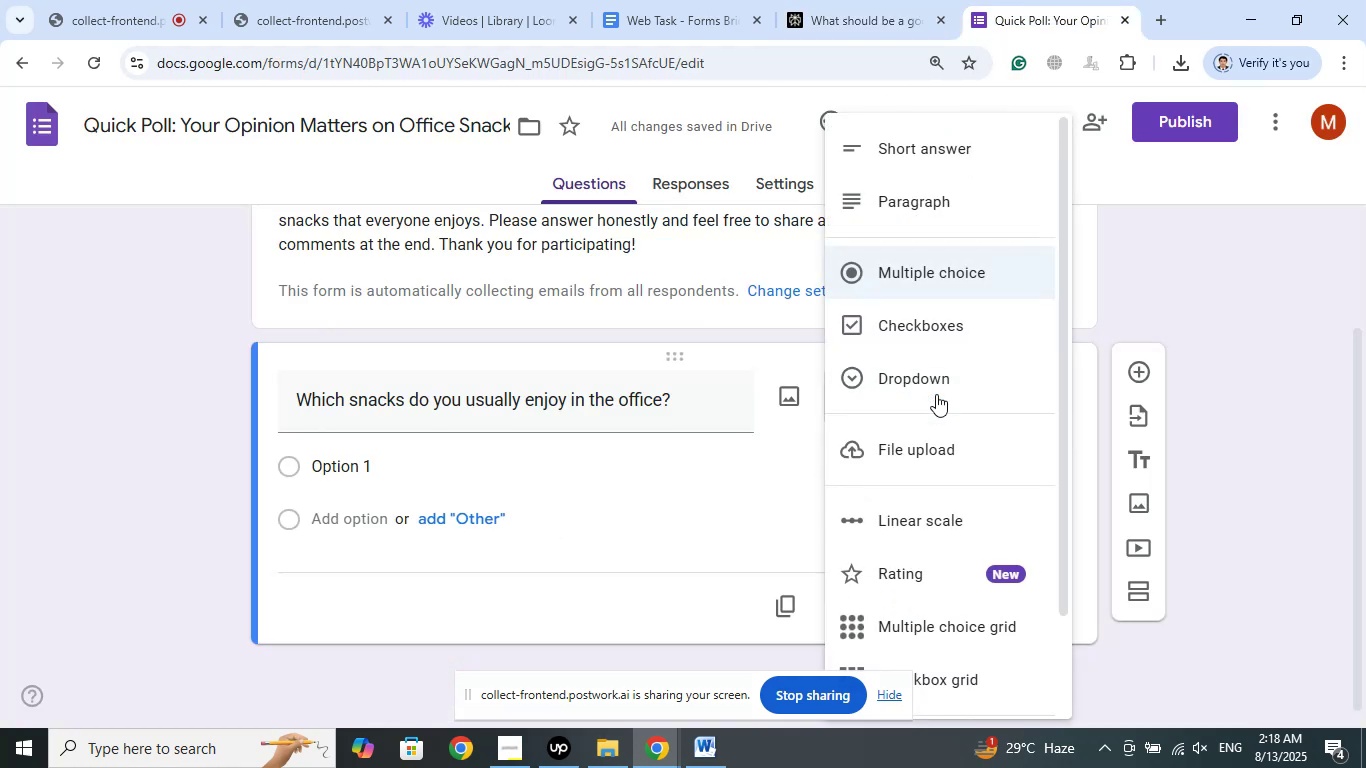 
scroll: coordinate [936, 394], scroll_direction: down, amount: 3.0
 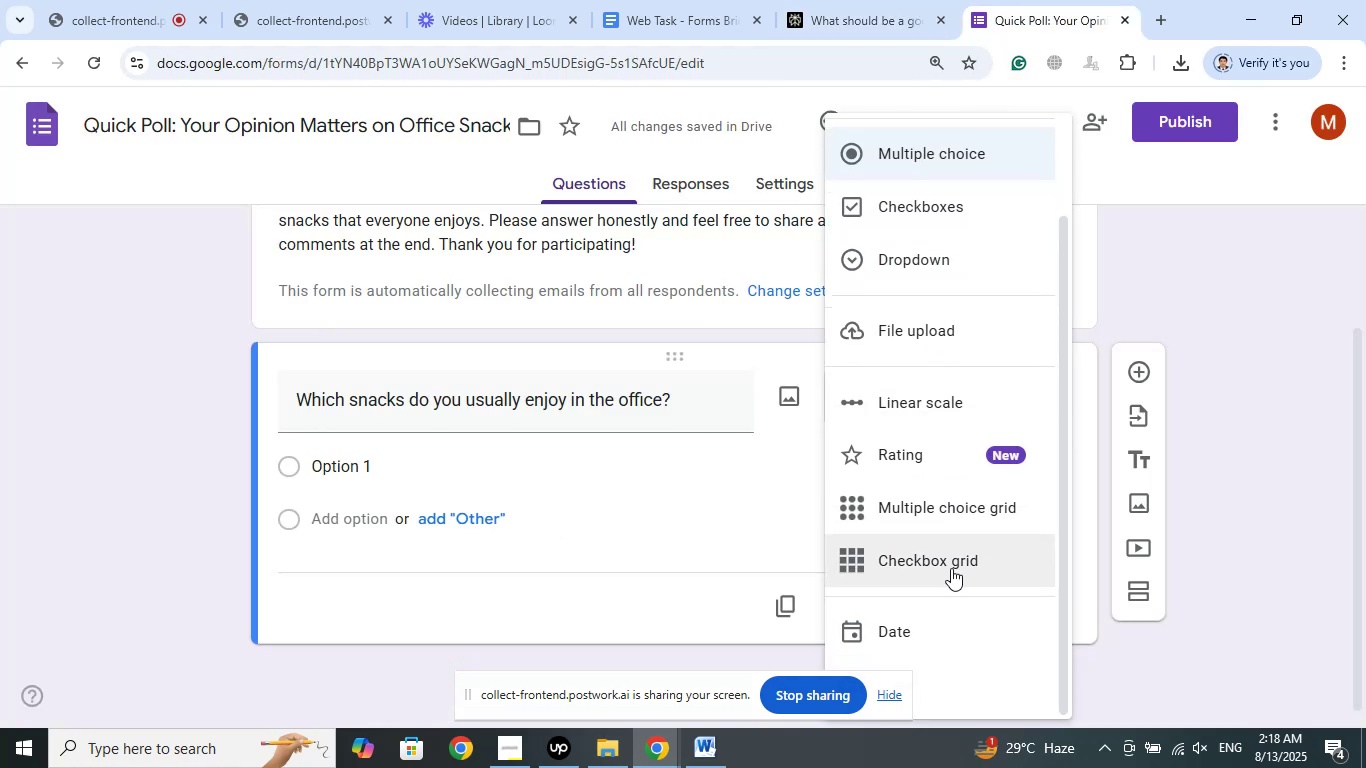 
left_click([950, 567])
 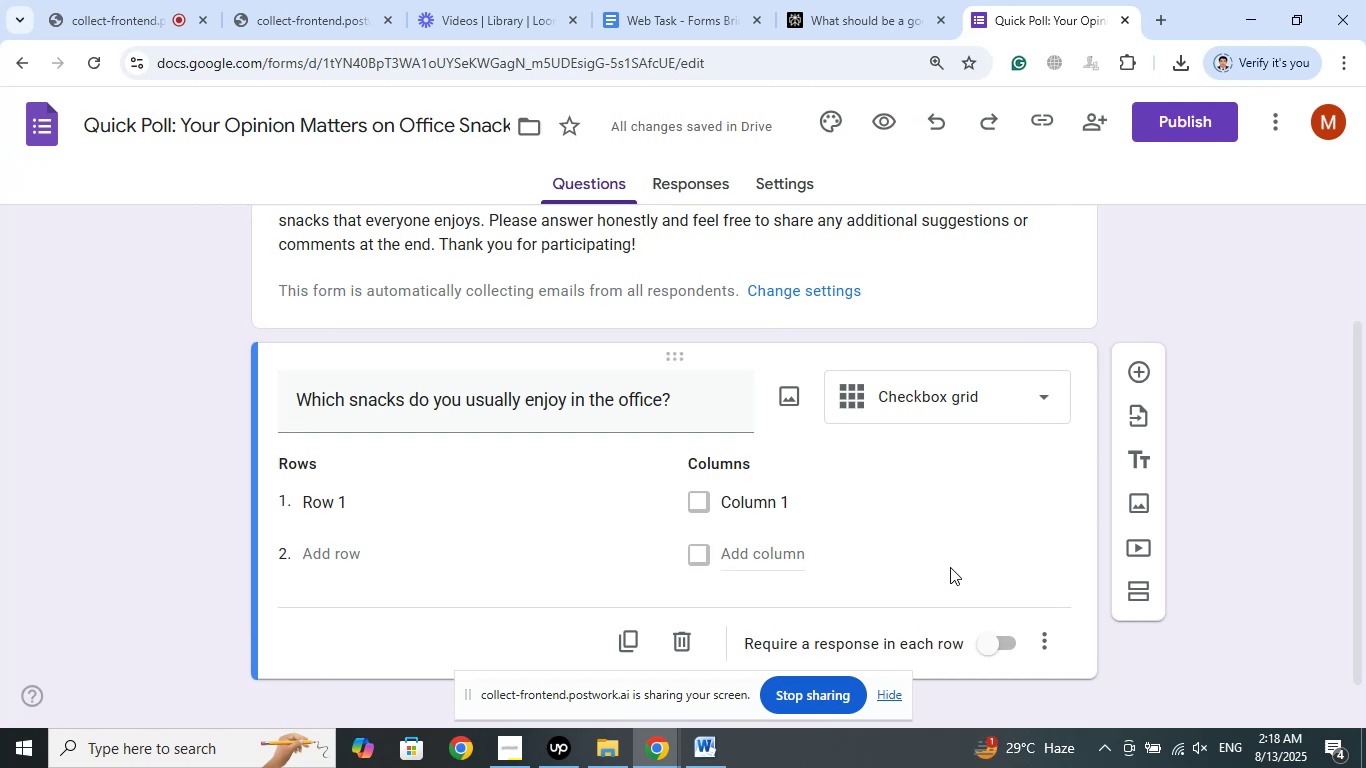 
wait(9.6)
 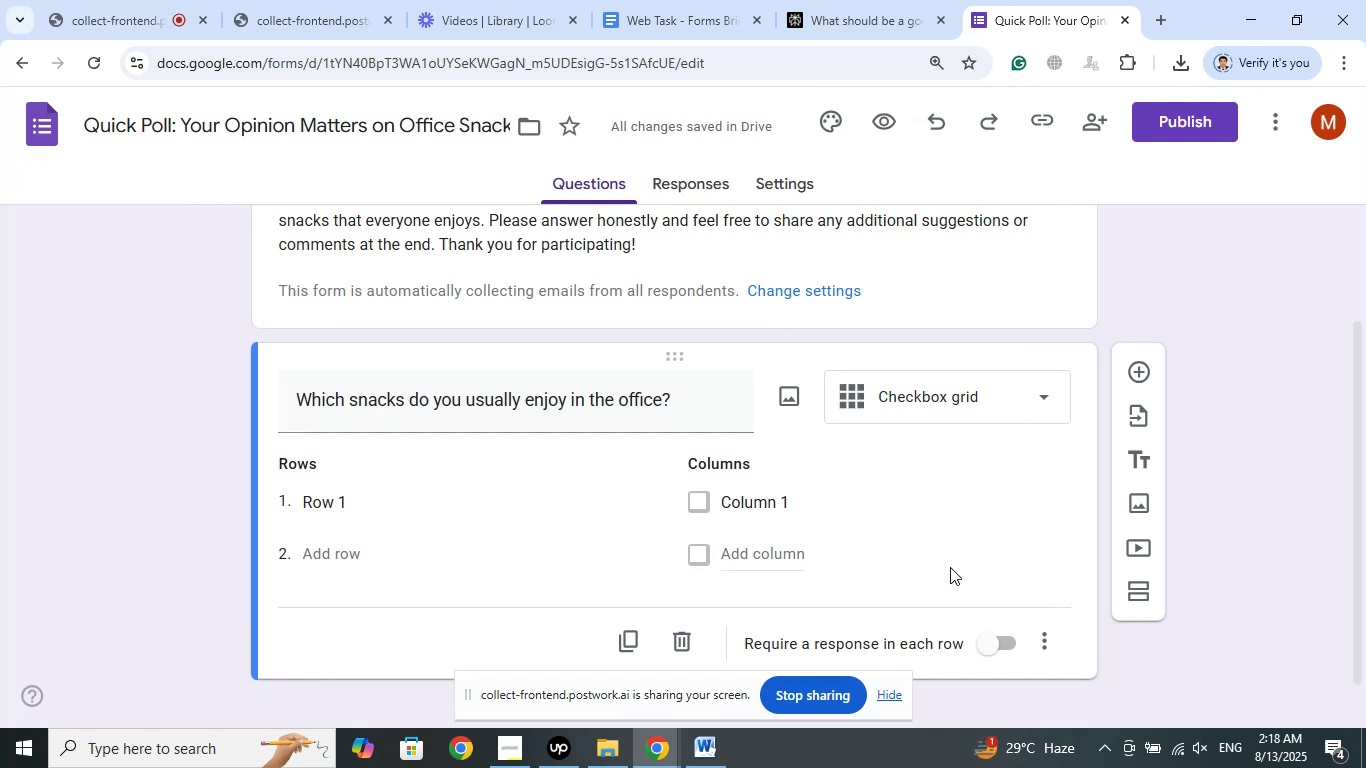 
left_click([976, 393])
 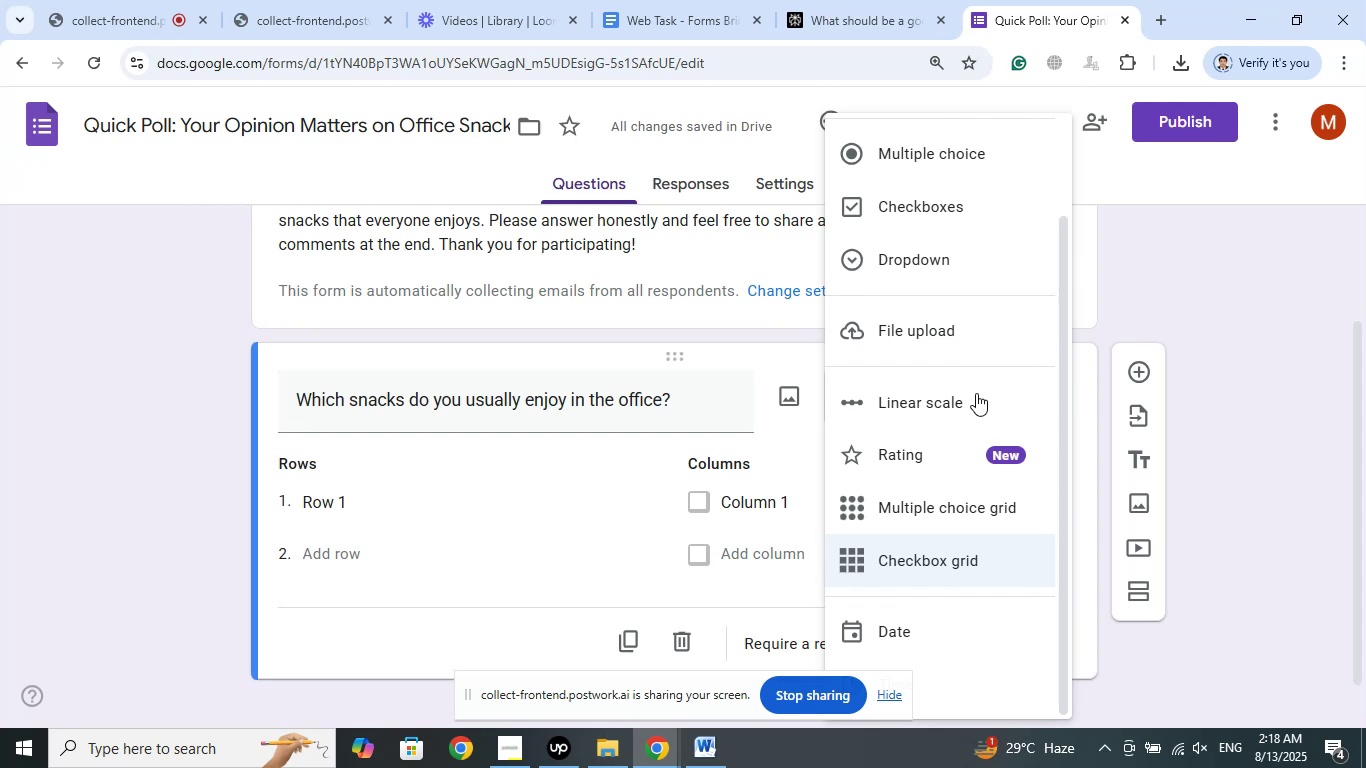 
scroll: coordinate [976, 404], scroll_direction: down, amount: 3.0
 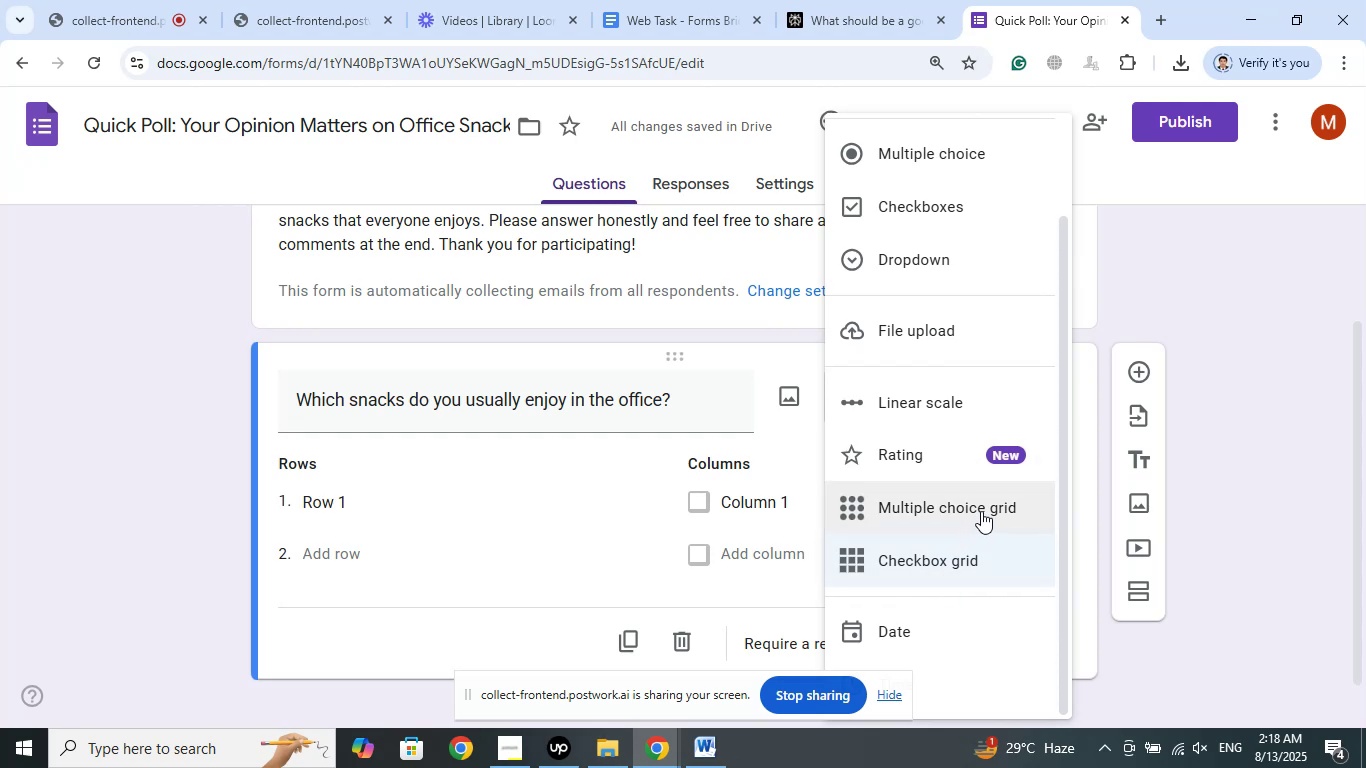 
left_click([981, 511])
 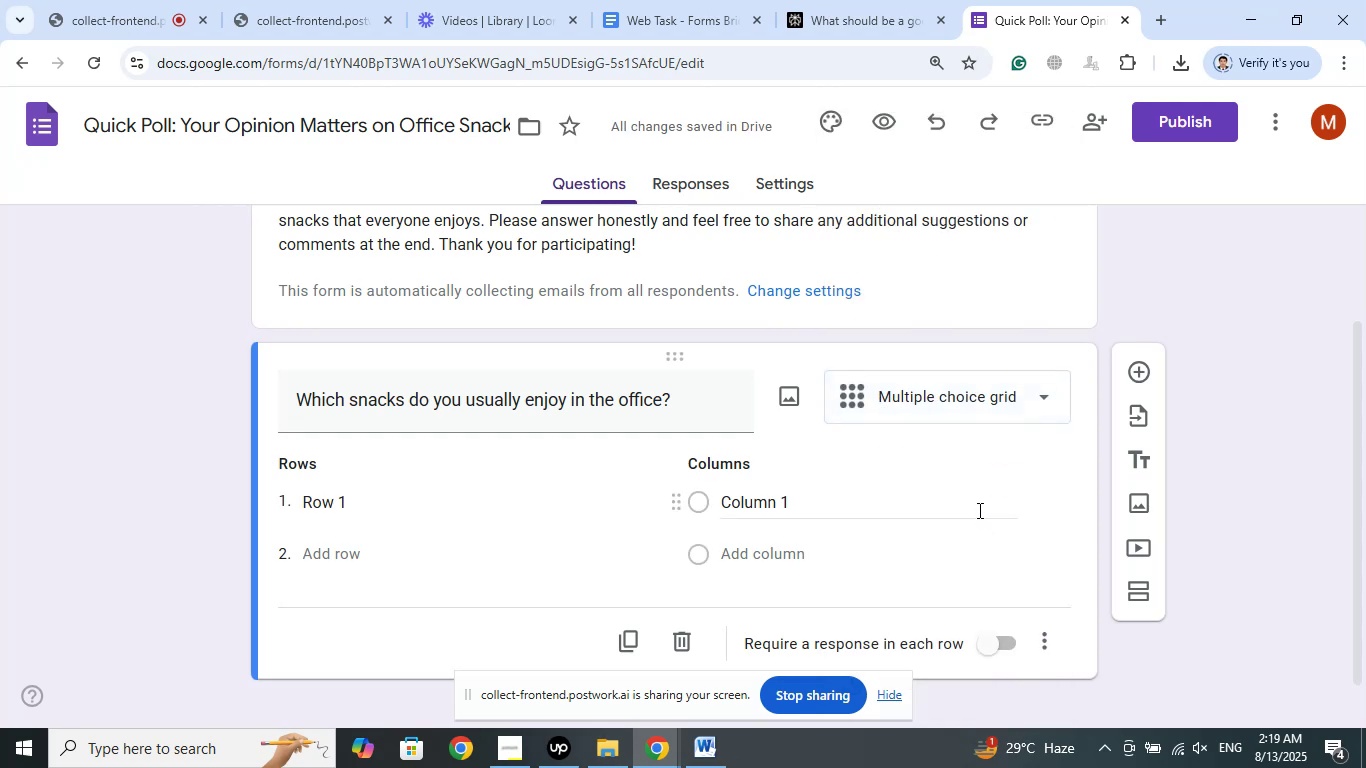 
wait(6.9)
 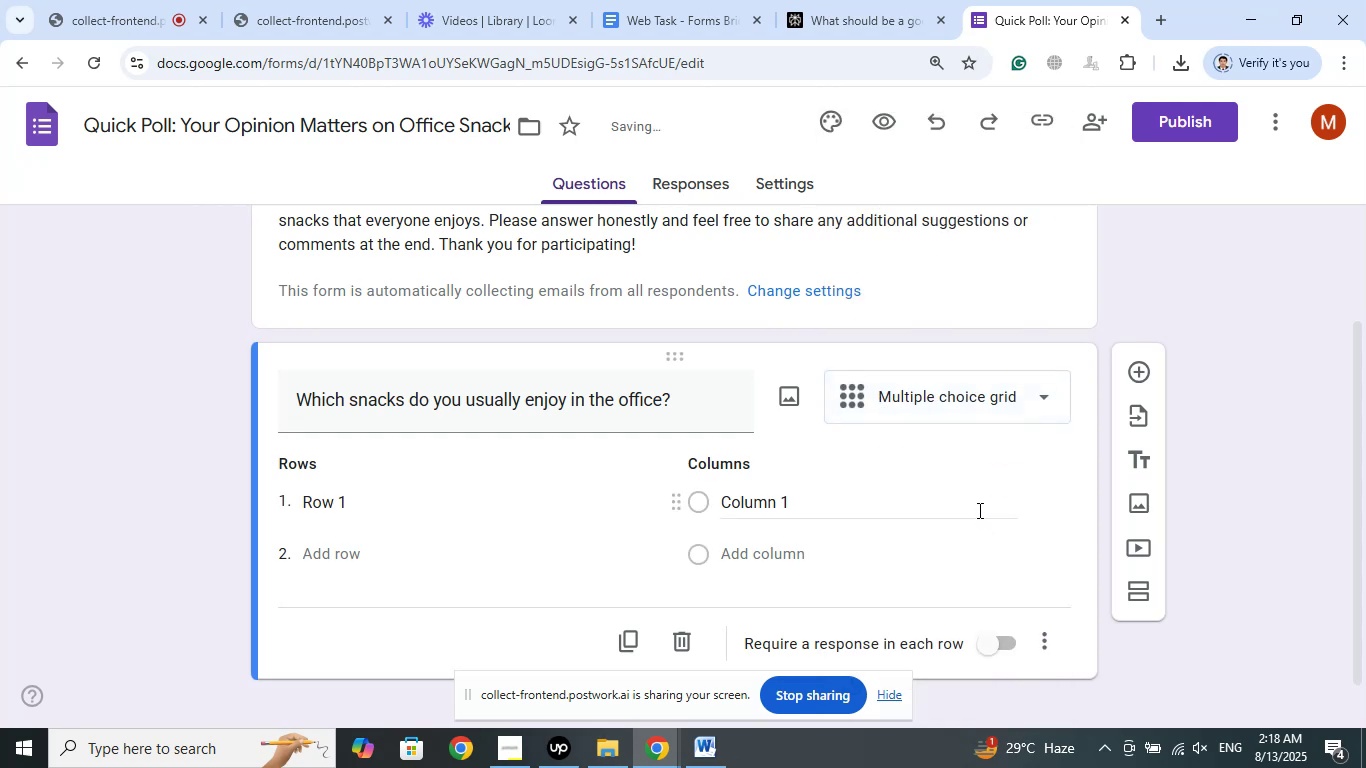 
left_click([868, 0])
 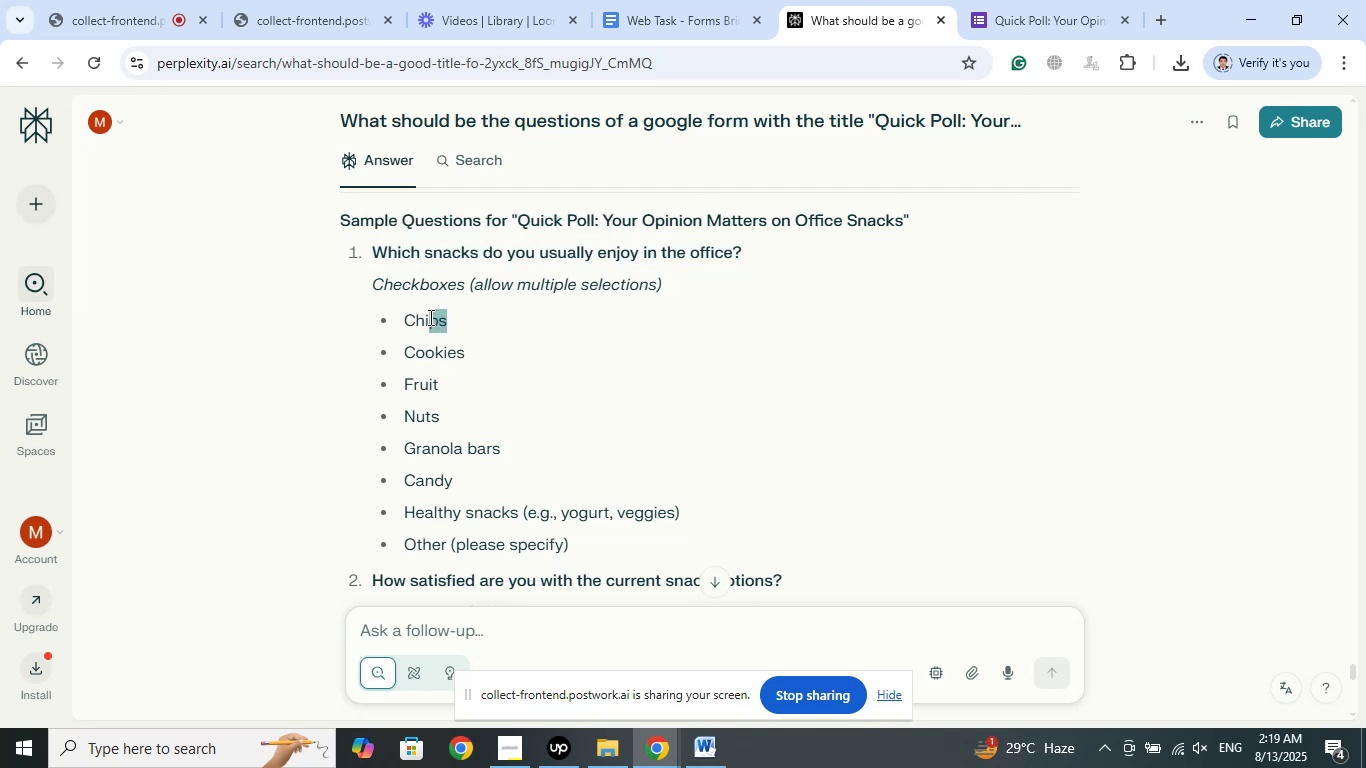 
wait(5.12)
 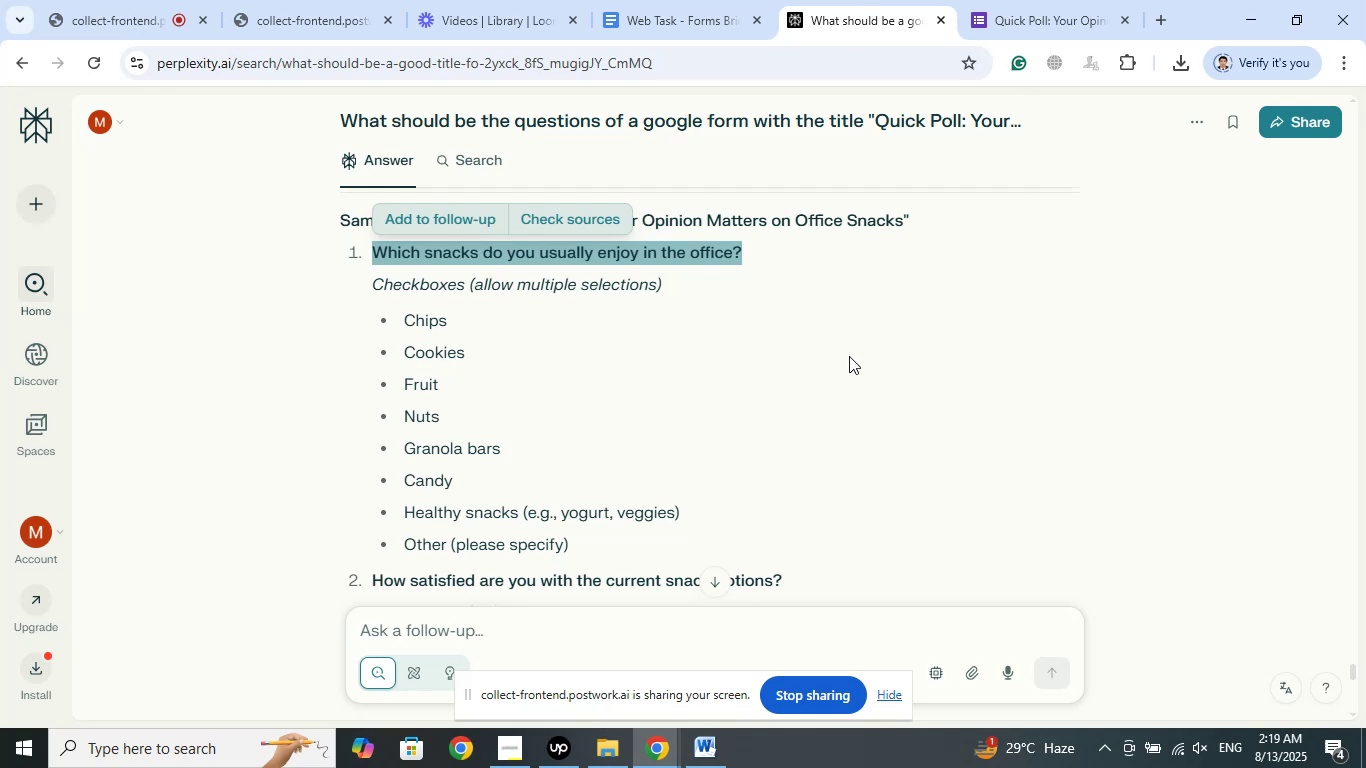 
right_click([407, 322])
 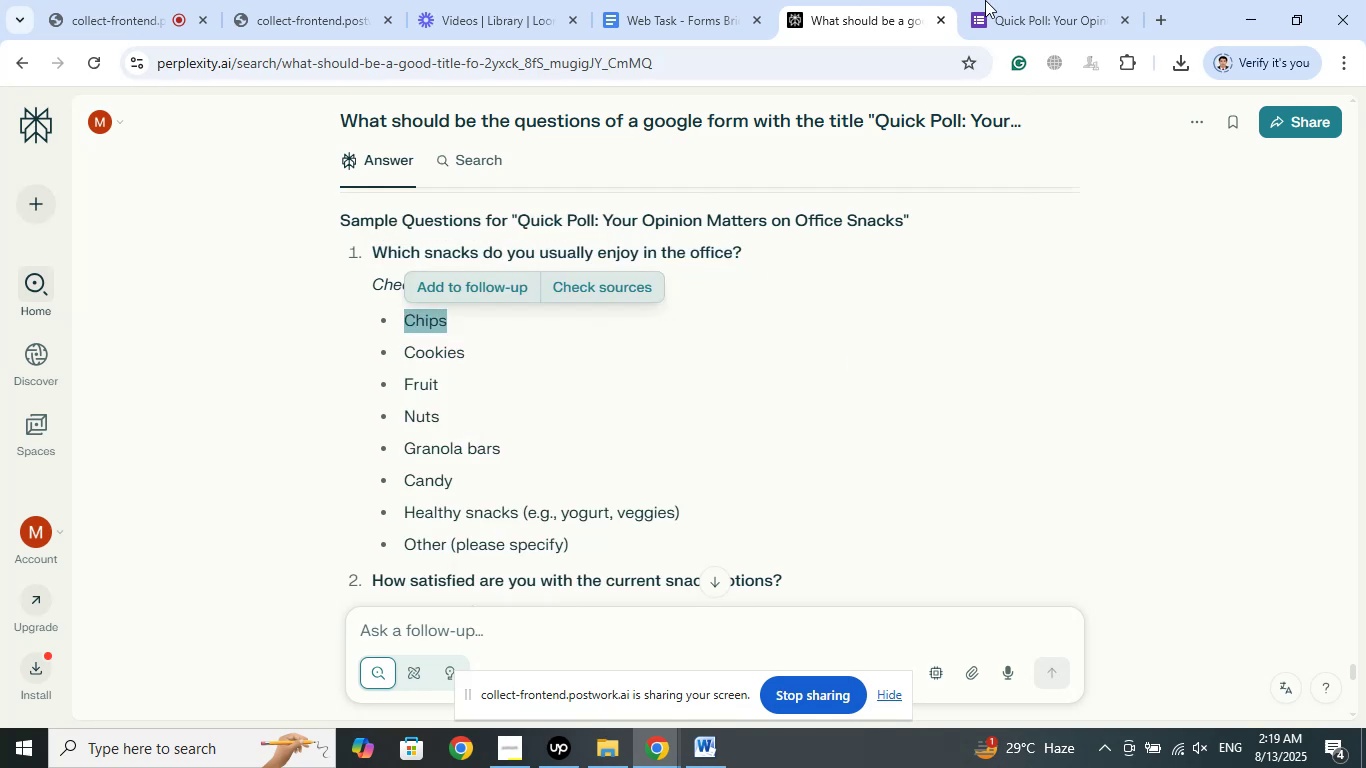 
left_click([1011, 0])
 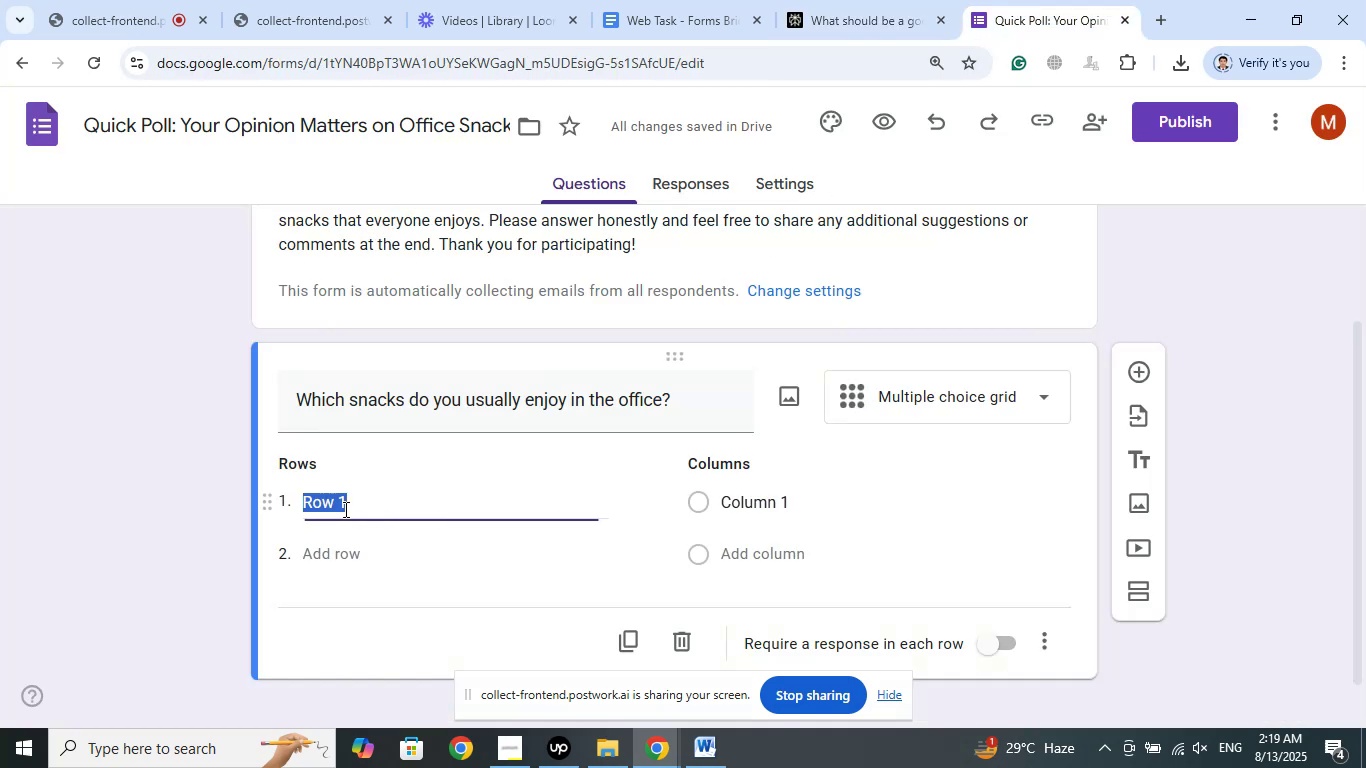 
right_click([345, 509])
 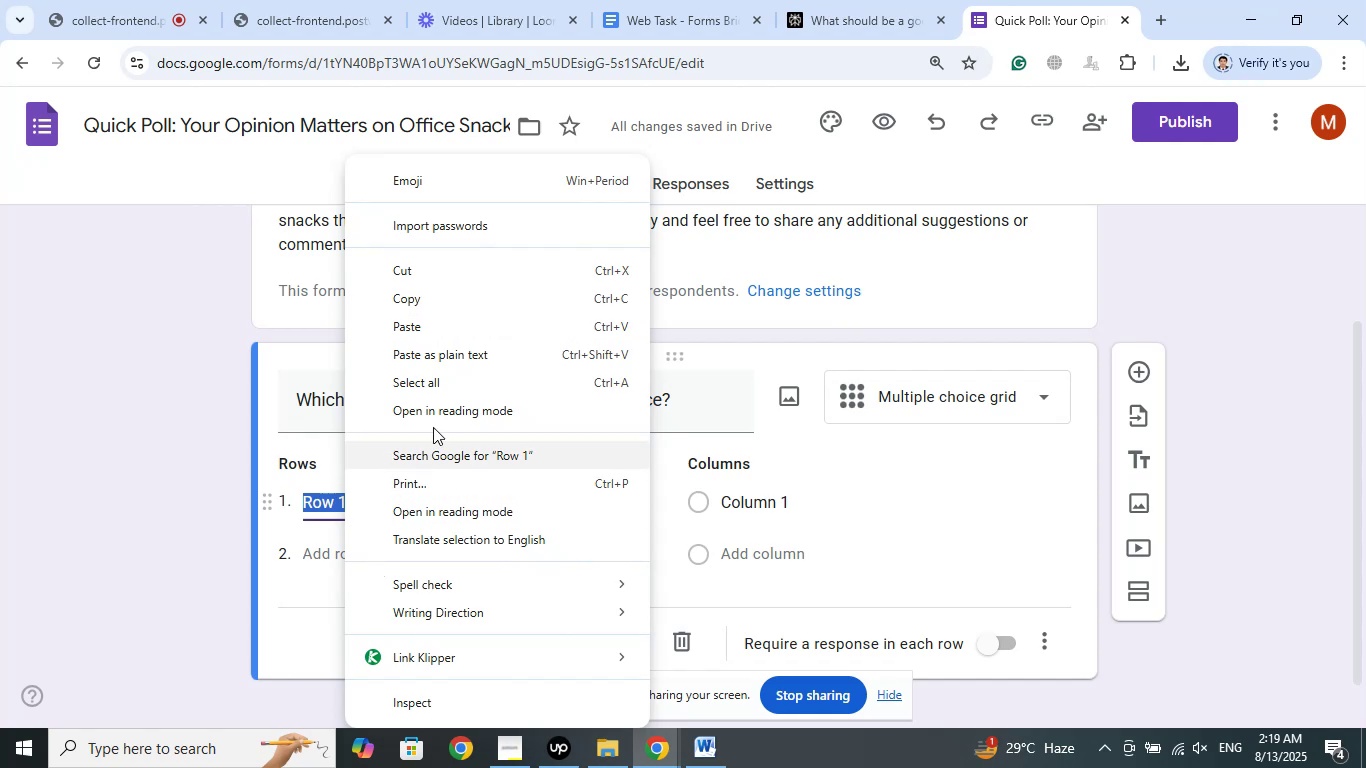 
left_click([420, 325])
 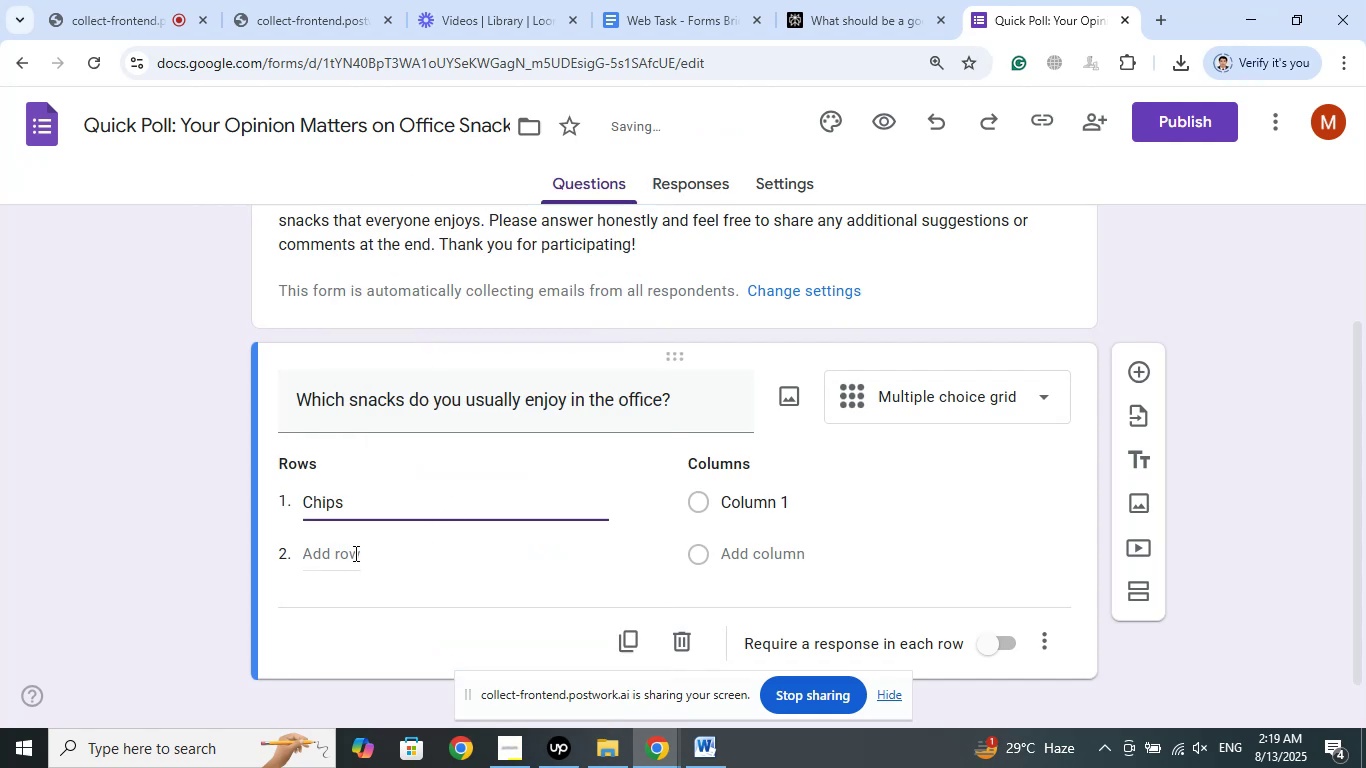 
left_click([355, 552])
 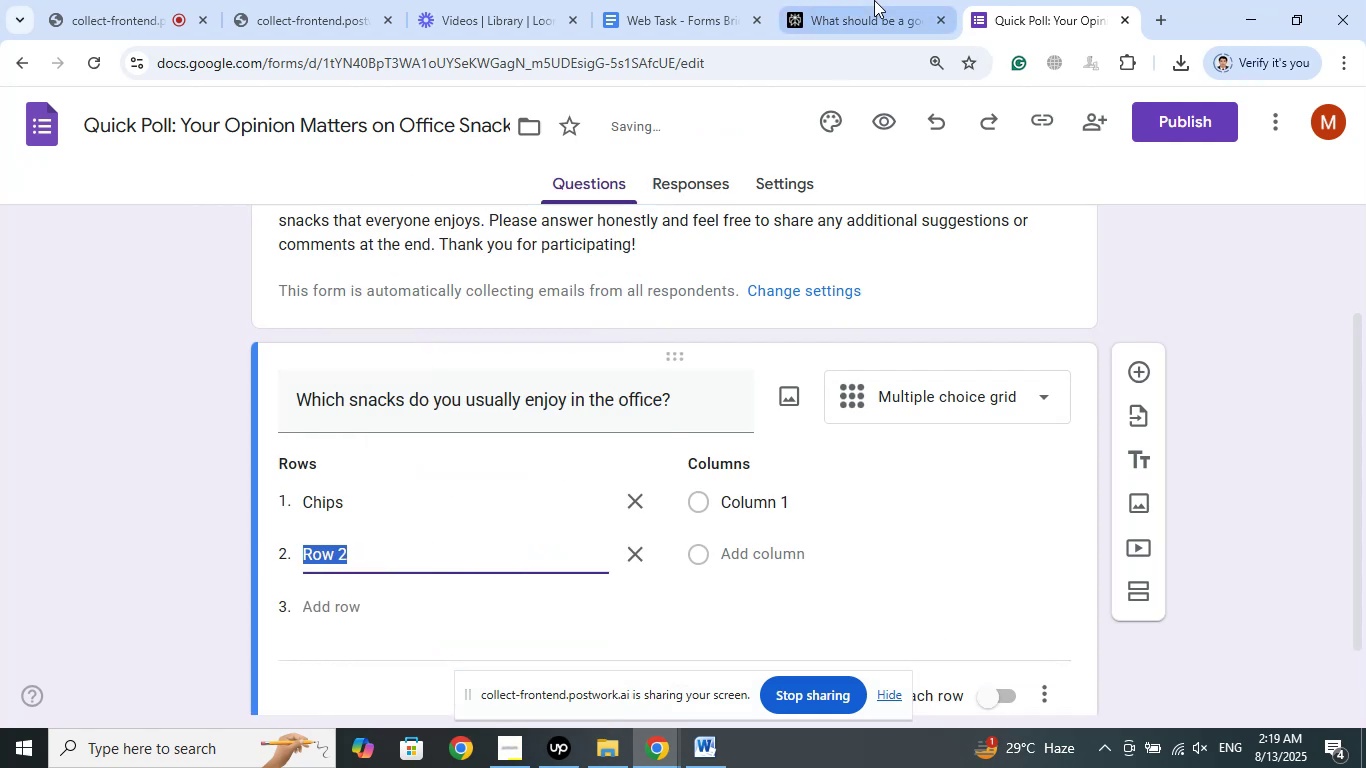 
left_click([874, 0])
 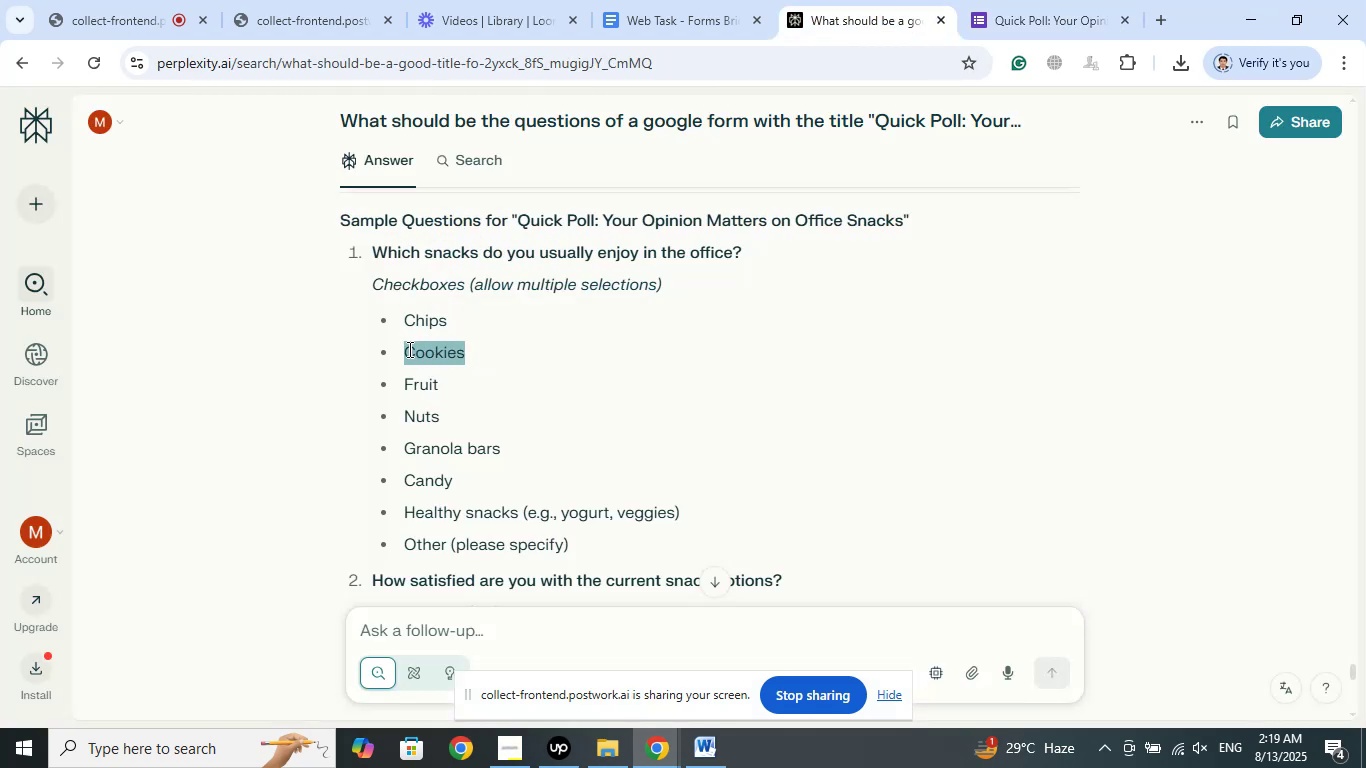 
right_click([406, 349])
 